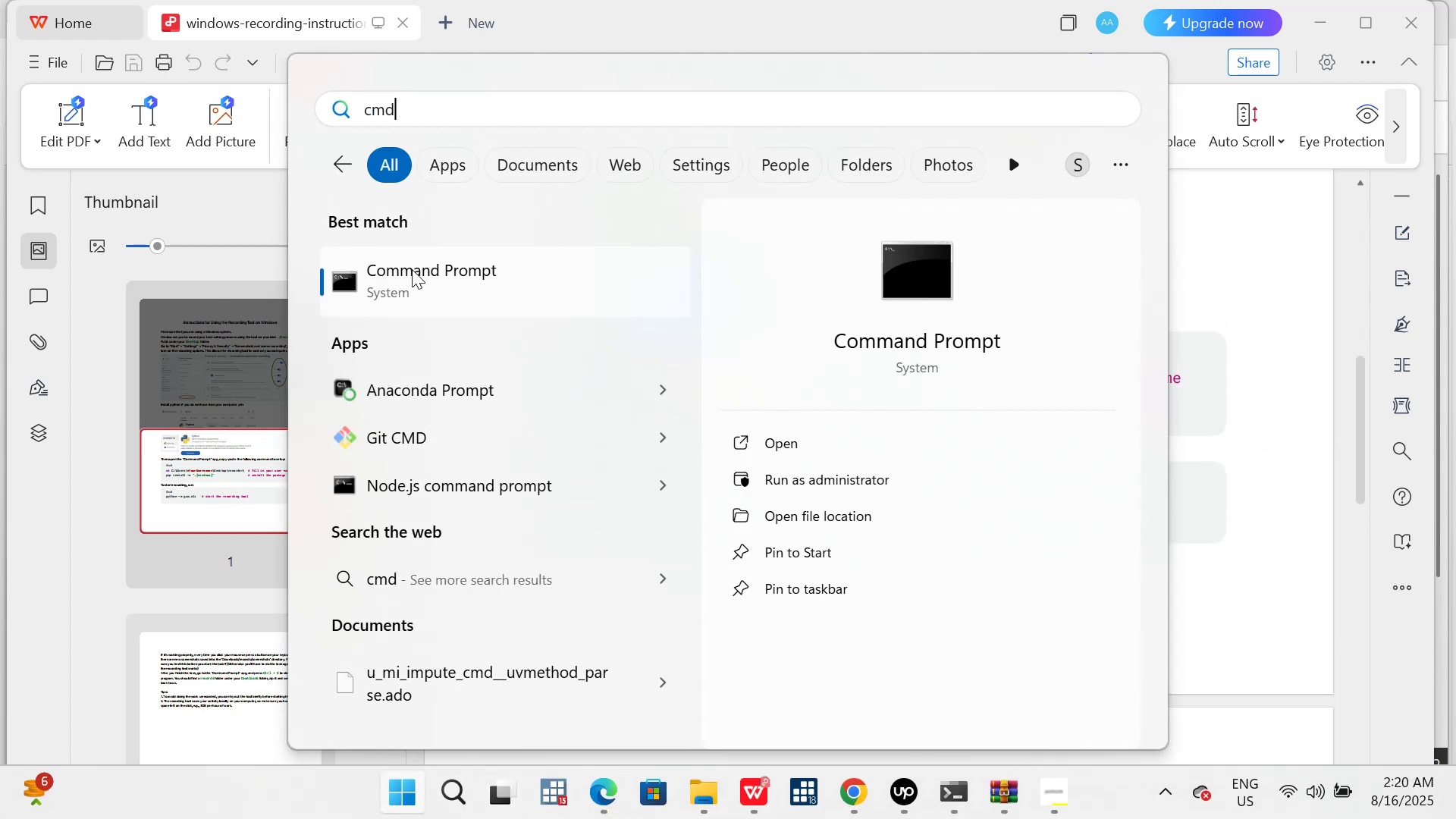 
left_click([416, 275])
 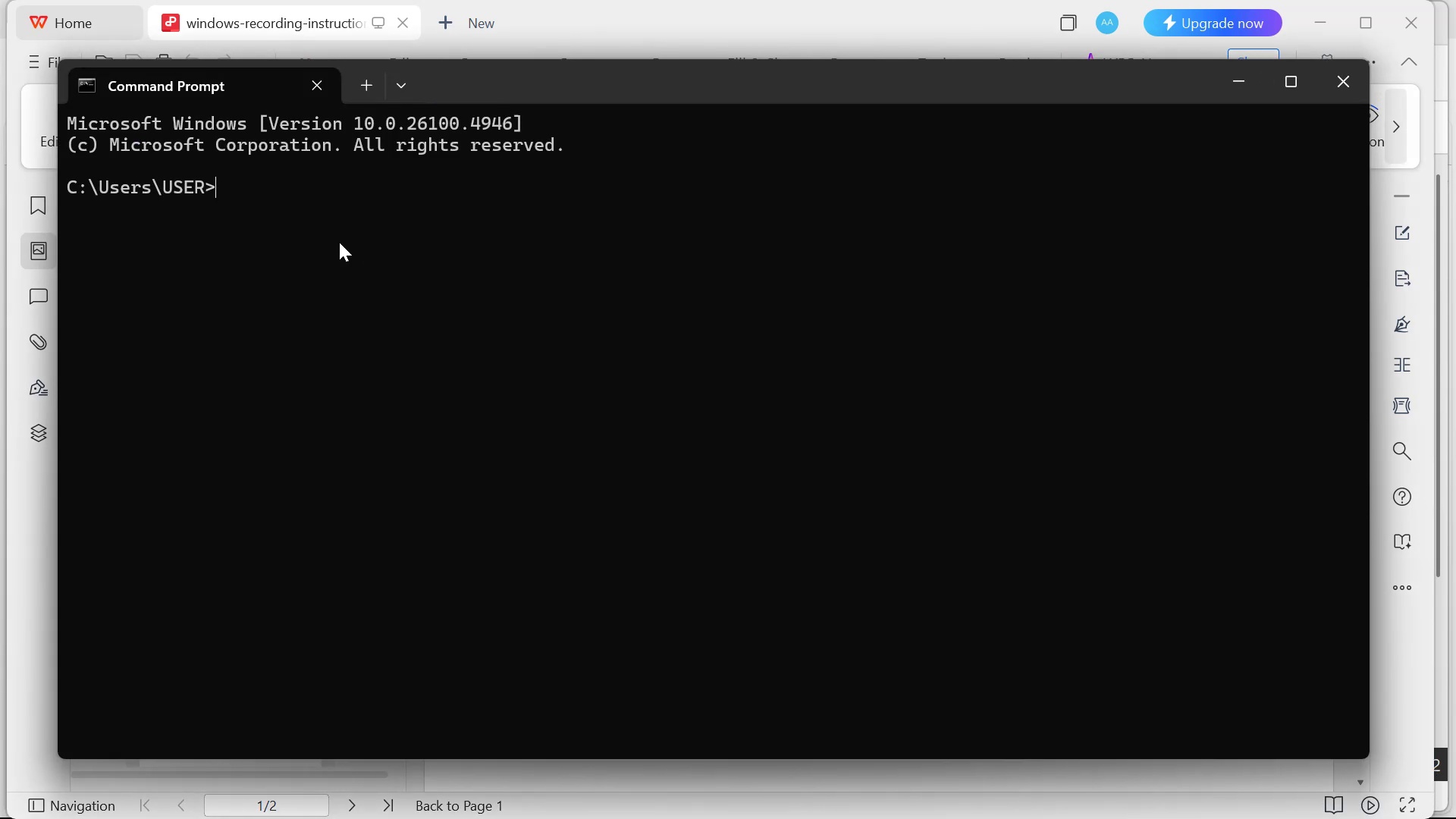 
left_click([257, 202])
 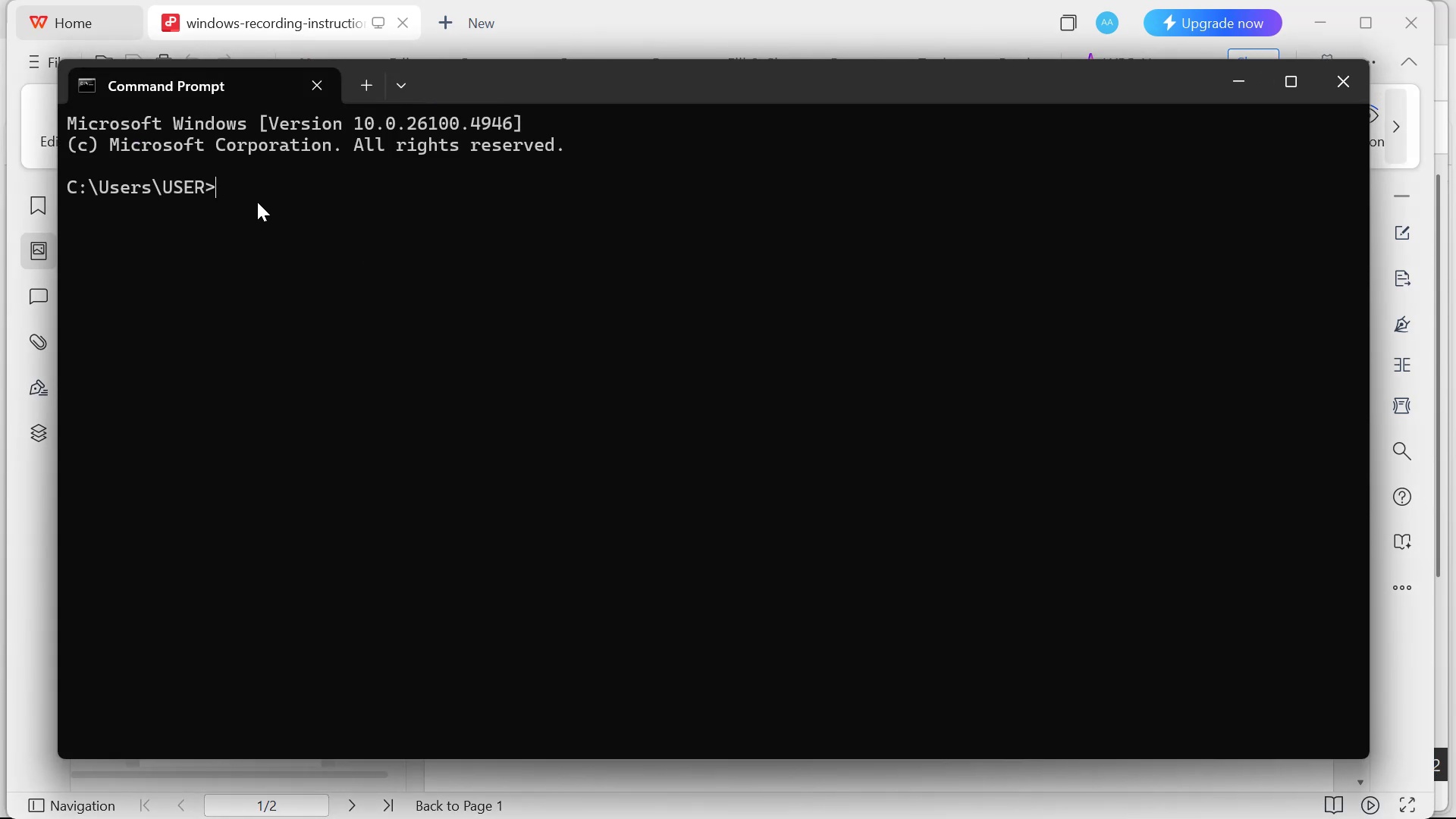 
key(Control+V)
 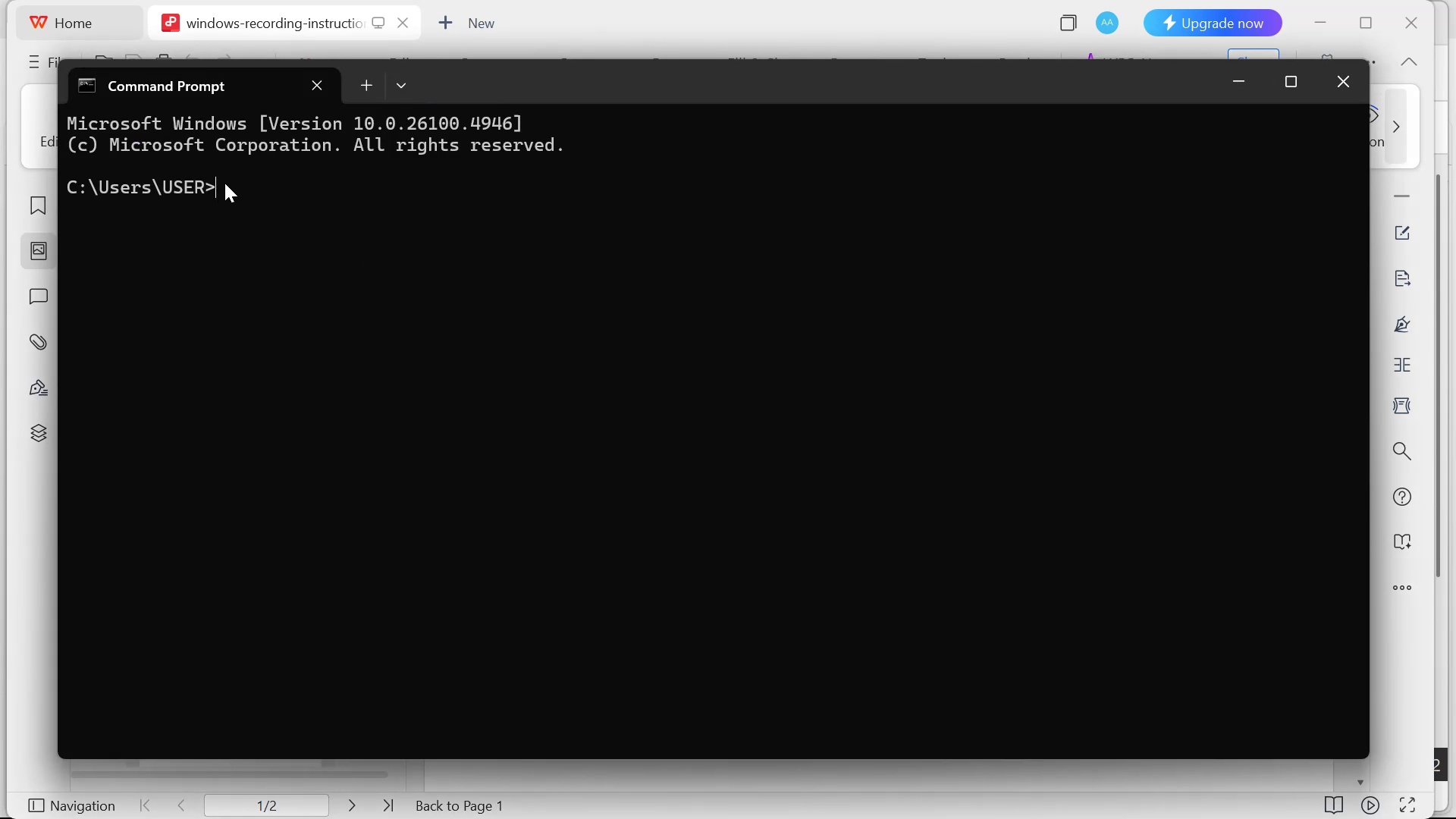 
left_click([228, 183])
 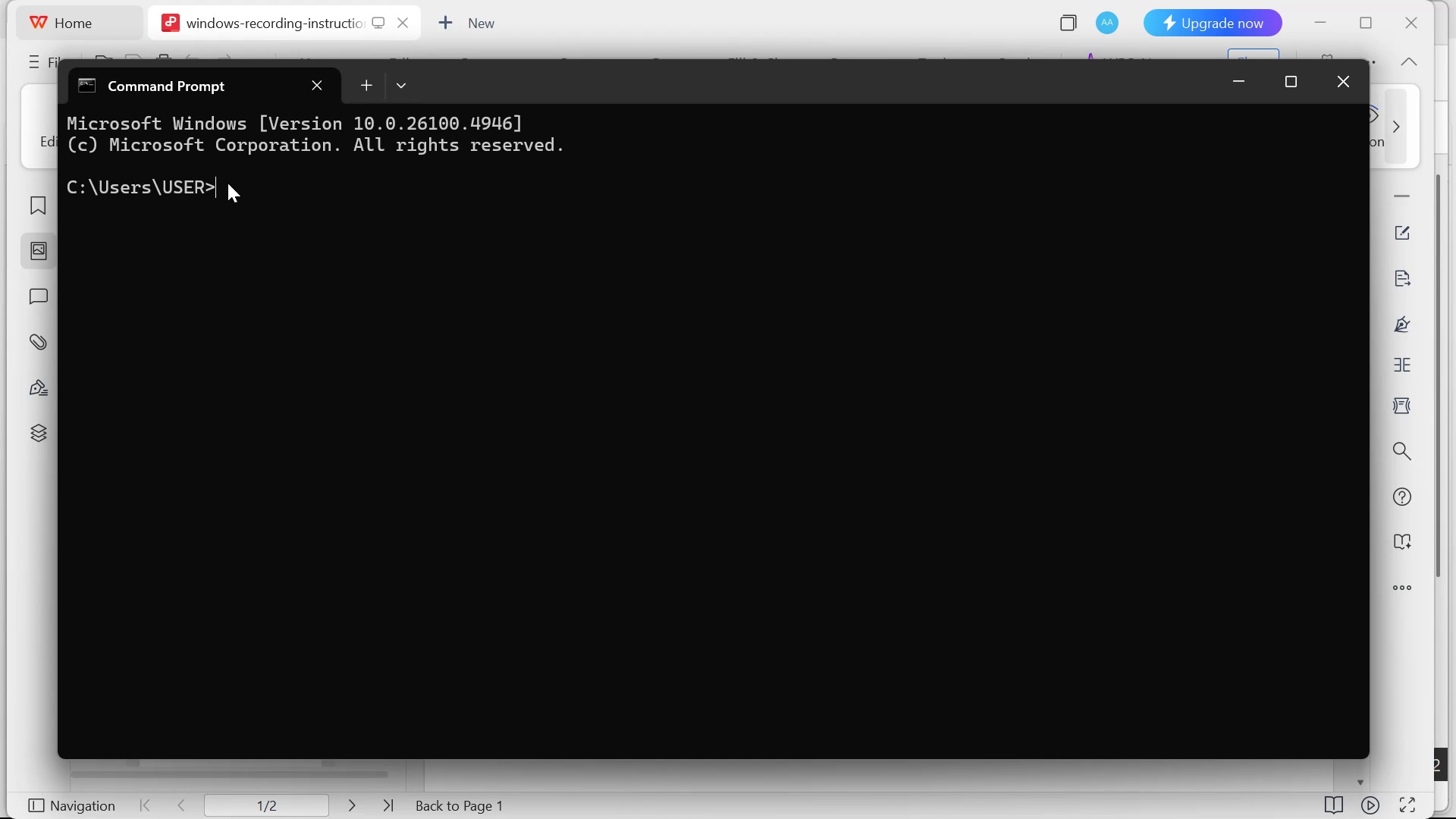 
hold_key(key=ControlLeft, duration=0.82)
 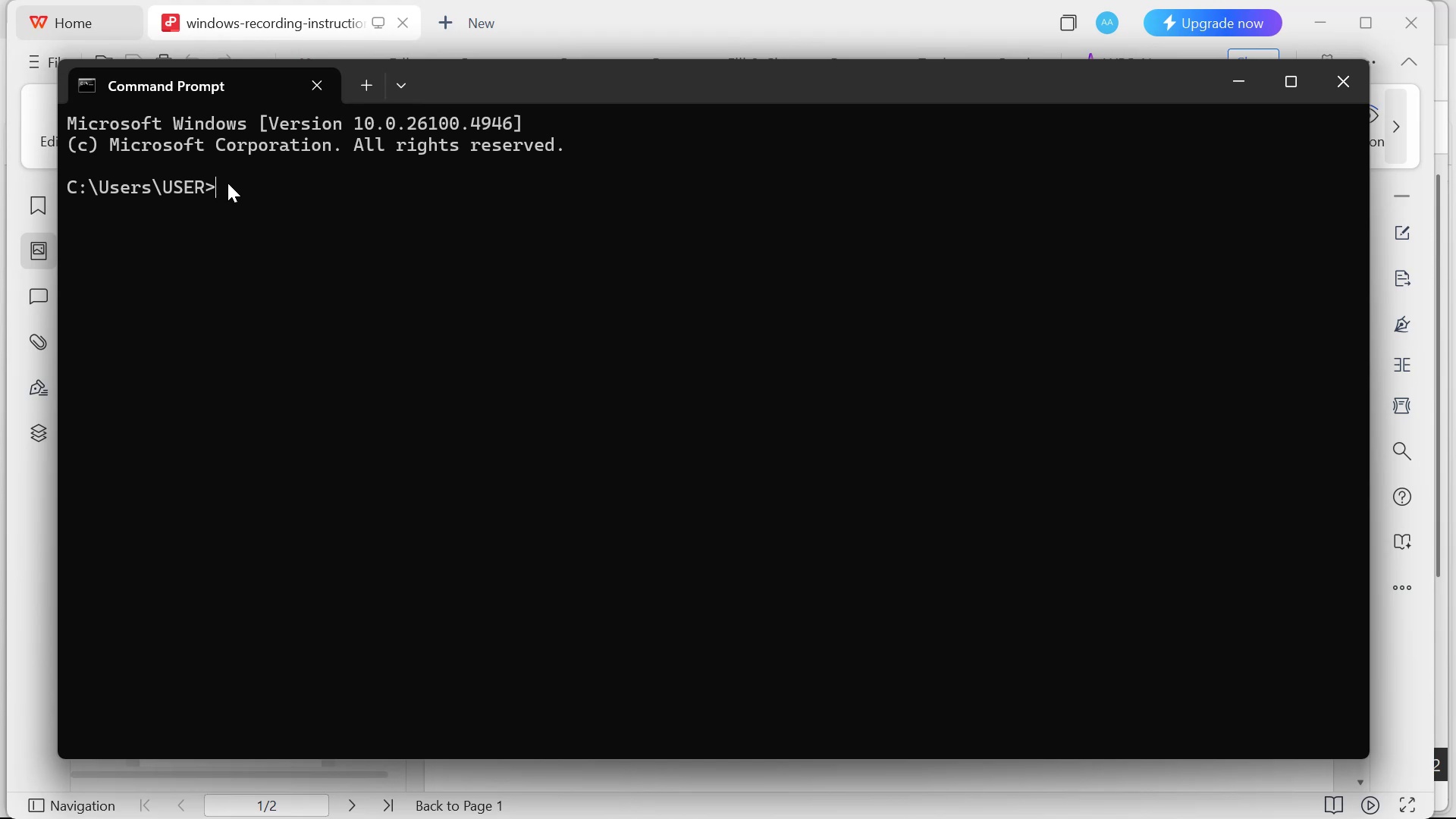 
key(Control+V)
 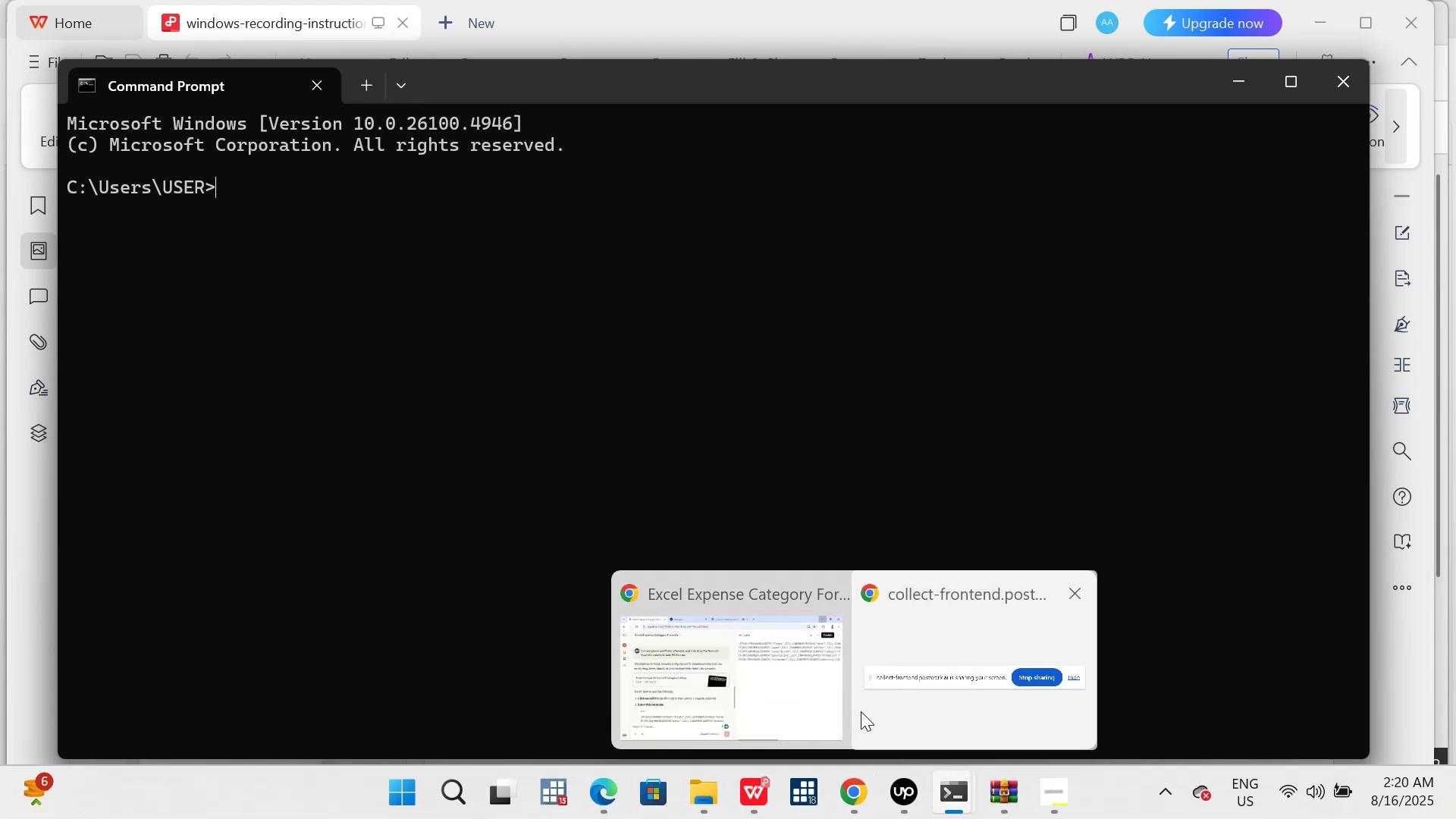 
left_click([787, 698])
 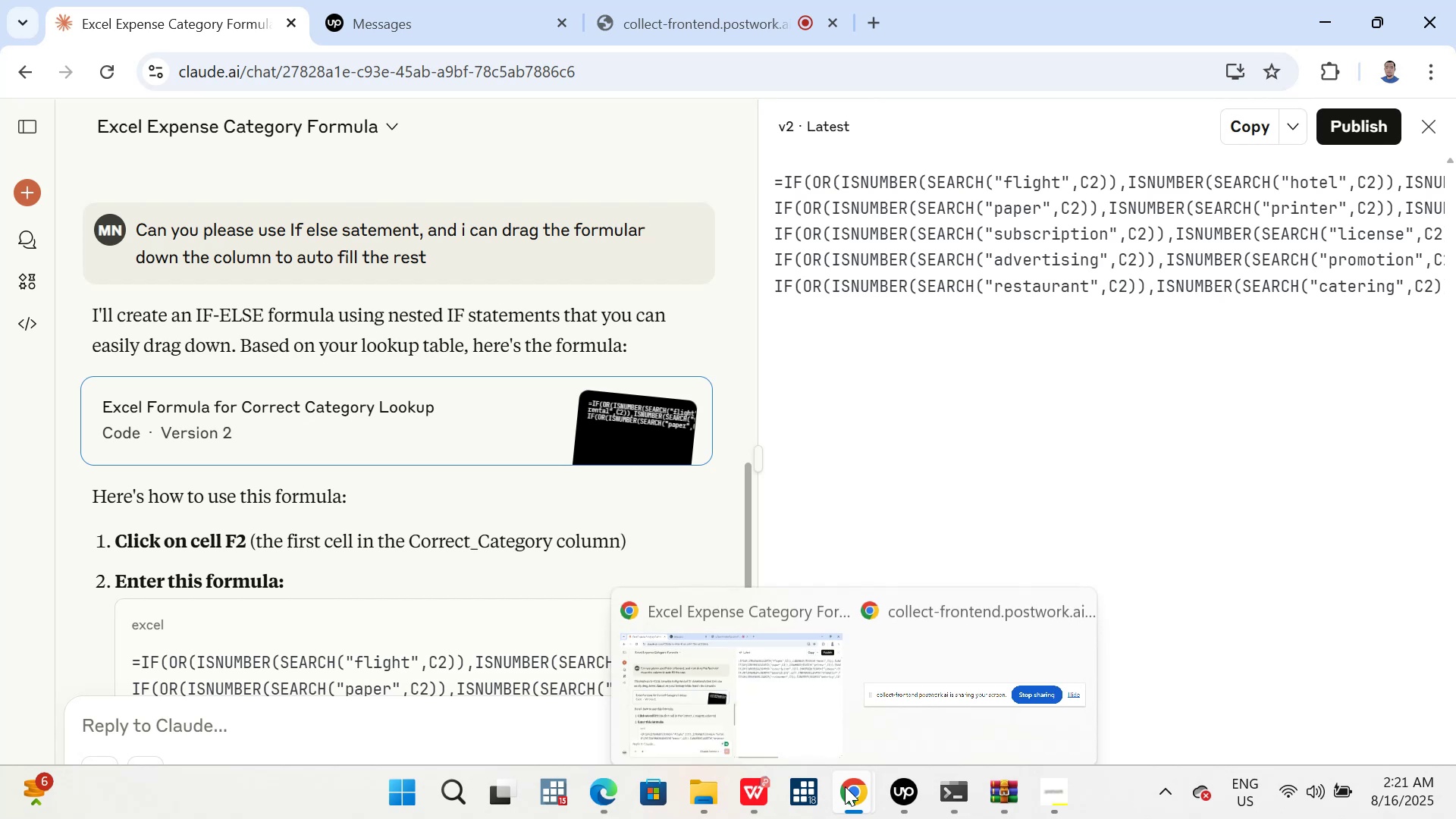 
wait(5.01)
 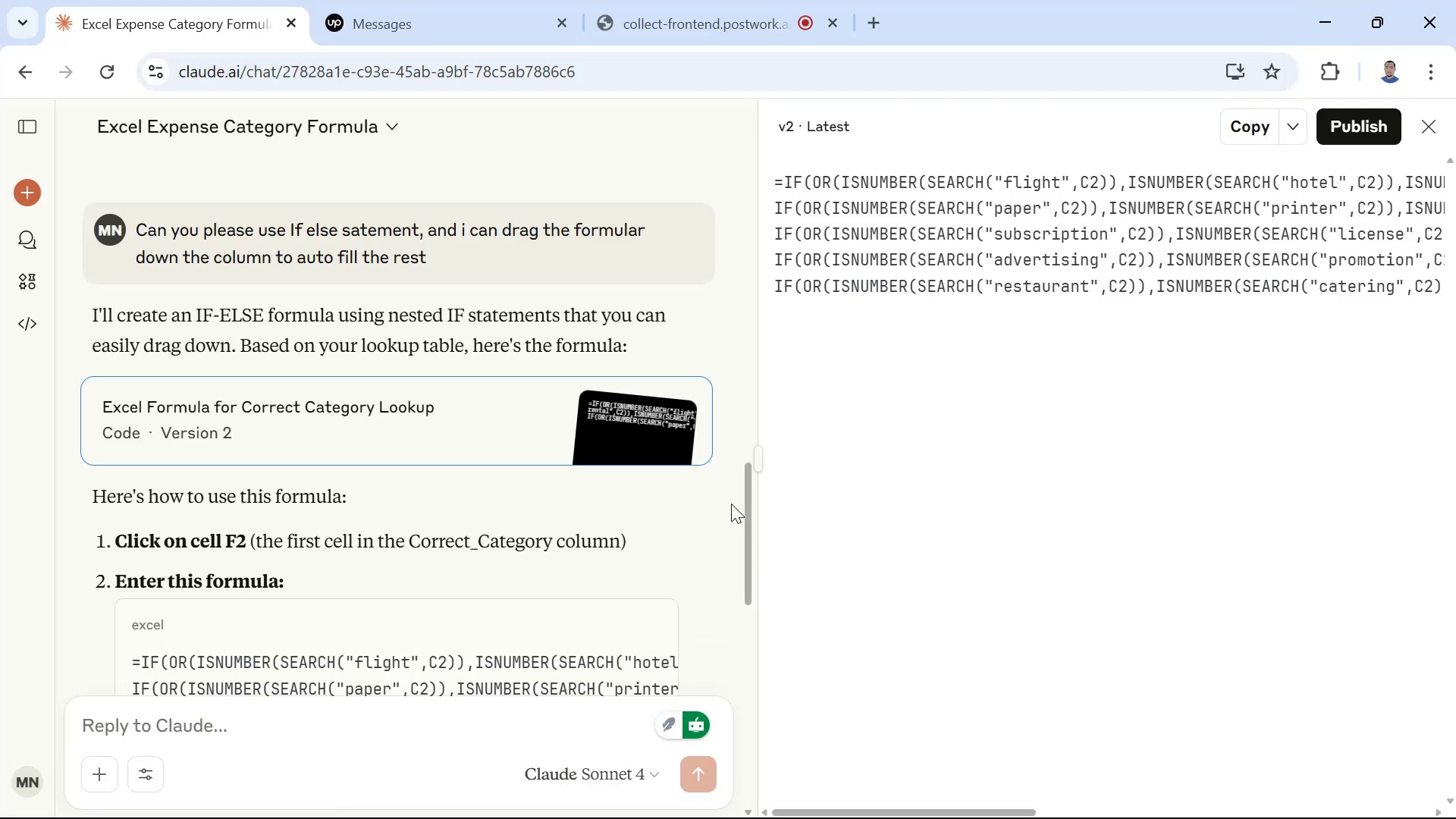 
left_click([679, 673])
 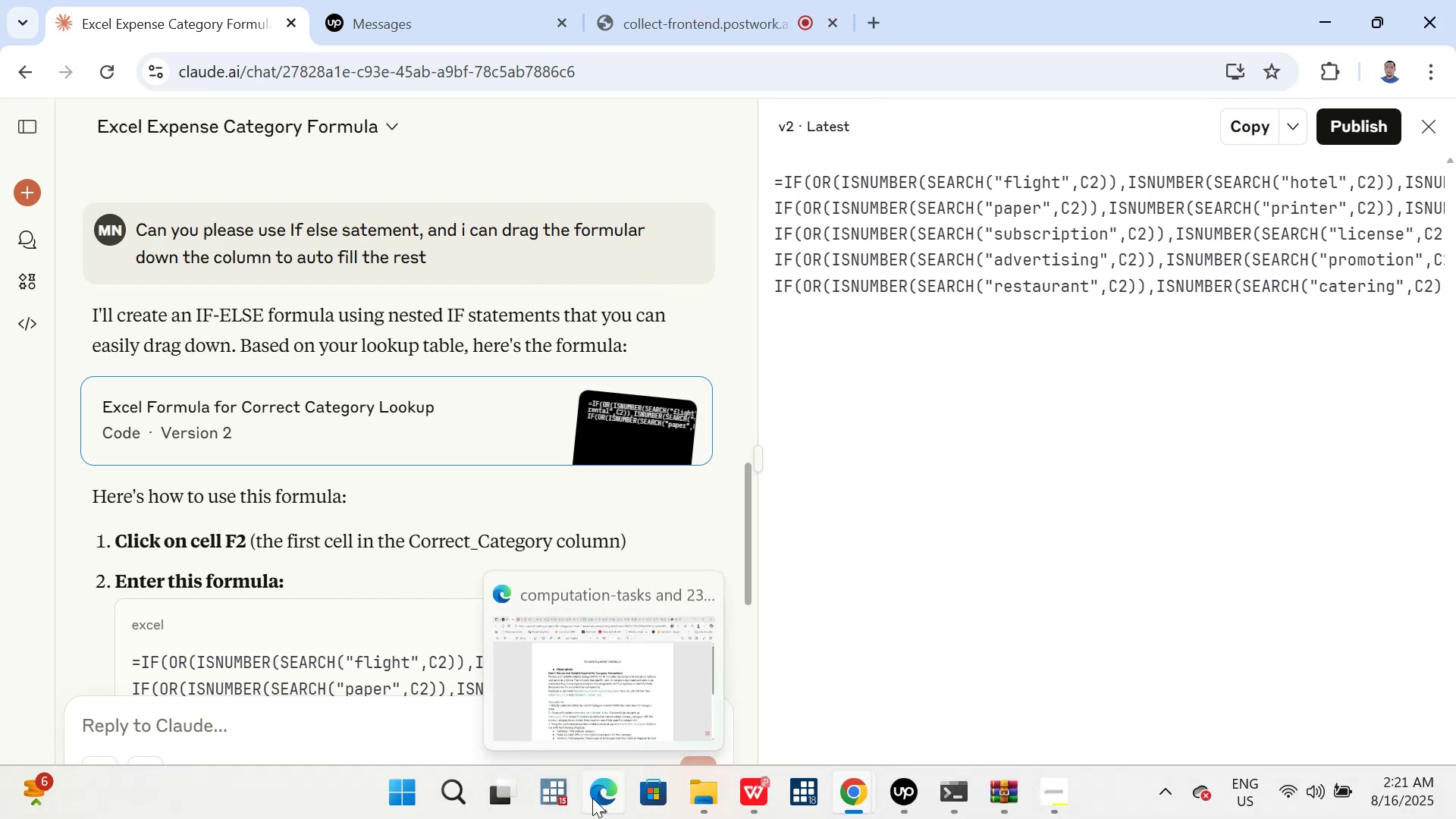 
left_click([572, 682])
 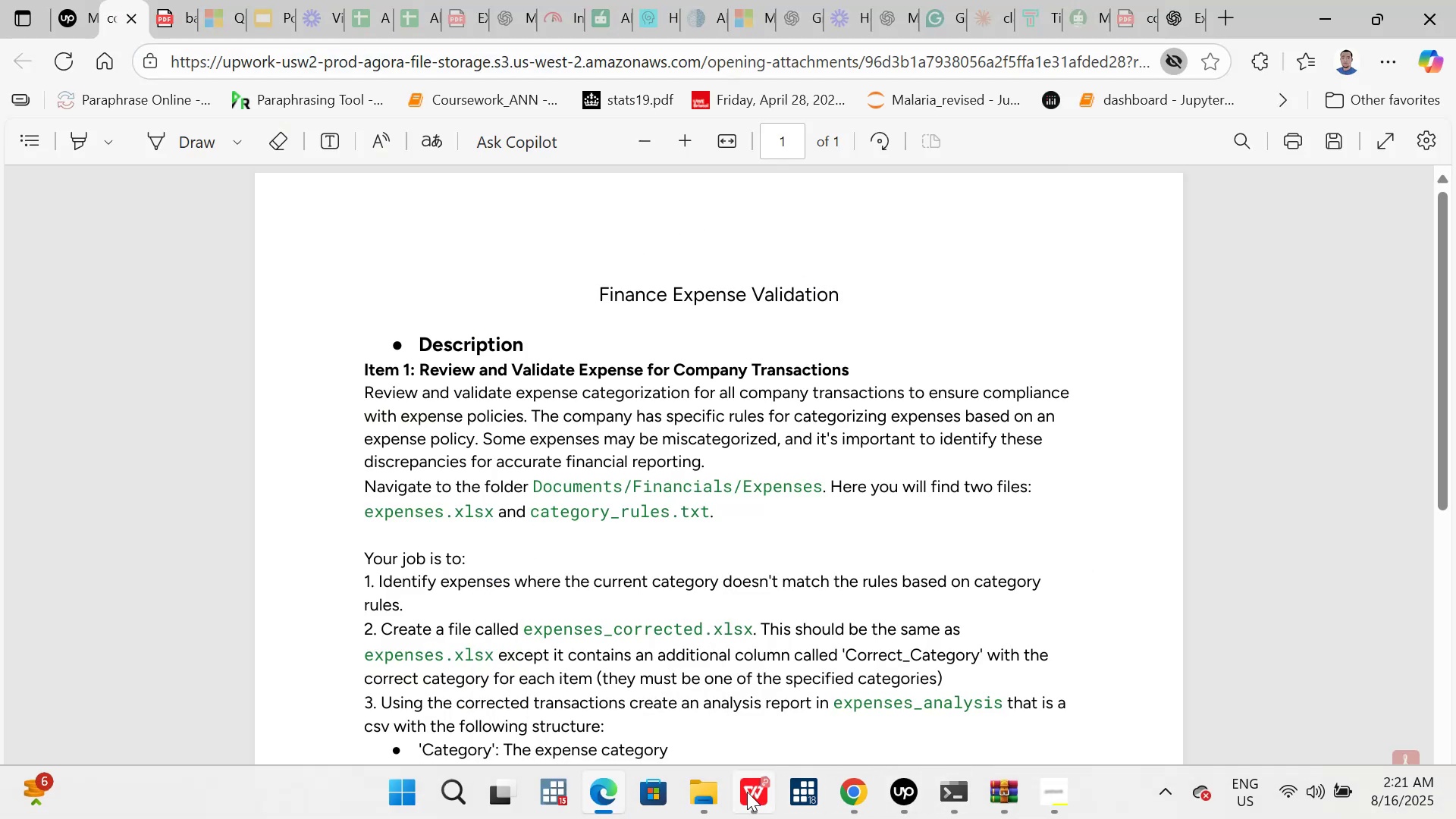 
left_click([719, 641])
 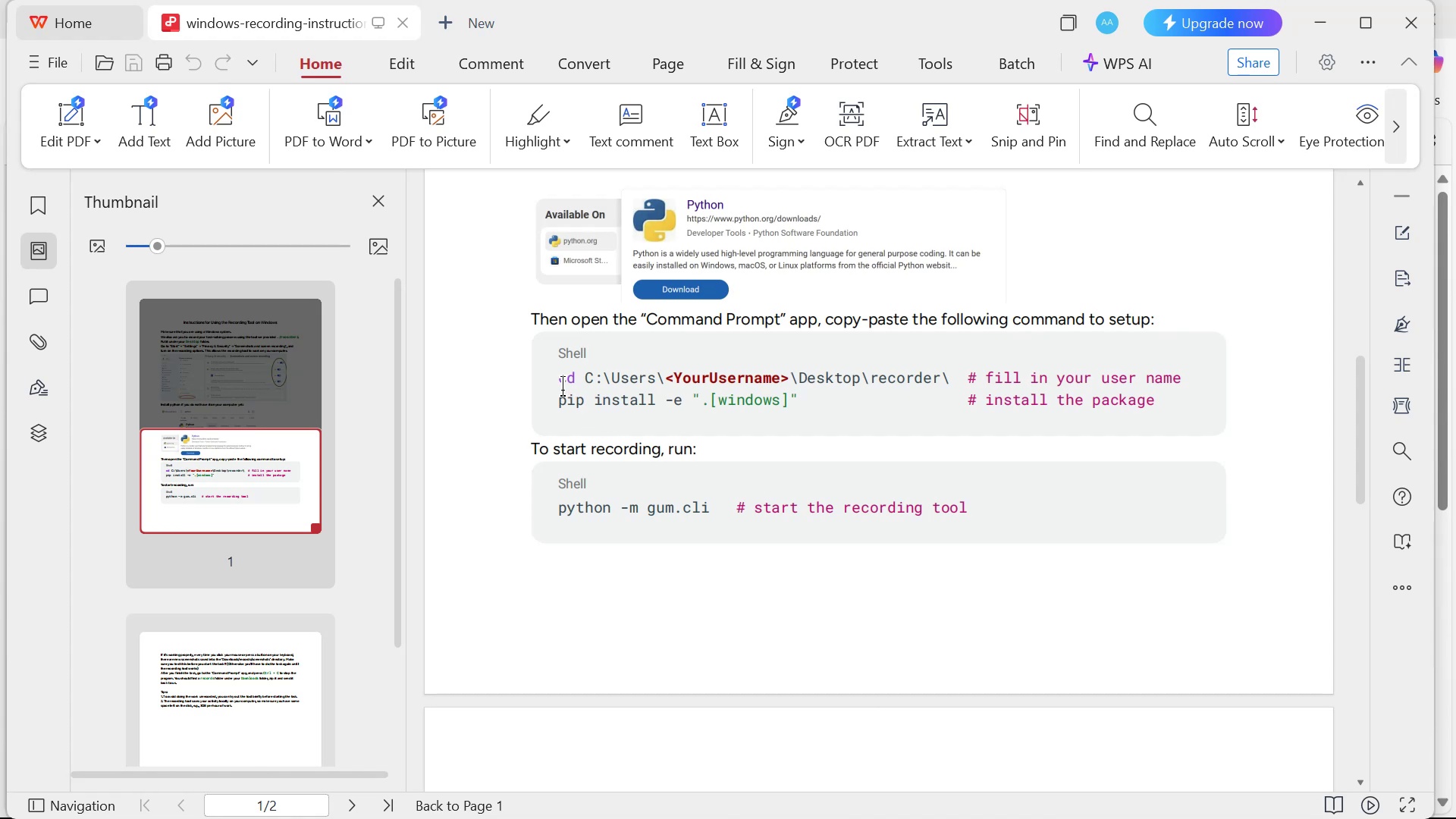 
left_click_drag(start_coordinate=[559, 384], to_coordinate=[957, 379])
 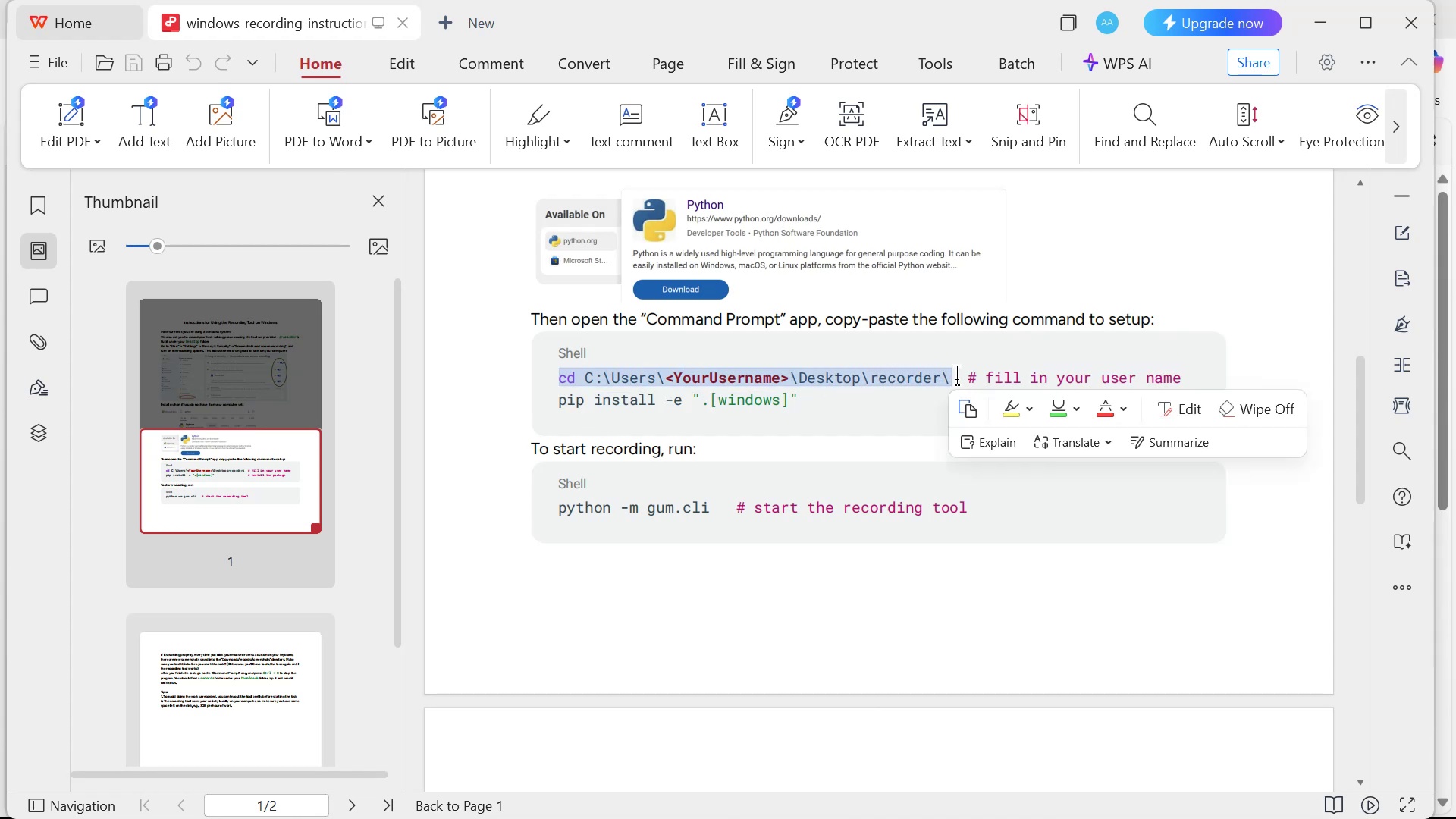 
hold_key(key=ControlLeft, duration=0.88)
 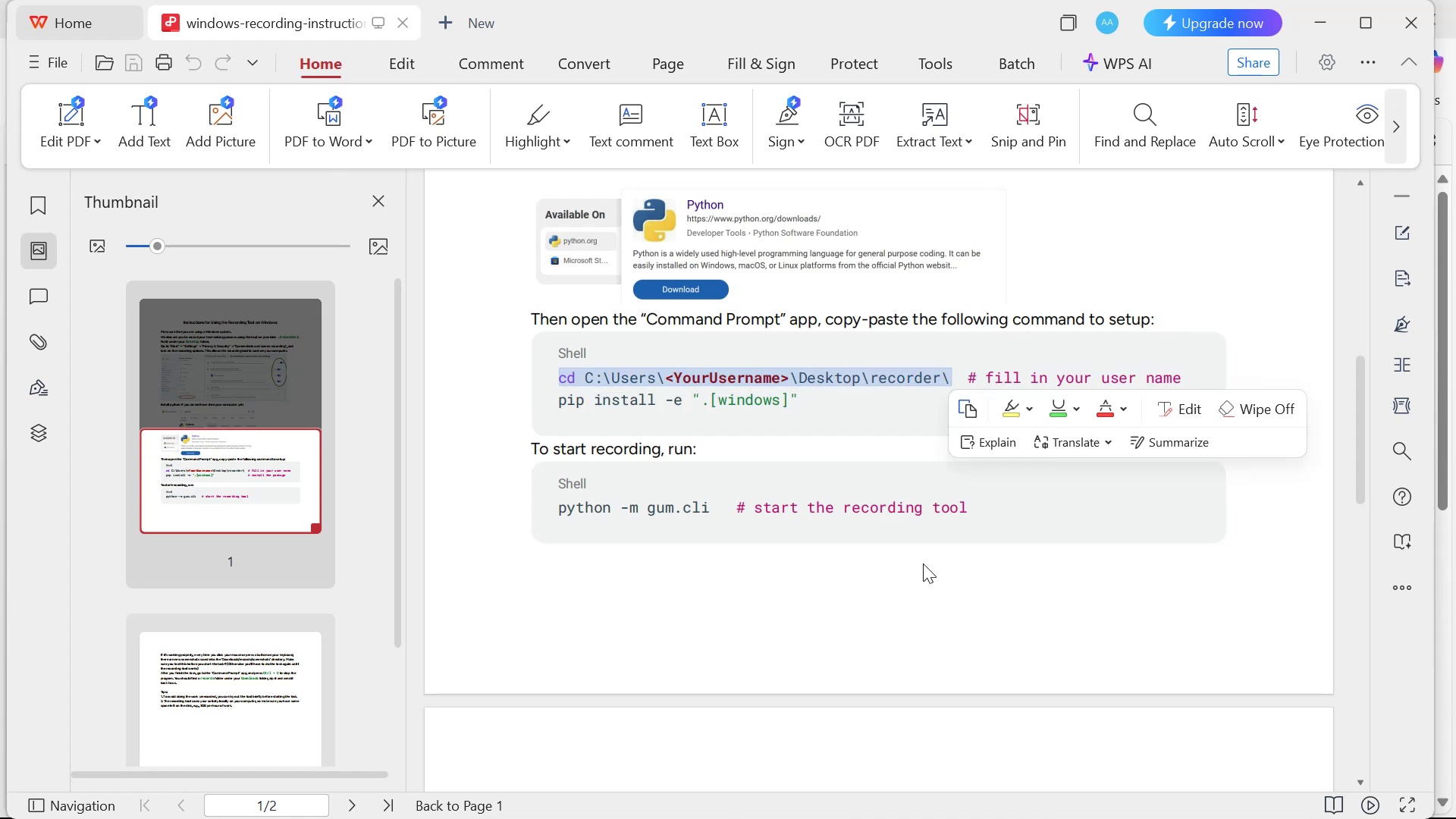 
hold_key(key=C, duration=0.32)
 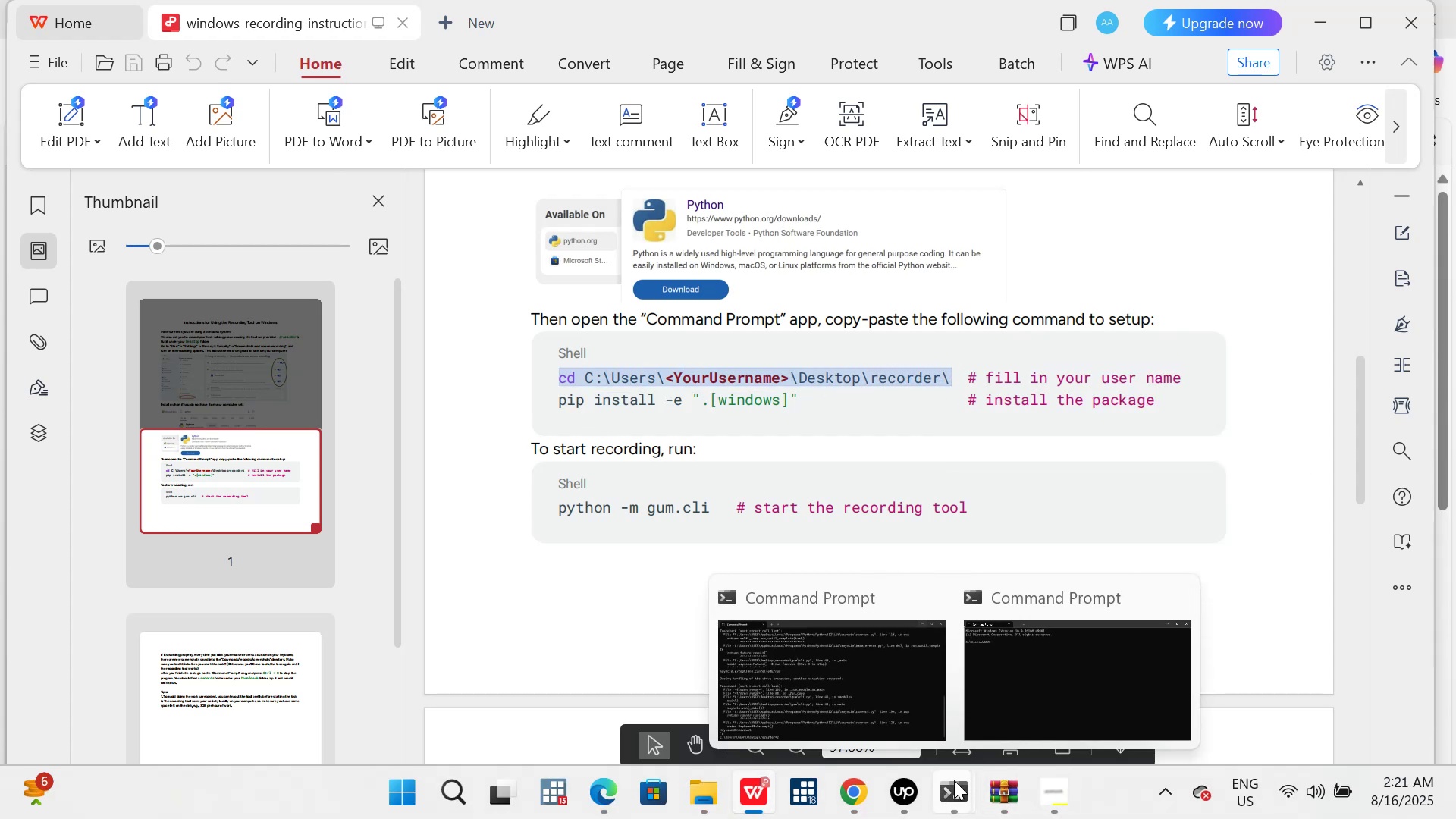 
left_click([1027, 682])
 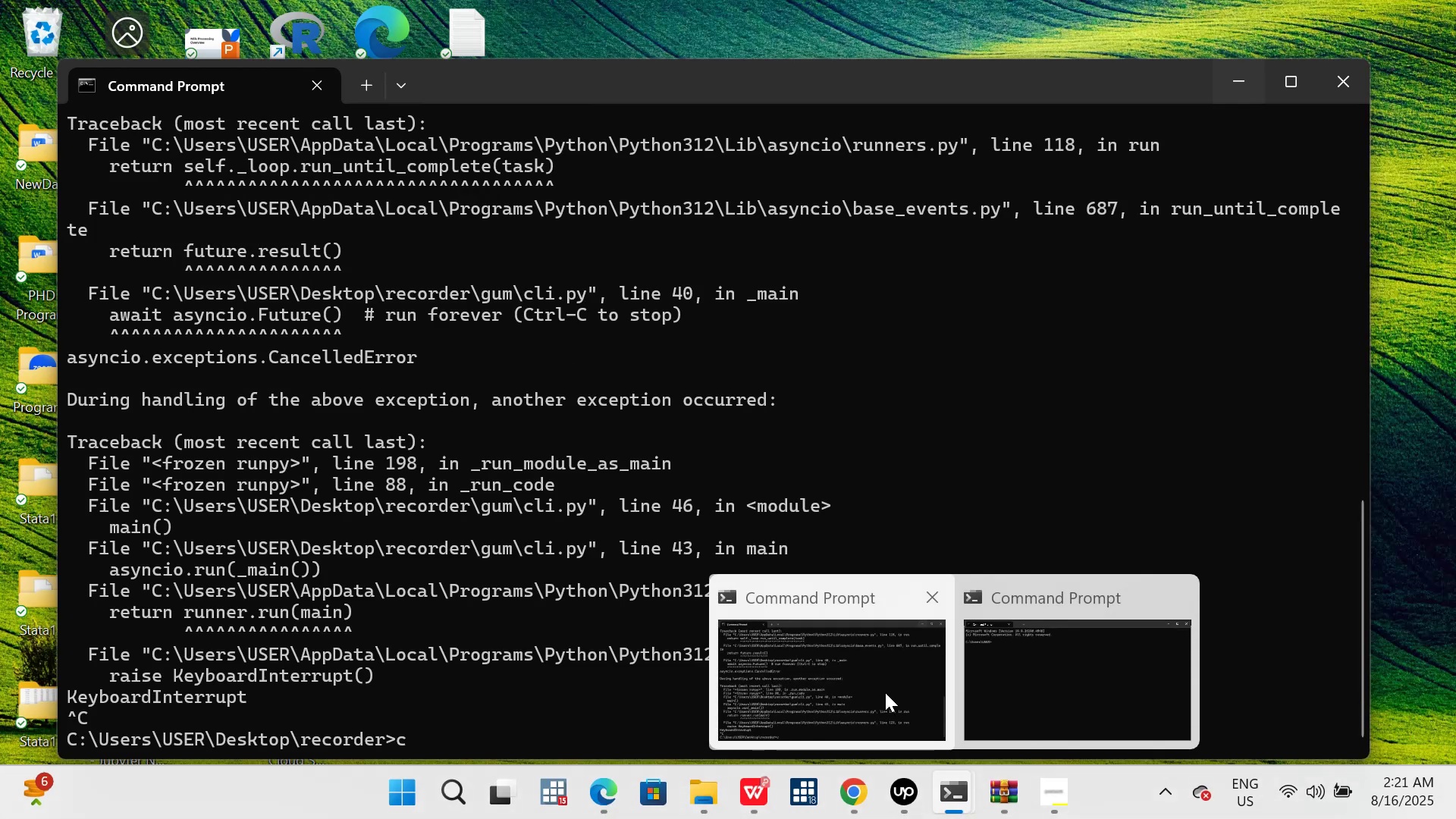 
wait(5.6)
 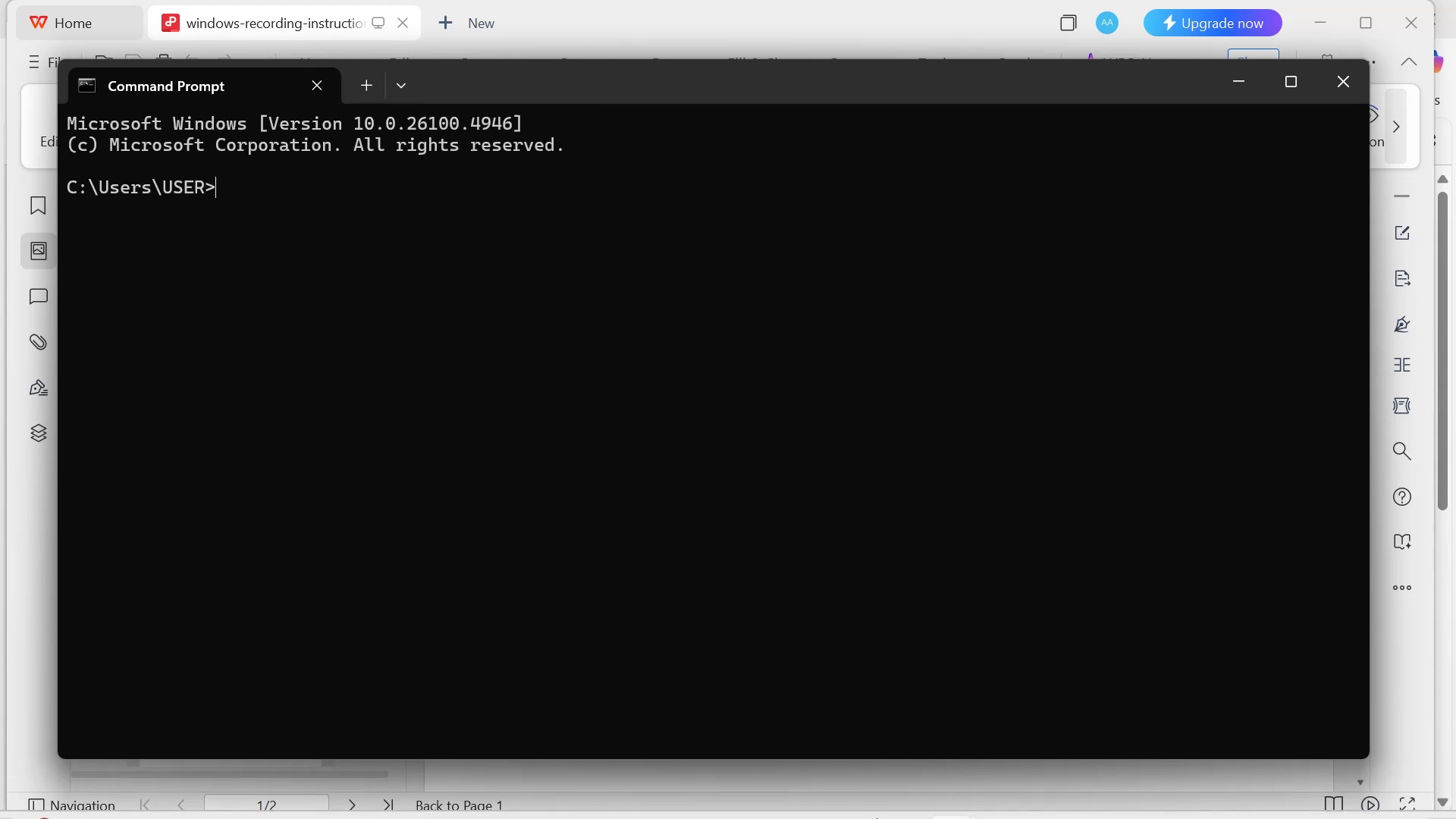 
left_click([932, 597])
 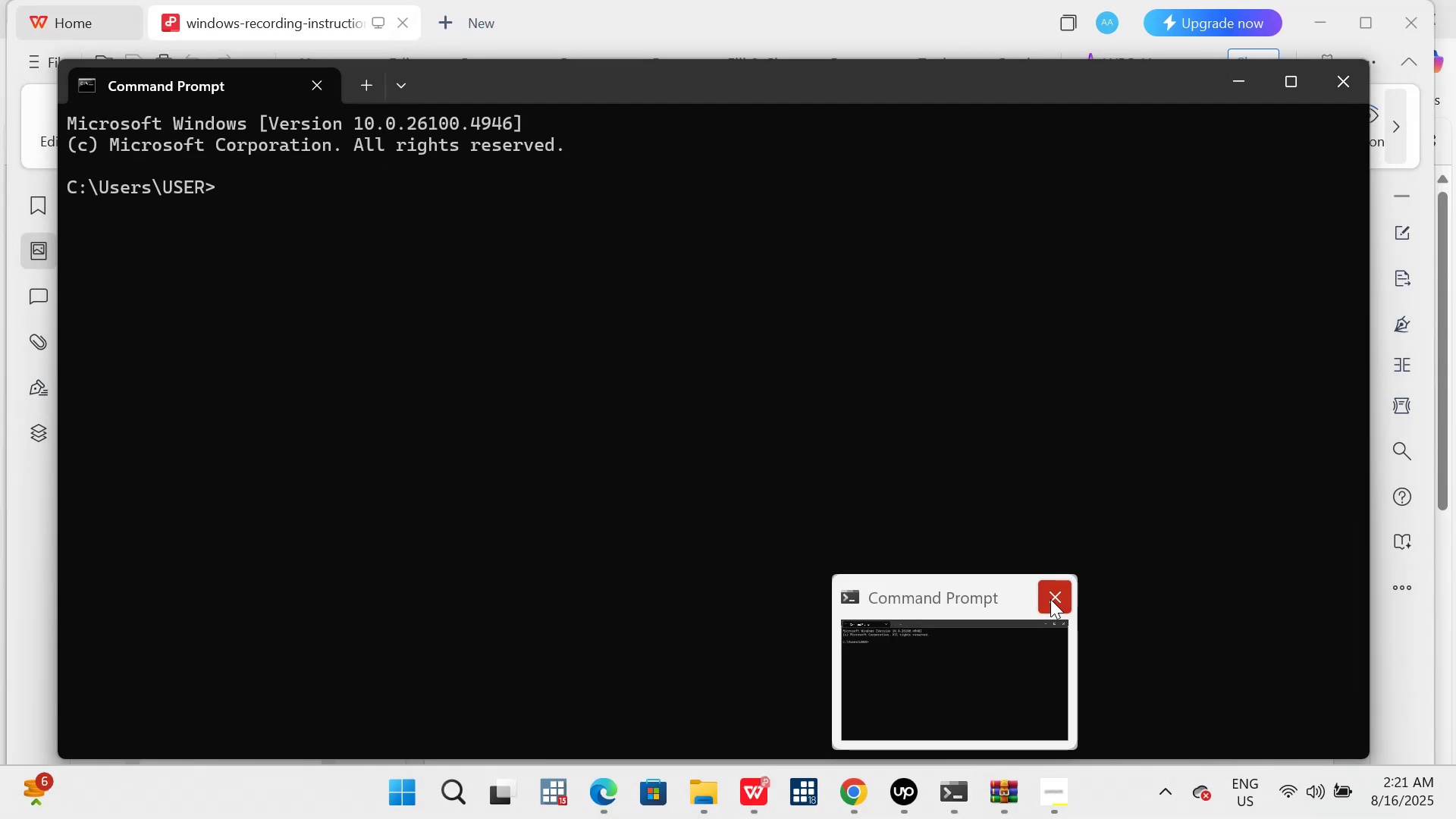 
left_click([1050, 599])
 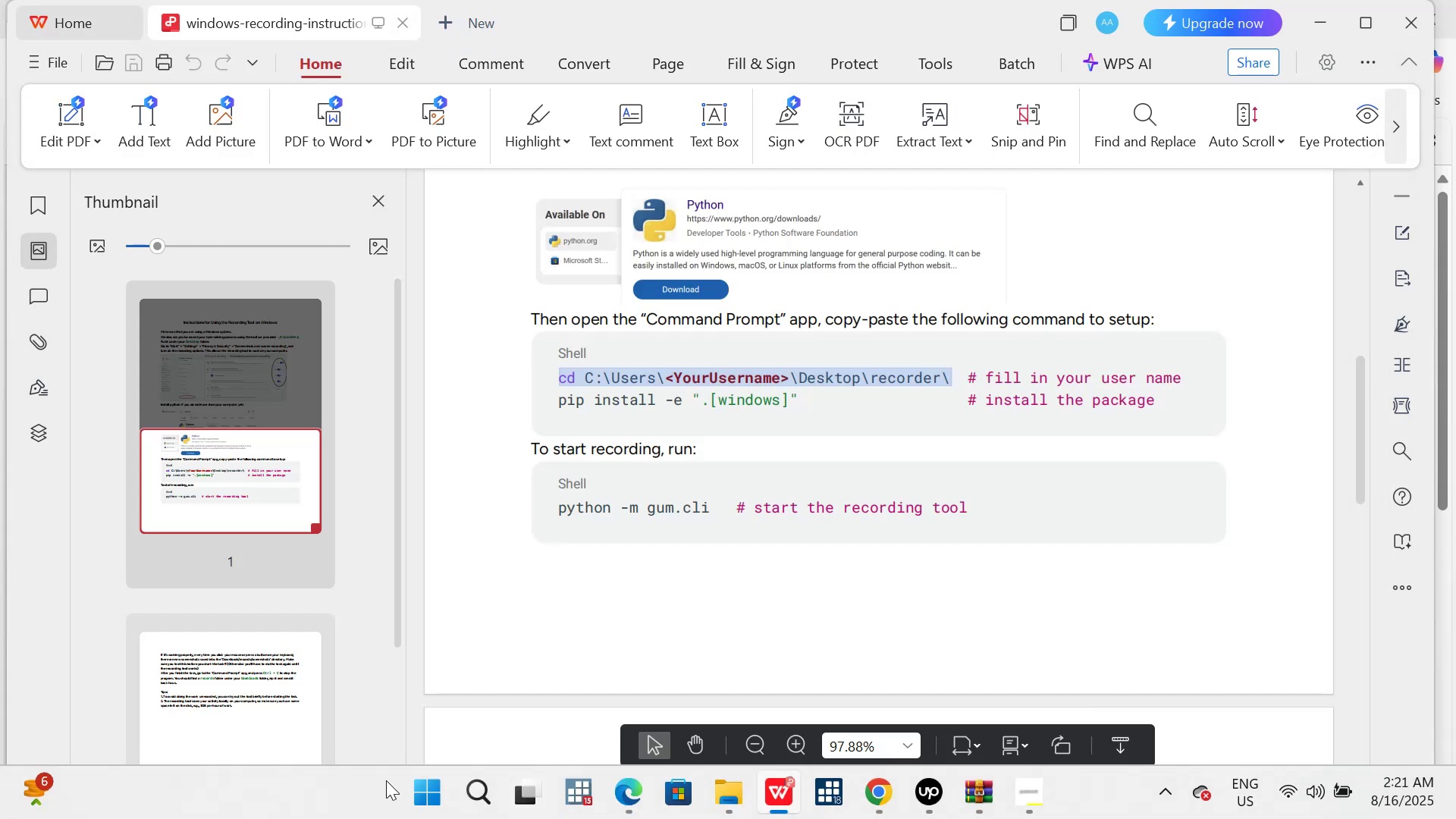 
left_click([419, 789])
 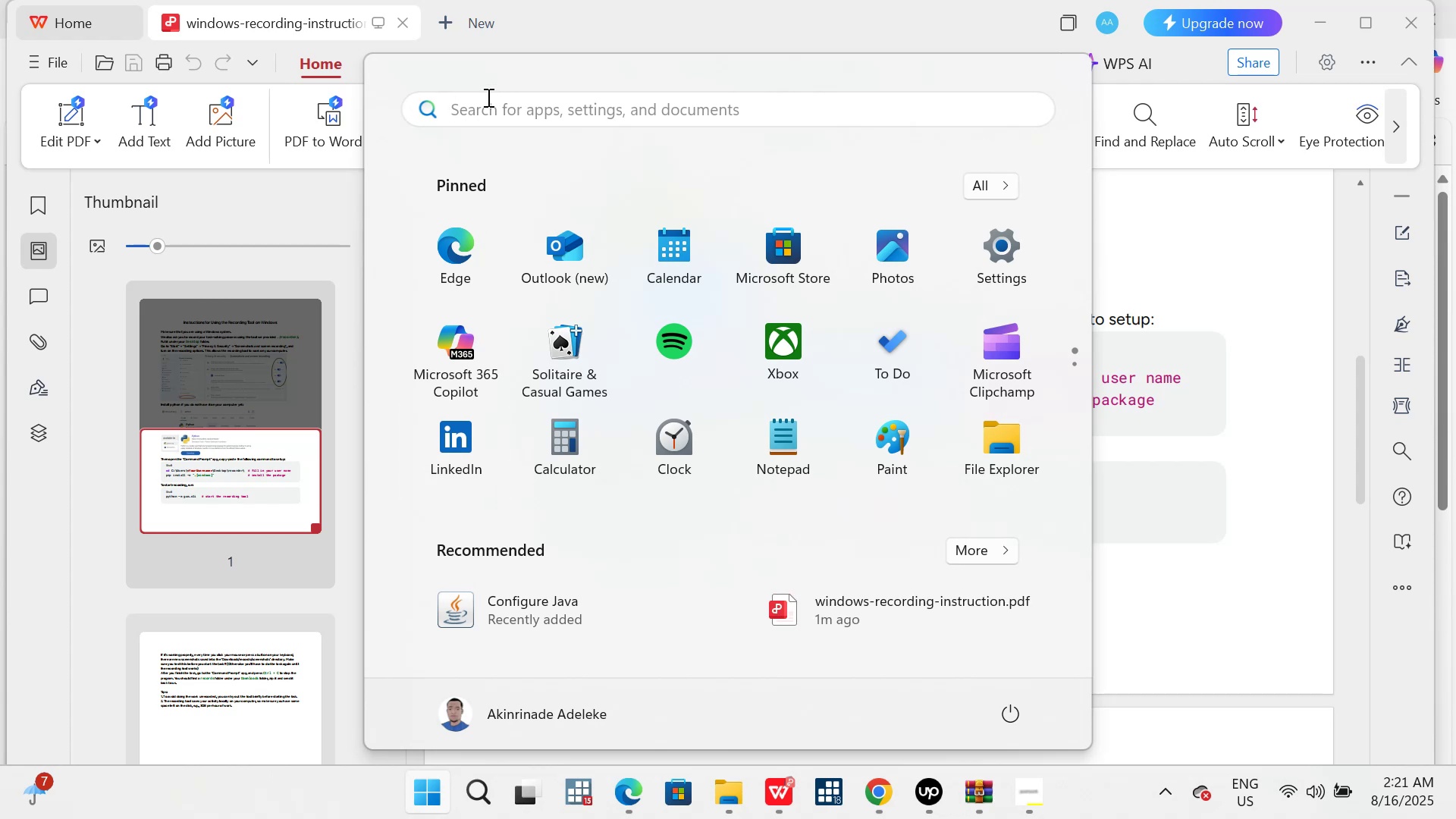 
left_click([484, 108])
 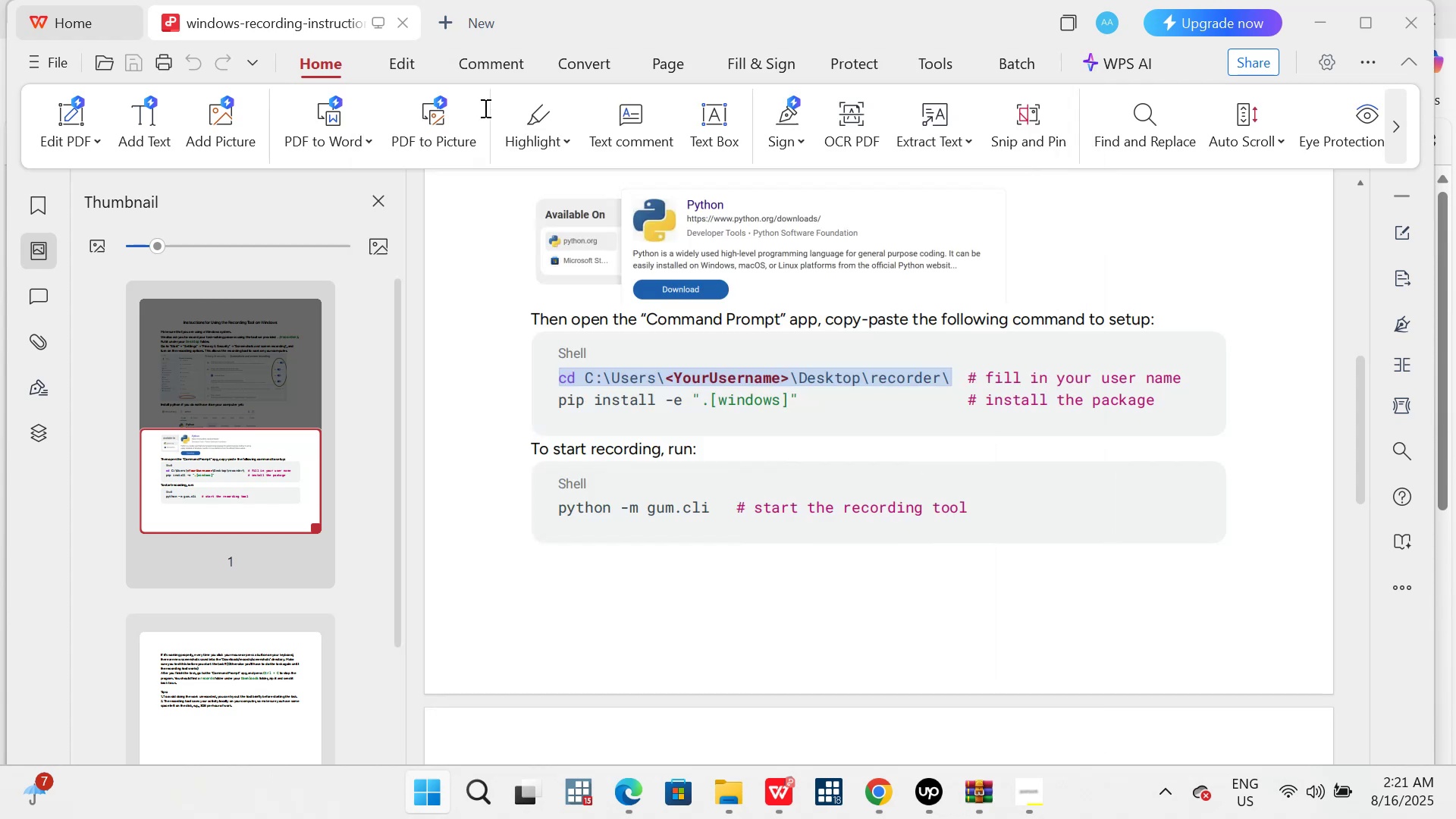 
type(cmd)
 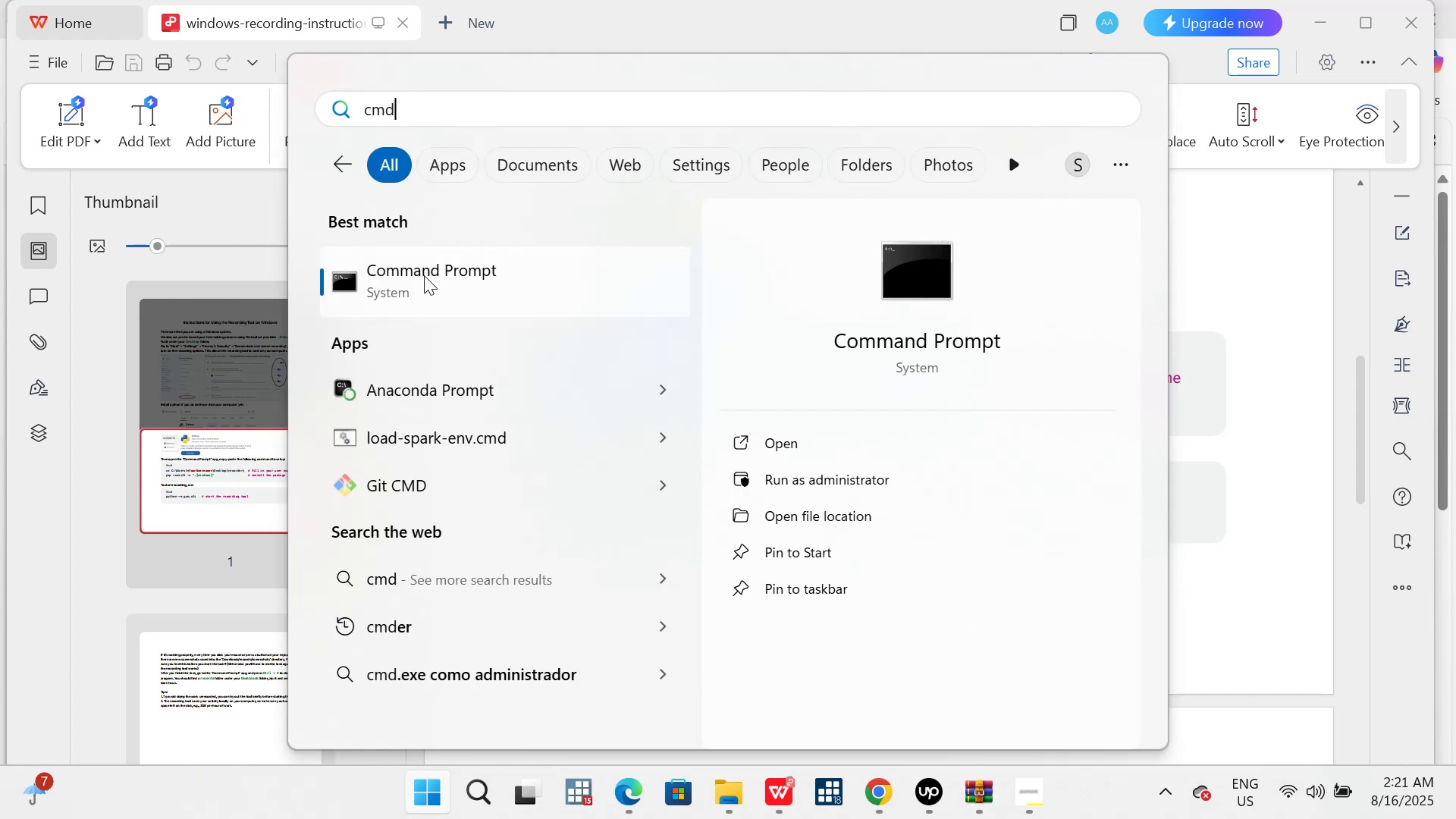 
left_click([424, 276])
 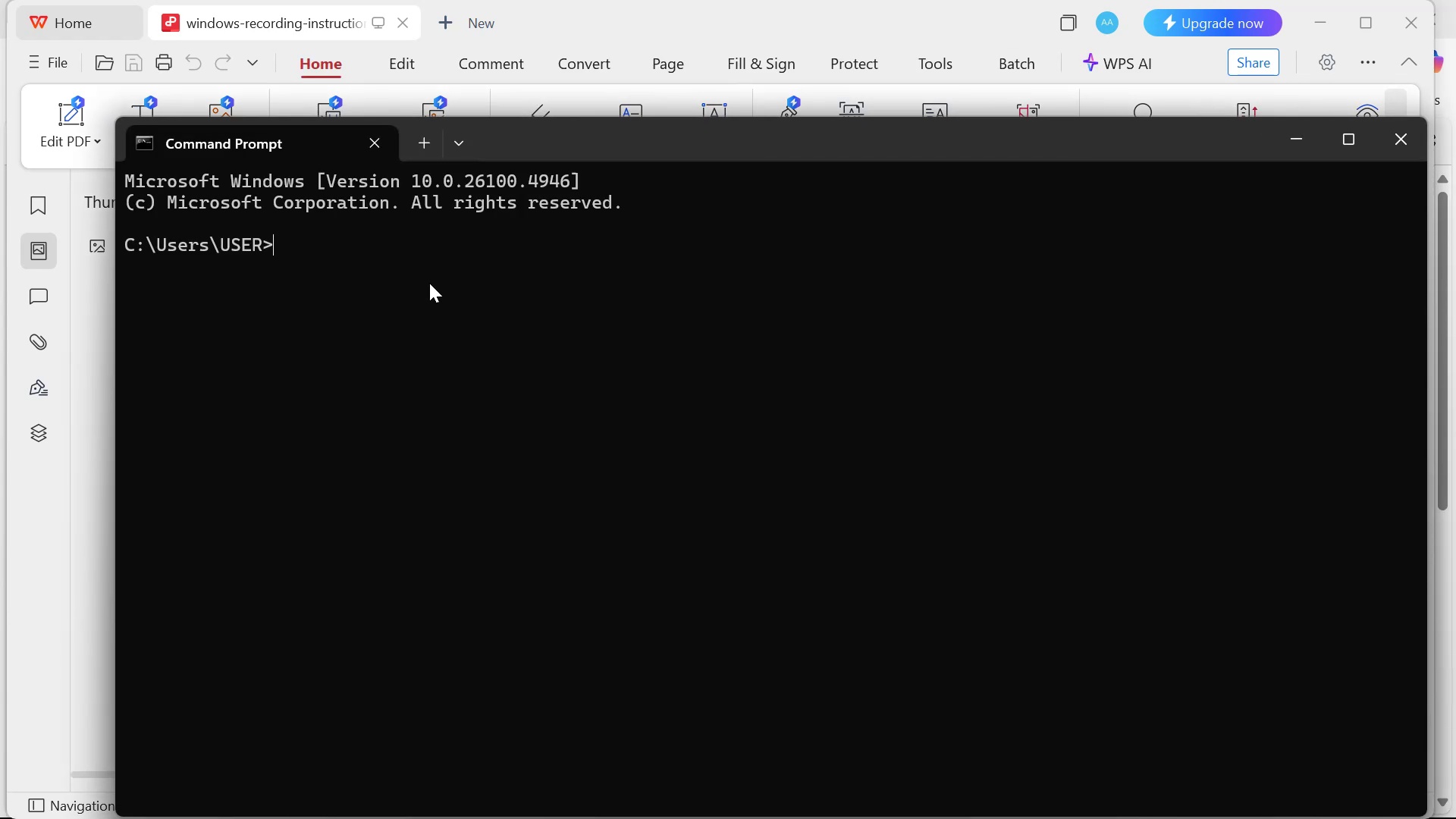 
key(Control+V)
 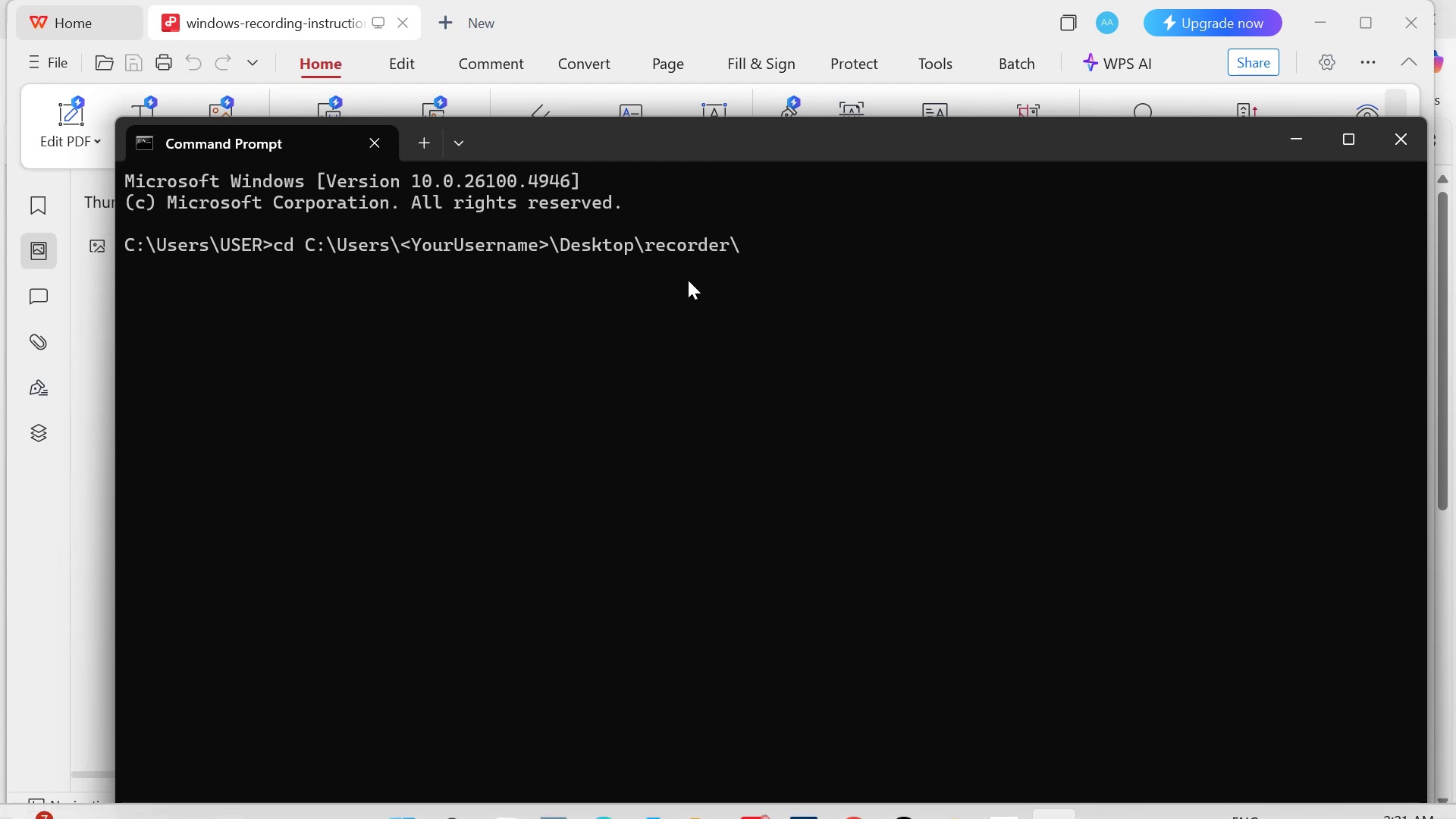 
wait(5.66)
 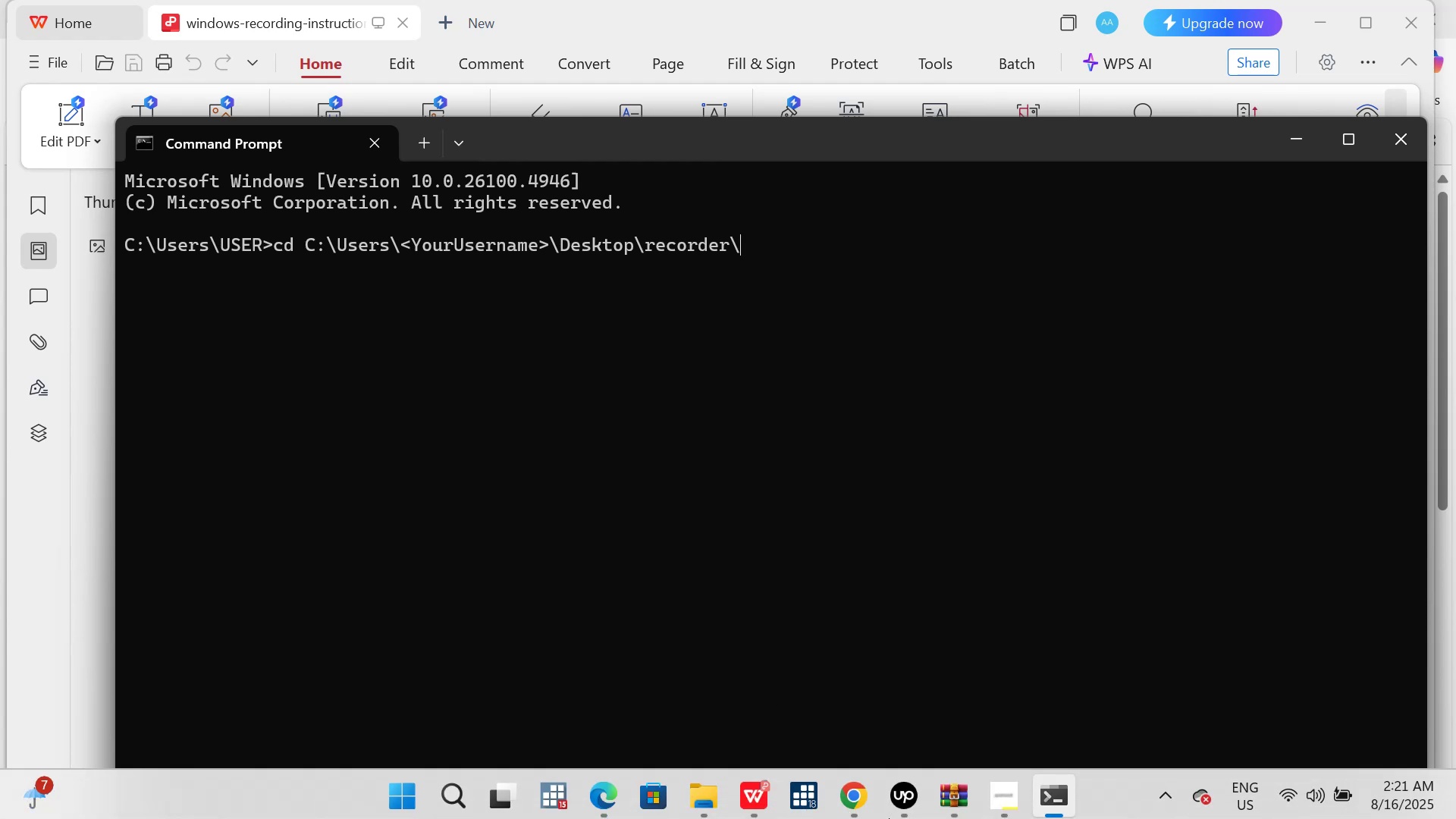 
key(ArrowLeft)
 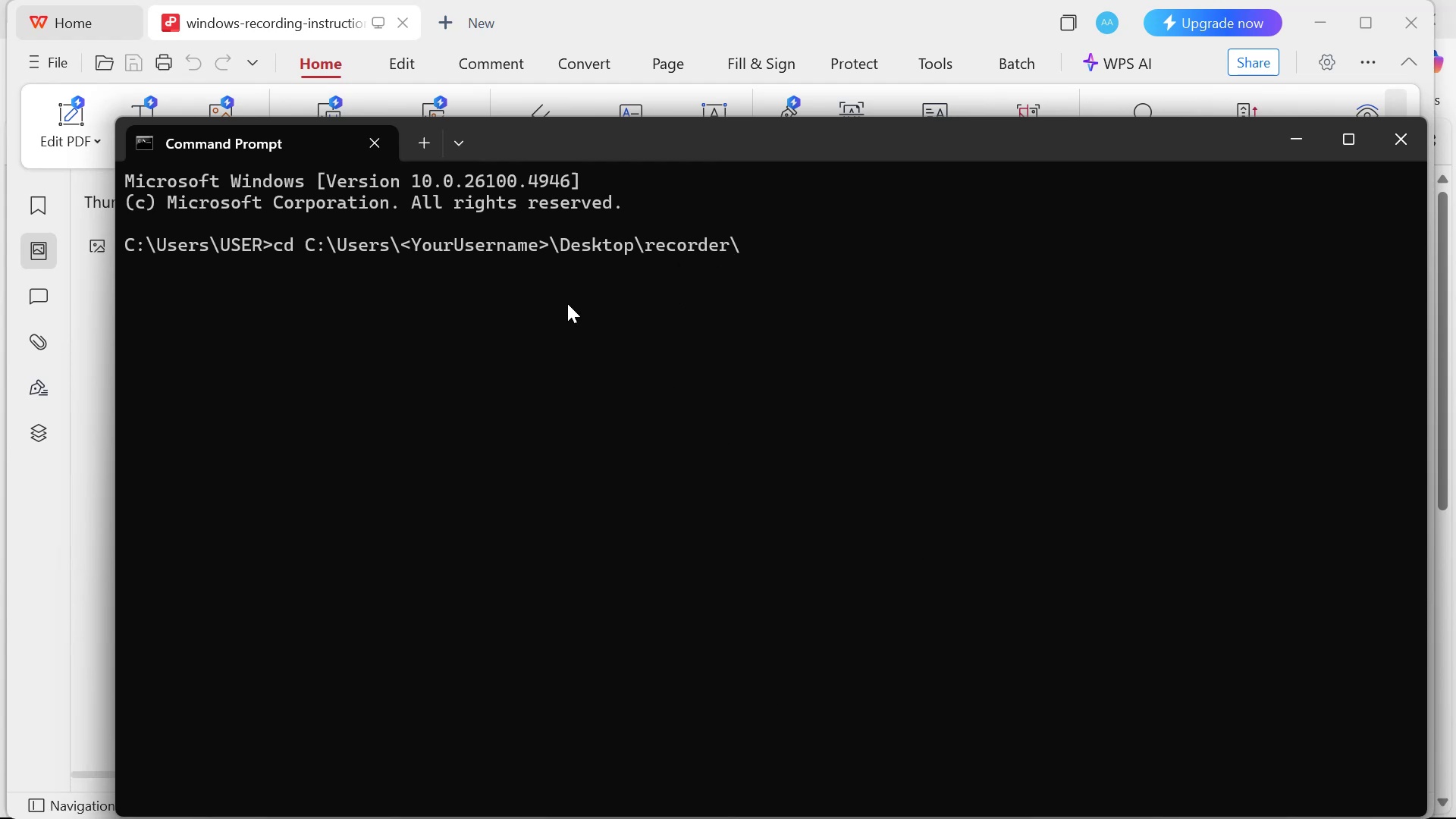 
key(ArrowLeft)
 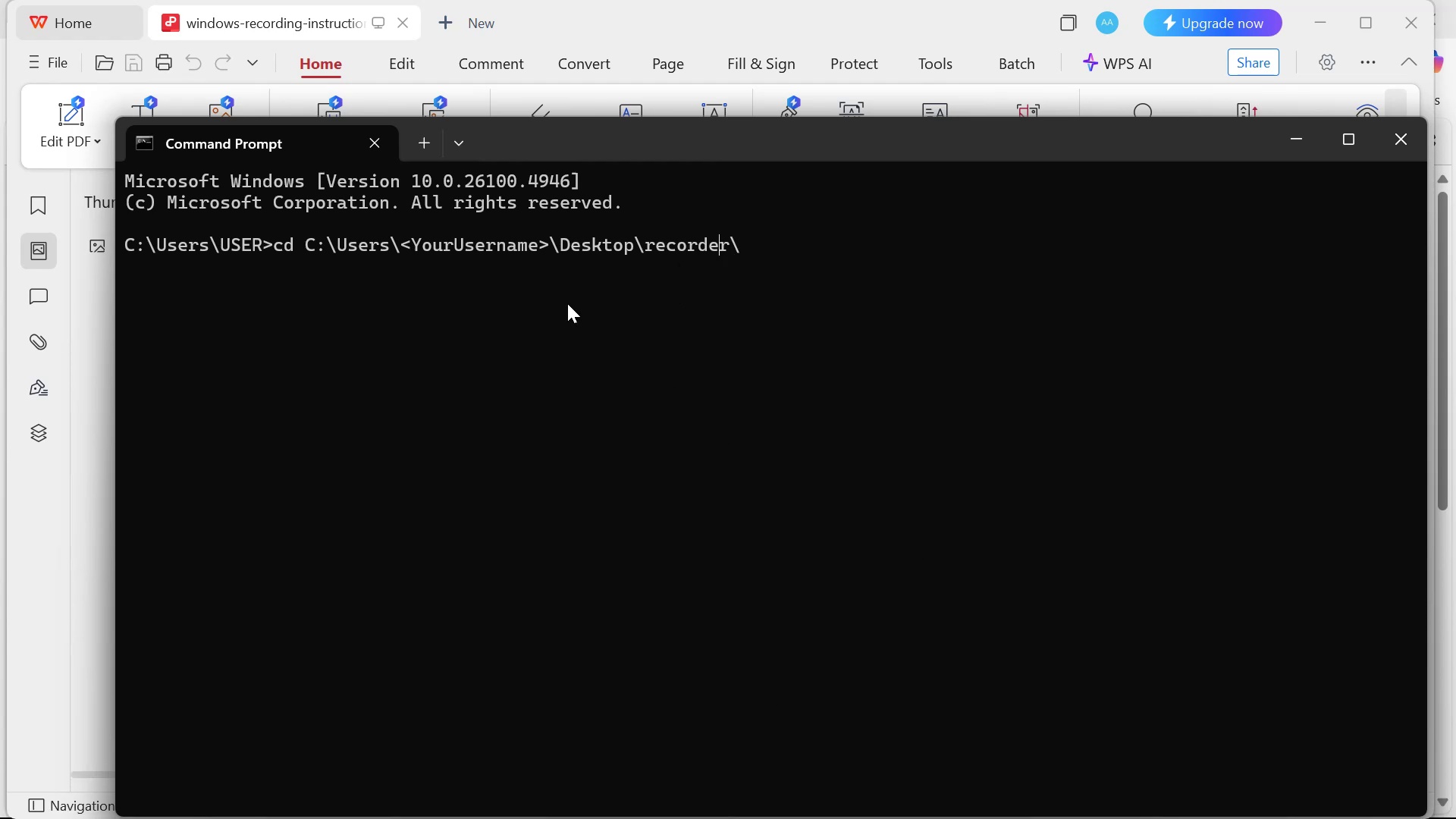 
key(ArrowLeft)
 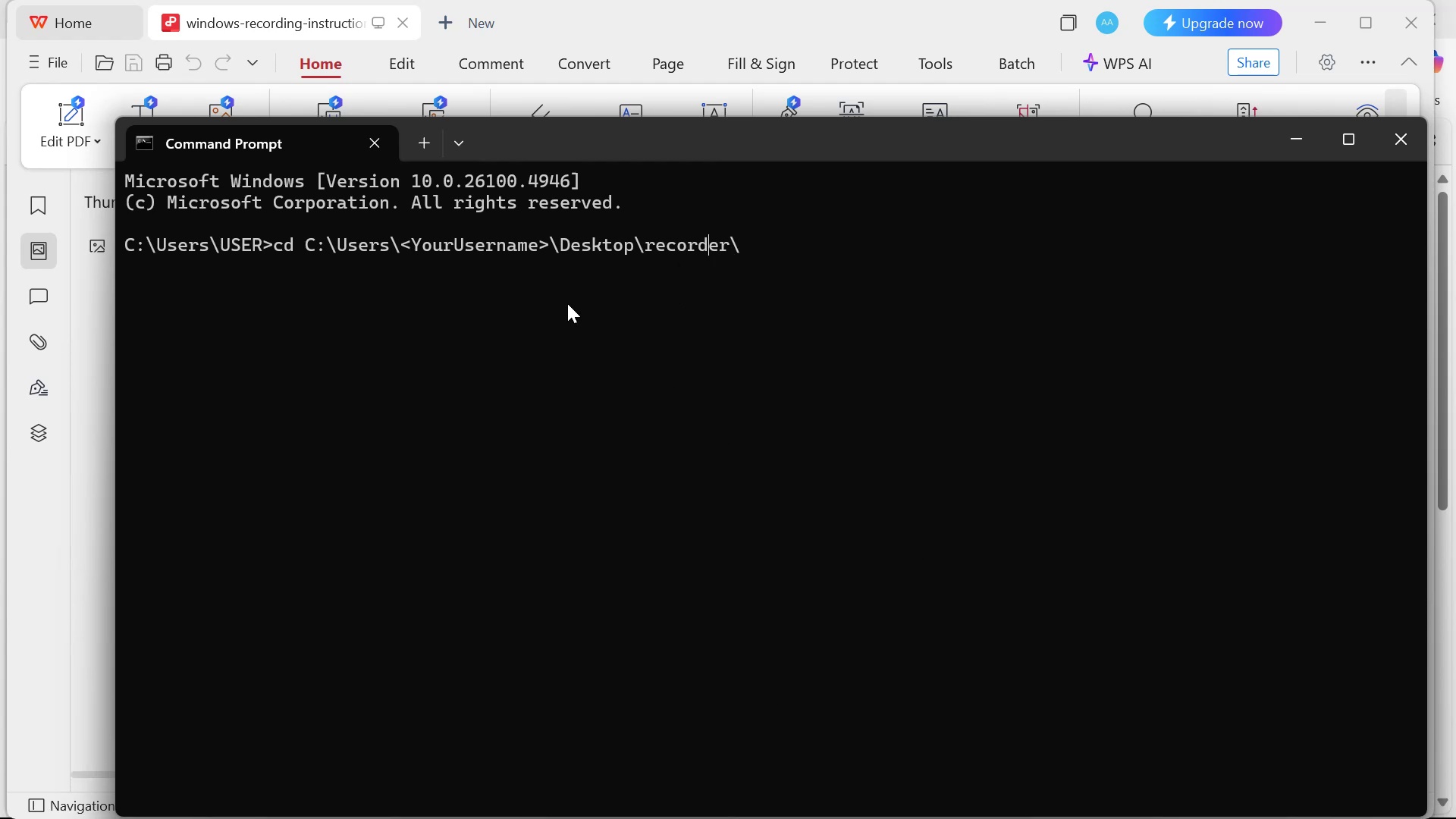 
key(ArrowLeft)
 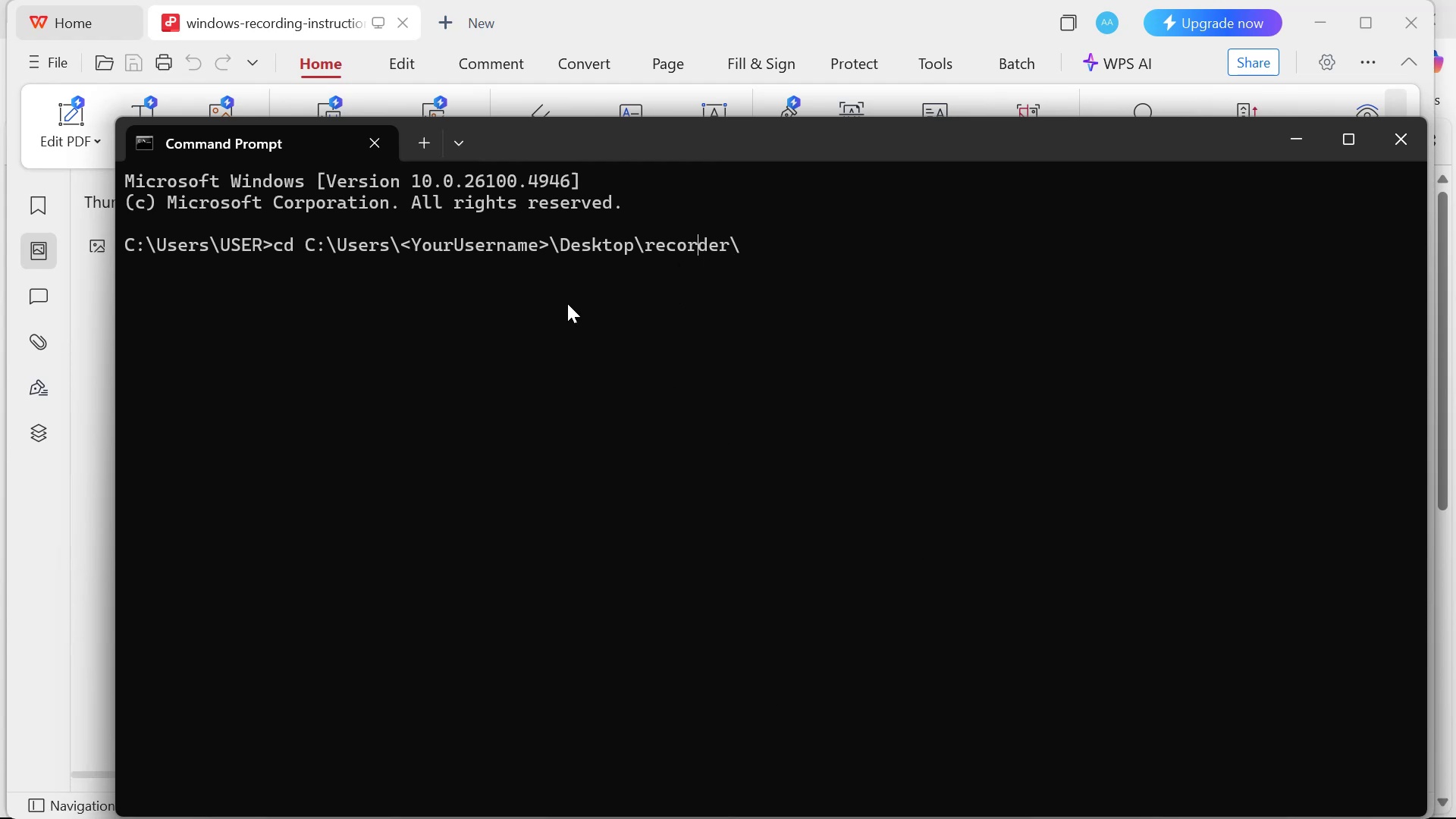 
key(ArrowLeft)
 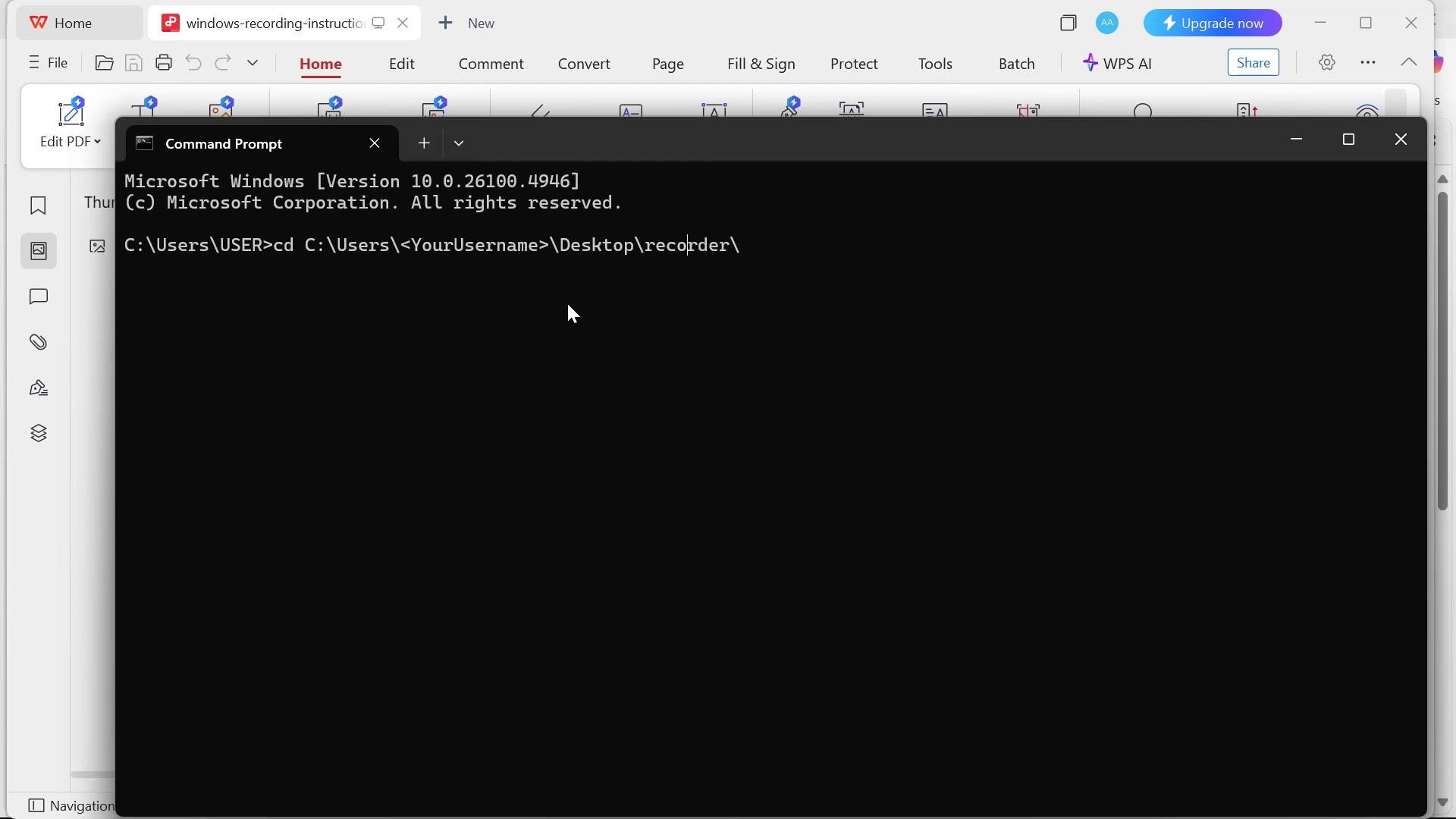 
hold_key(key=ArrowLeft, duration=0.82)
 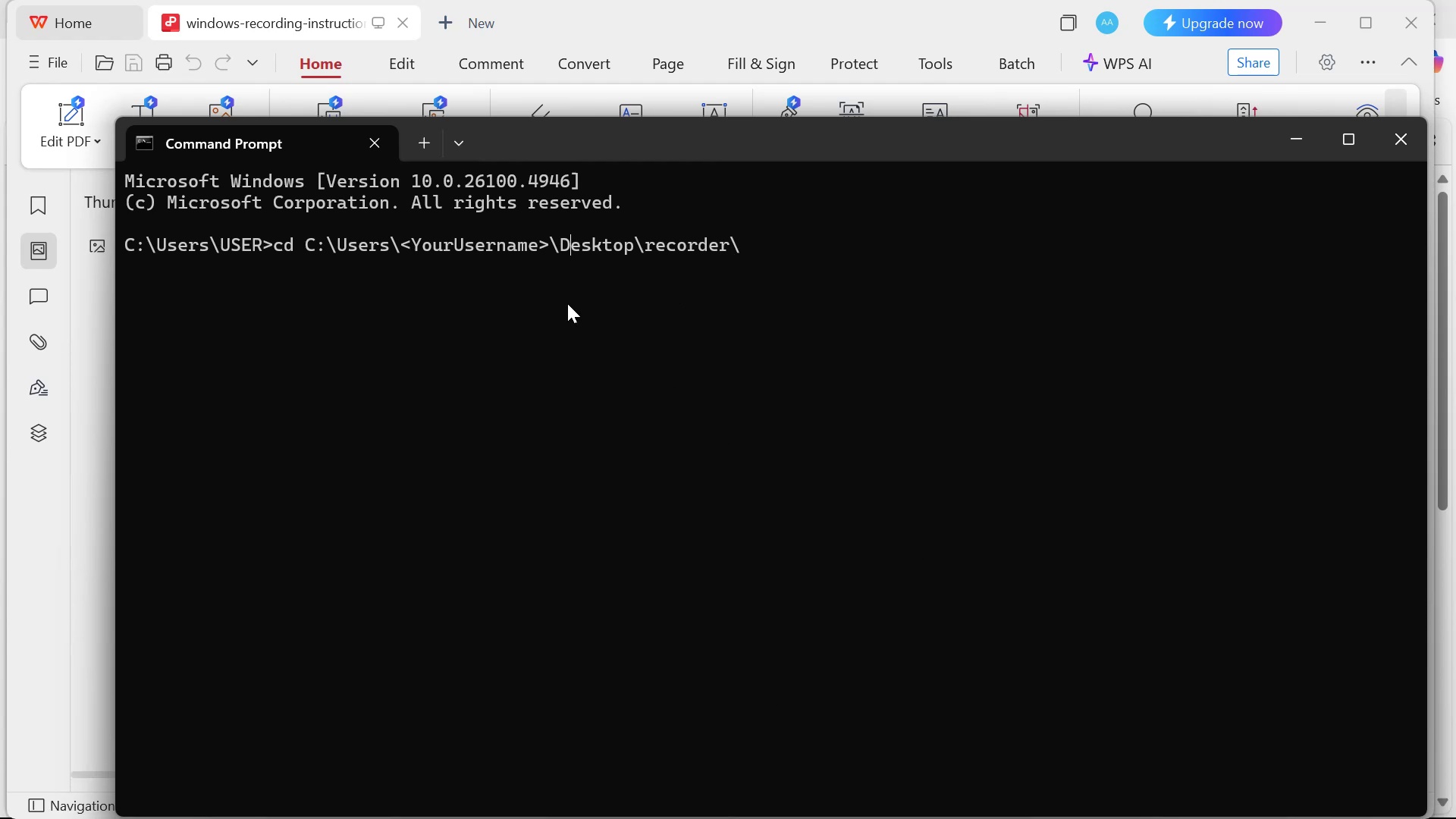 
key(ArrowLeft)
 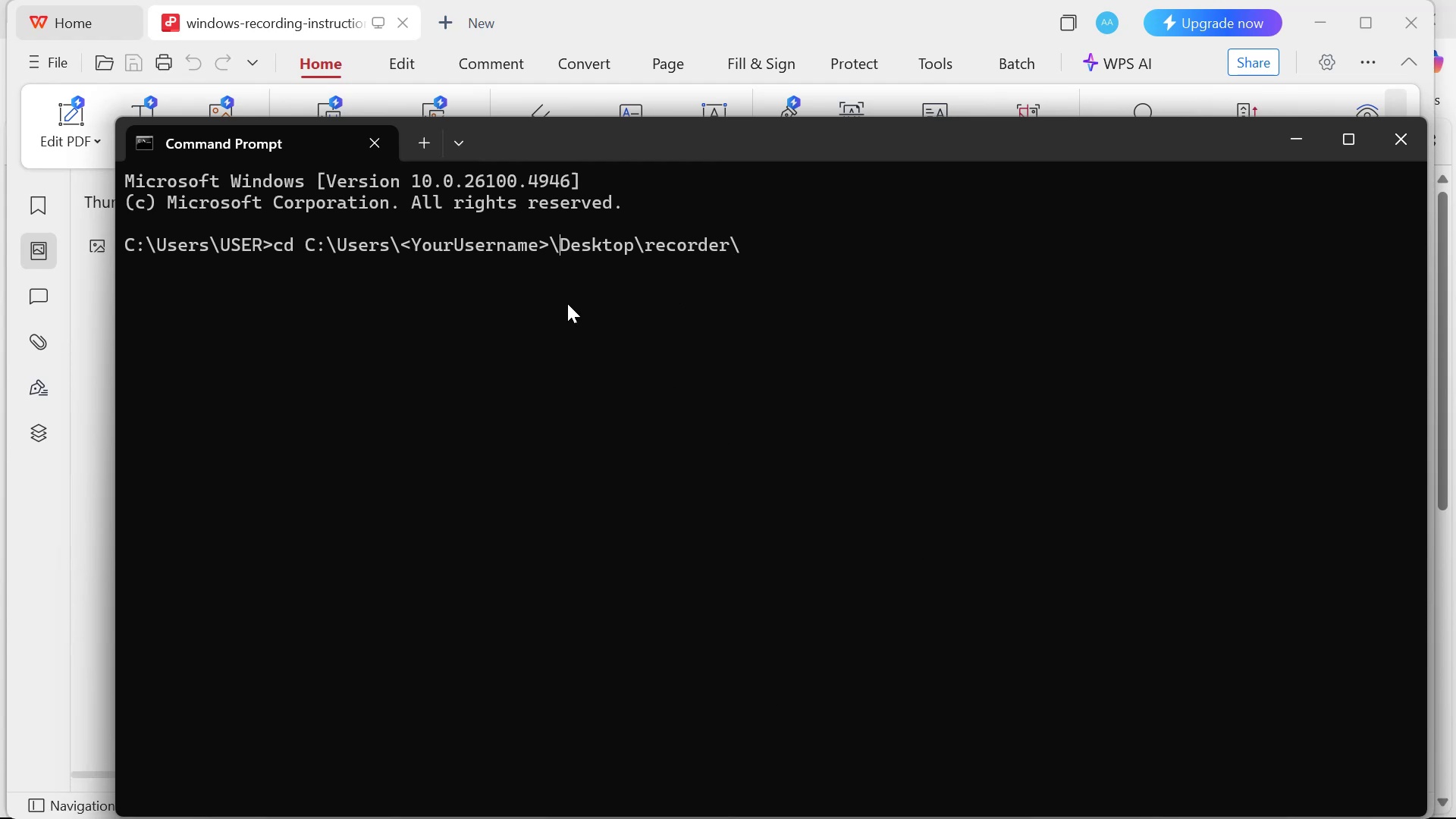 
key(ArrowLeft)
 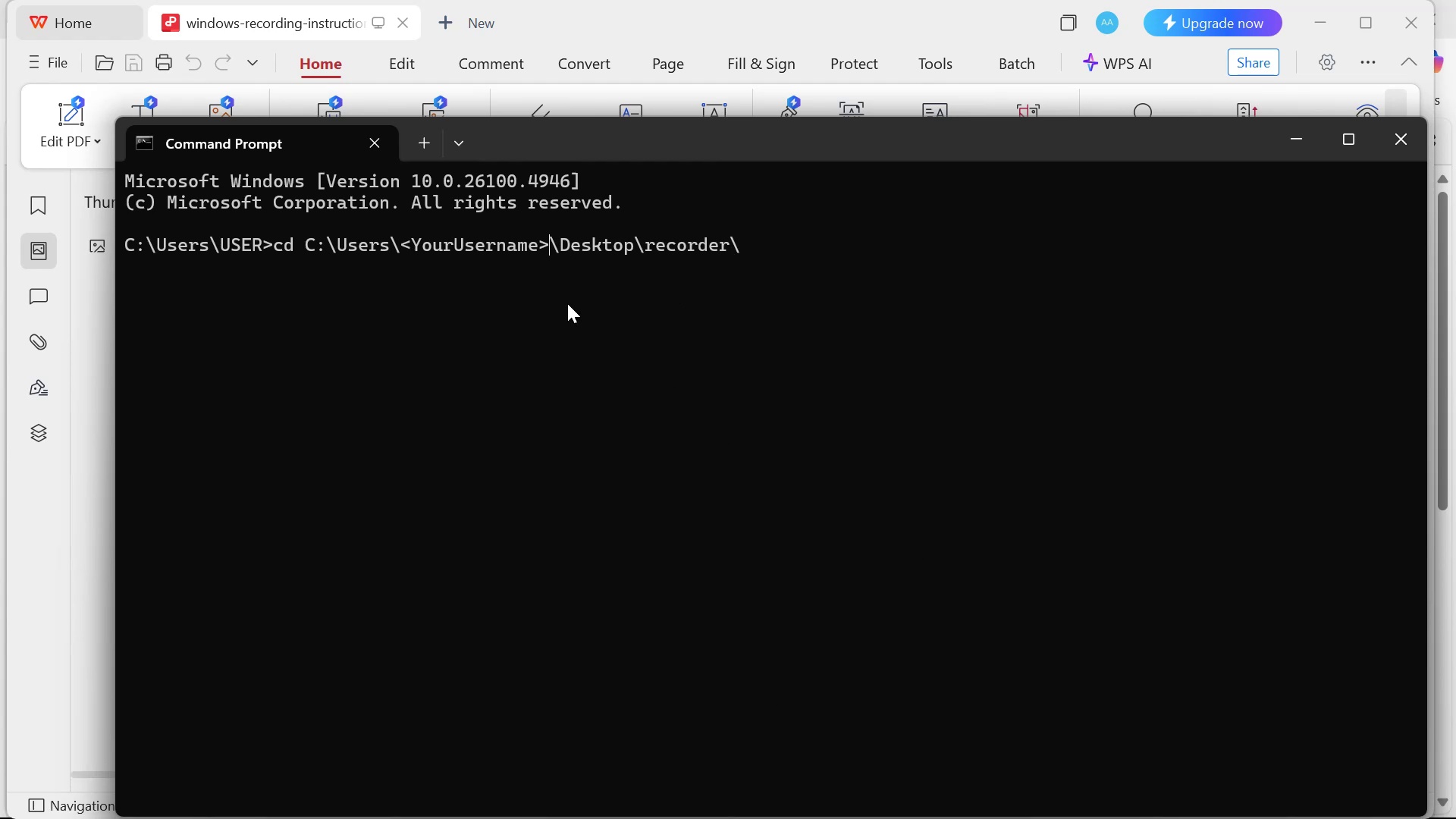 
key(Backspace)
key(Backspace)
key(Backspace)
key(Backspace)
key(Backspace)
key(Backspace)
key(Backspace)
key(Backspace)
key(Backspace)
key(Backspace)
key(Backspace)
key(Backspace)
key(Backspace)
key(Backspace)
type(USER)
 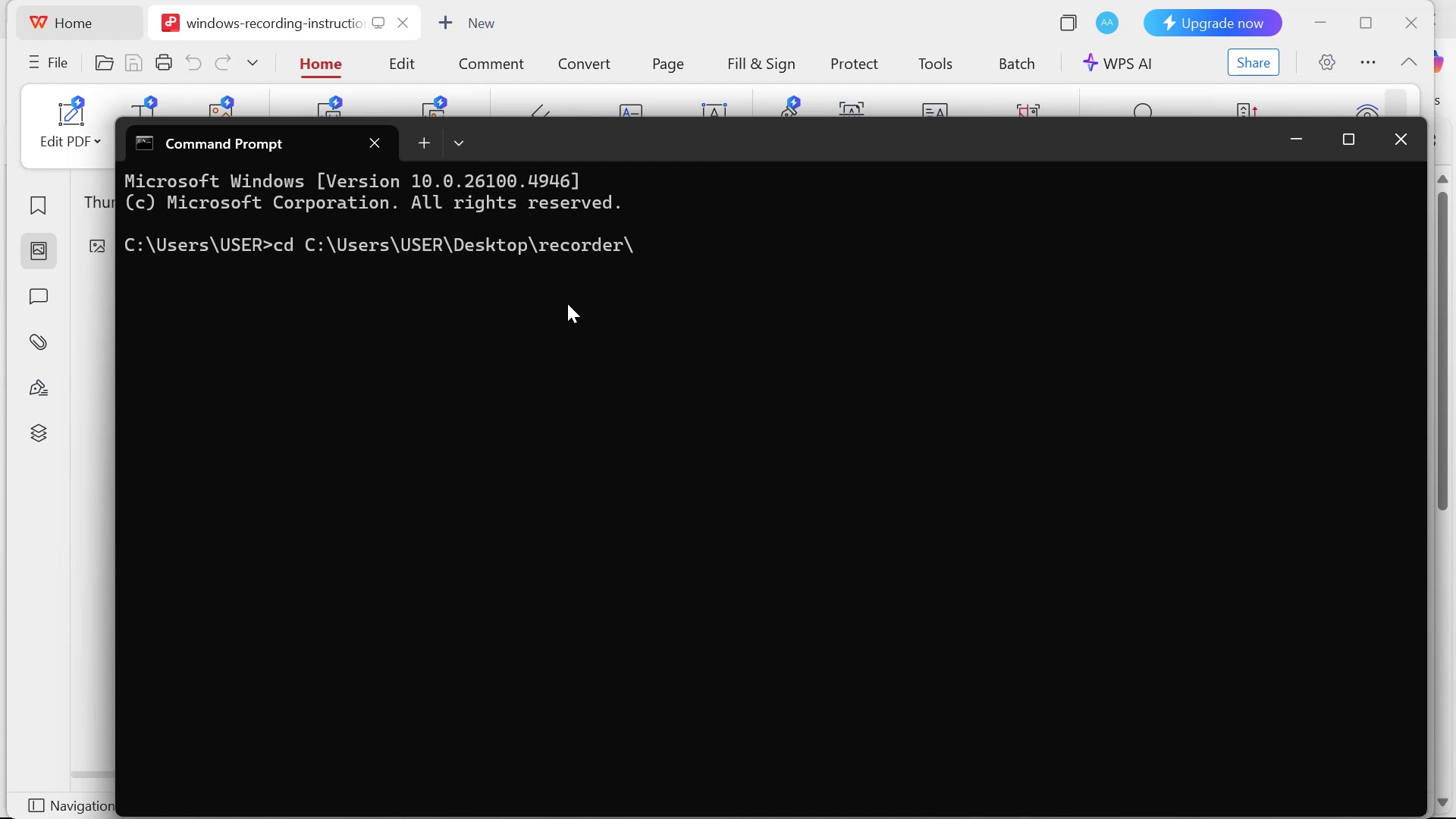 
wait(7.21)
 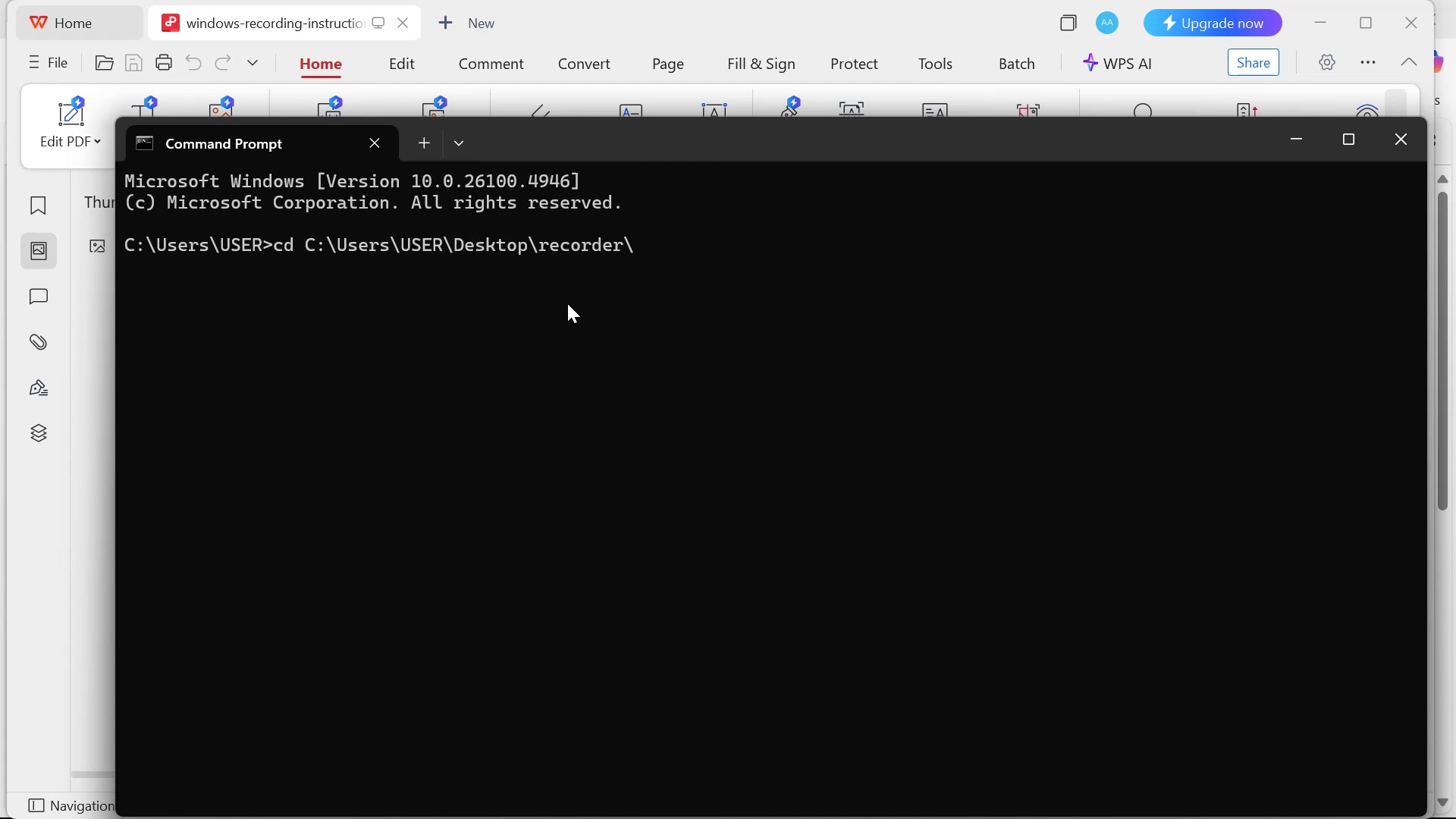 
key(Enter)
 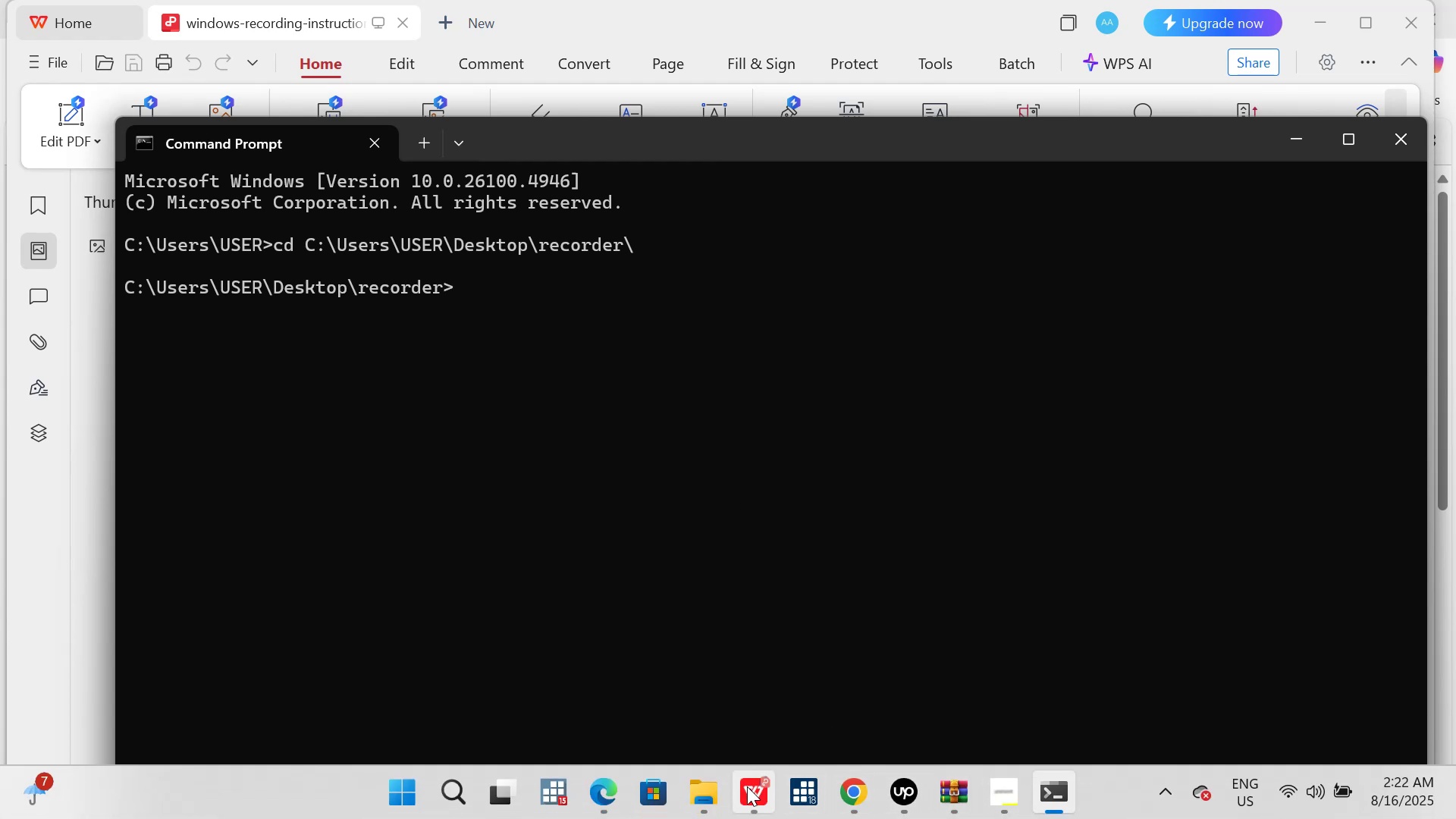 
left_click([732, 684])
 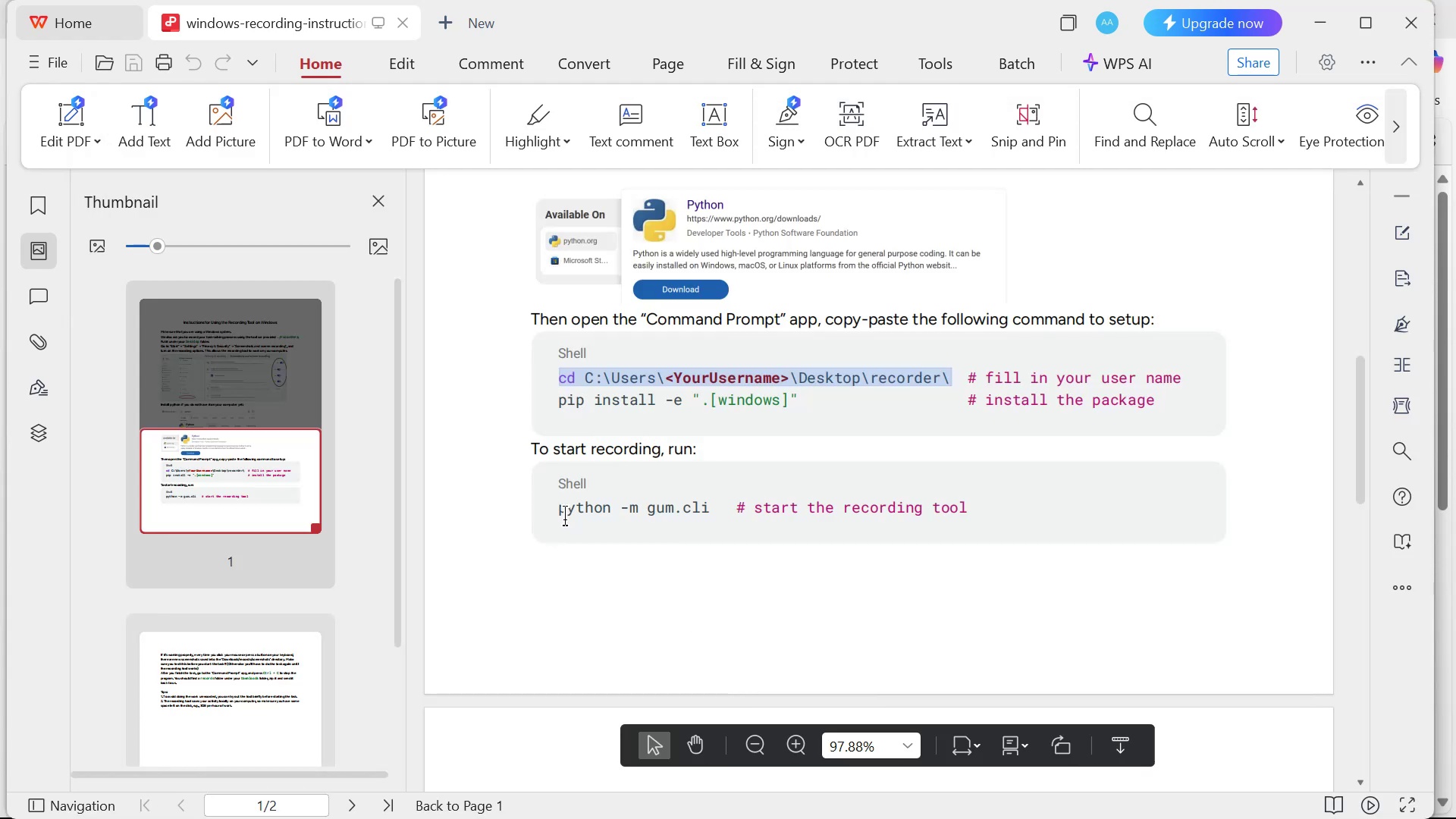 
left_click_drag(start_coordinate=[561, 519], to_coordinate=[717, 507])
 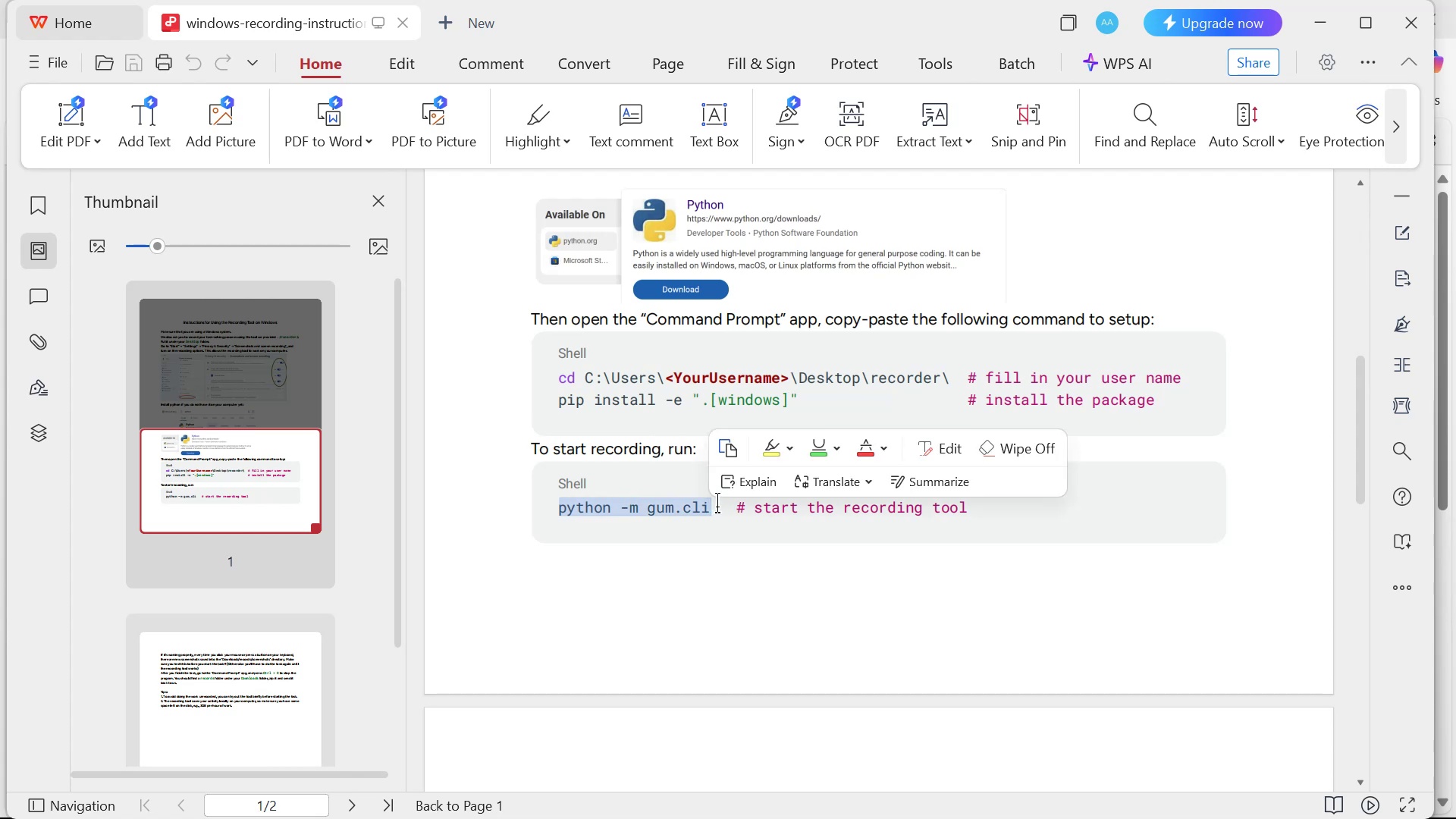 
key(Control+C)
 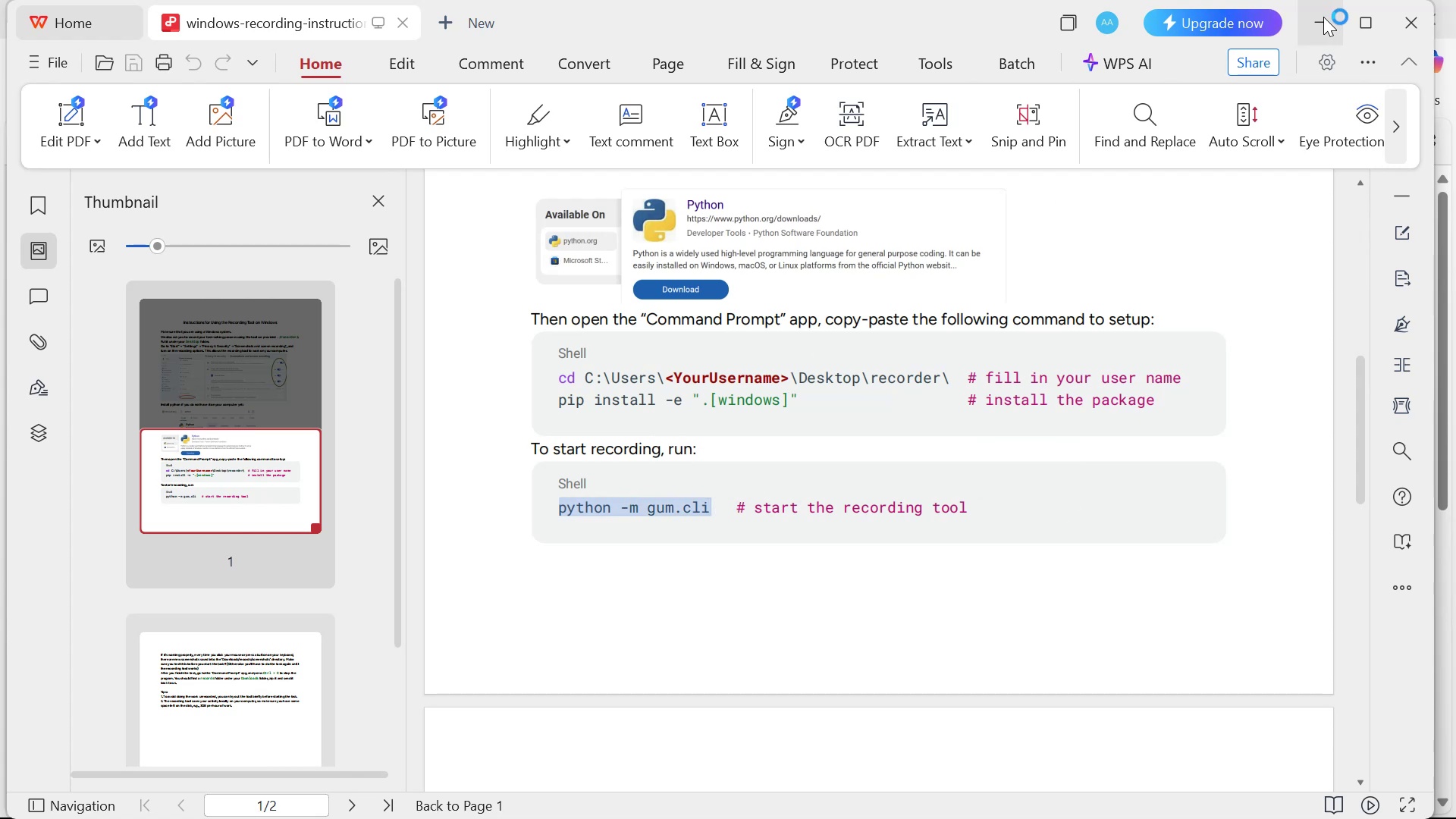 
left_click([1323, 17])
 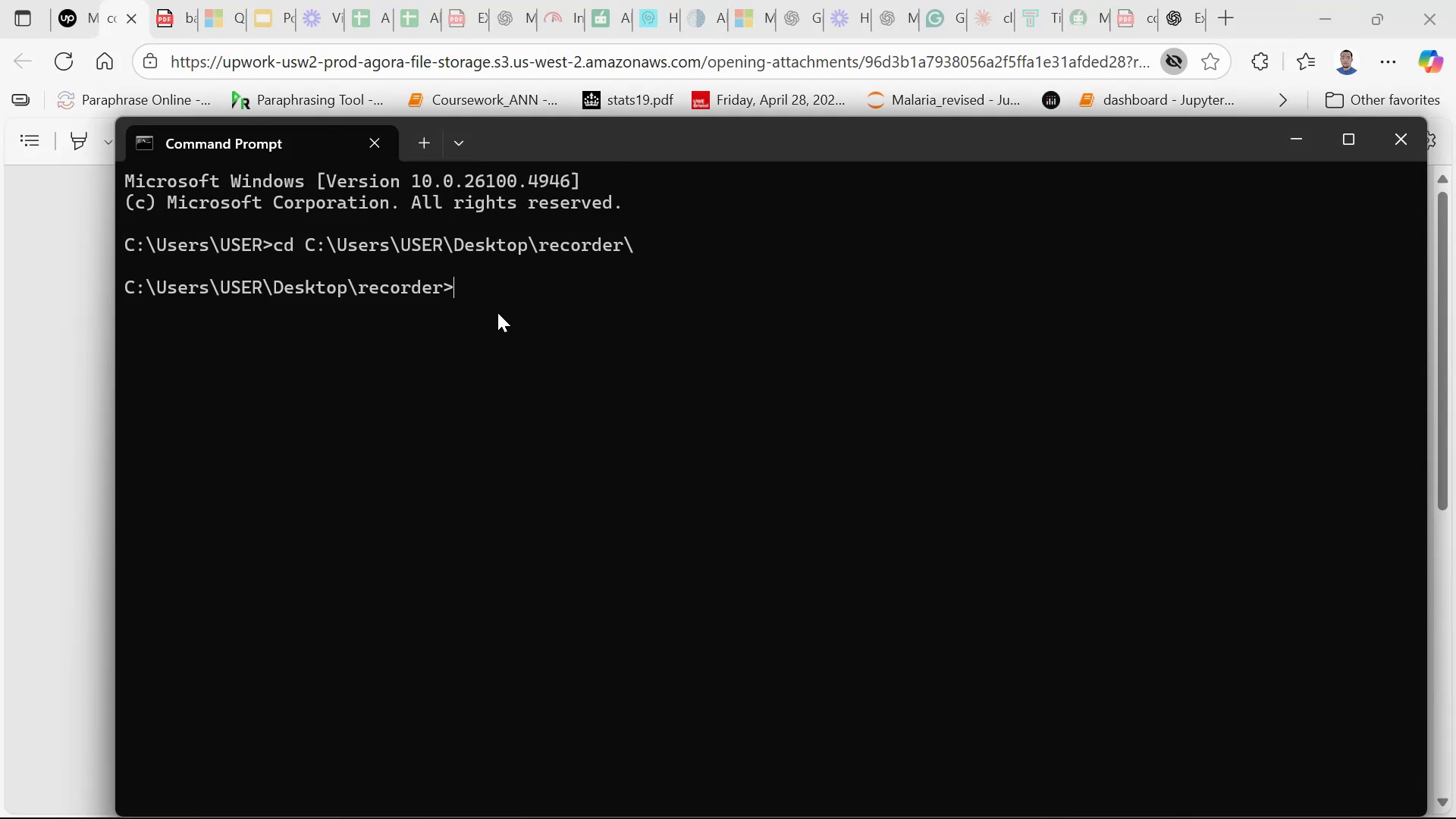 
key(Control+V)
 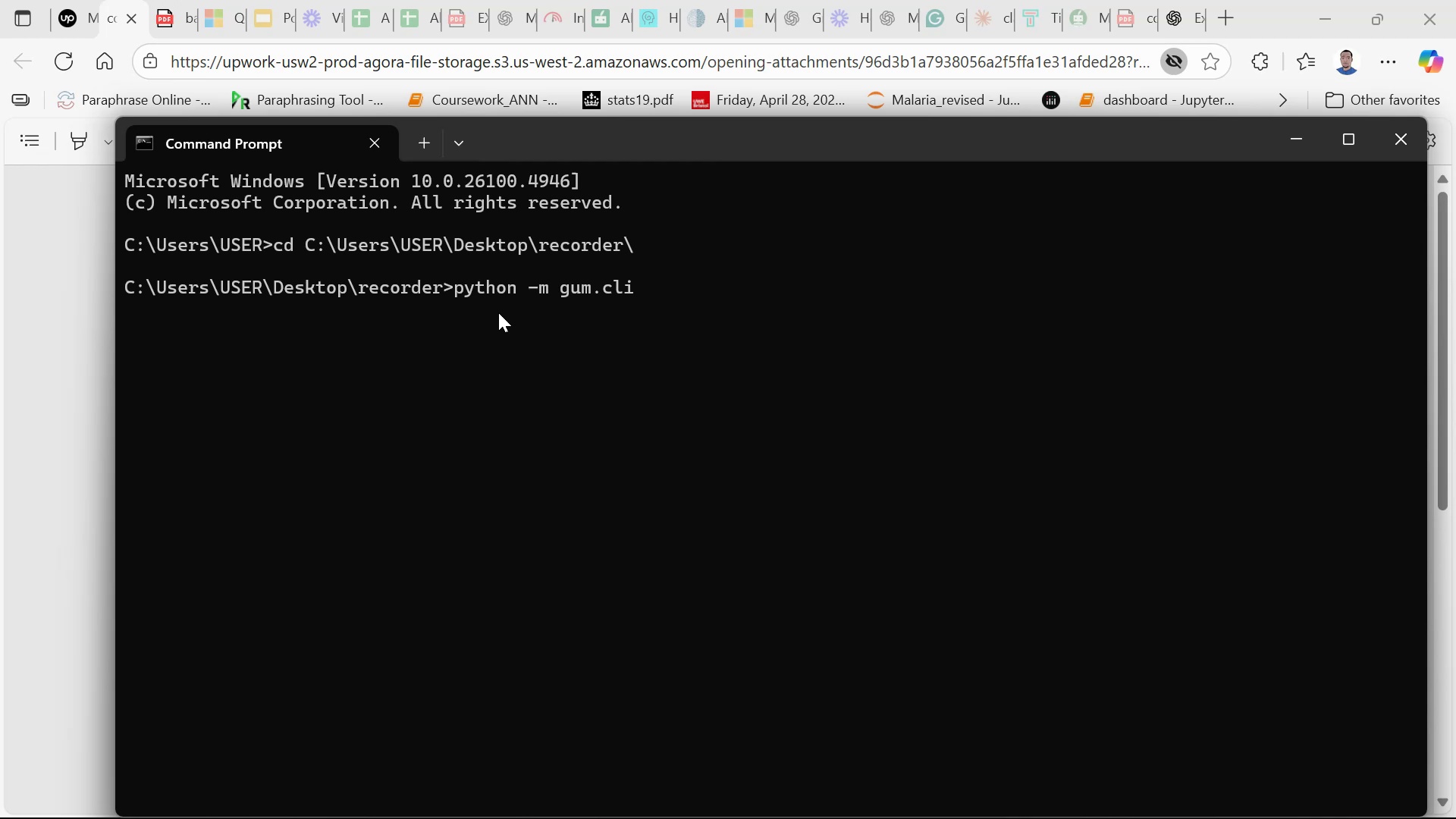 
wait(8.55)
 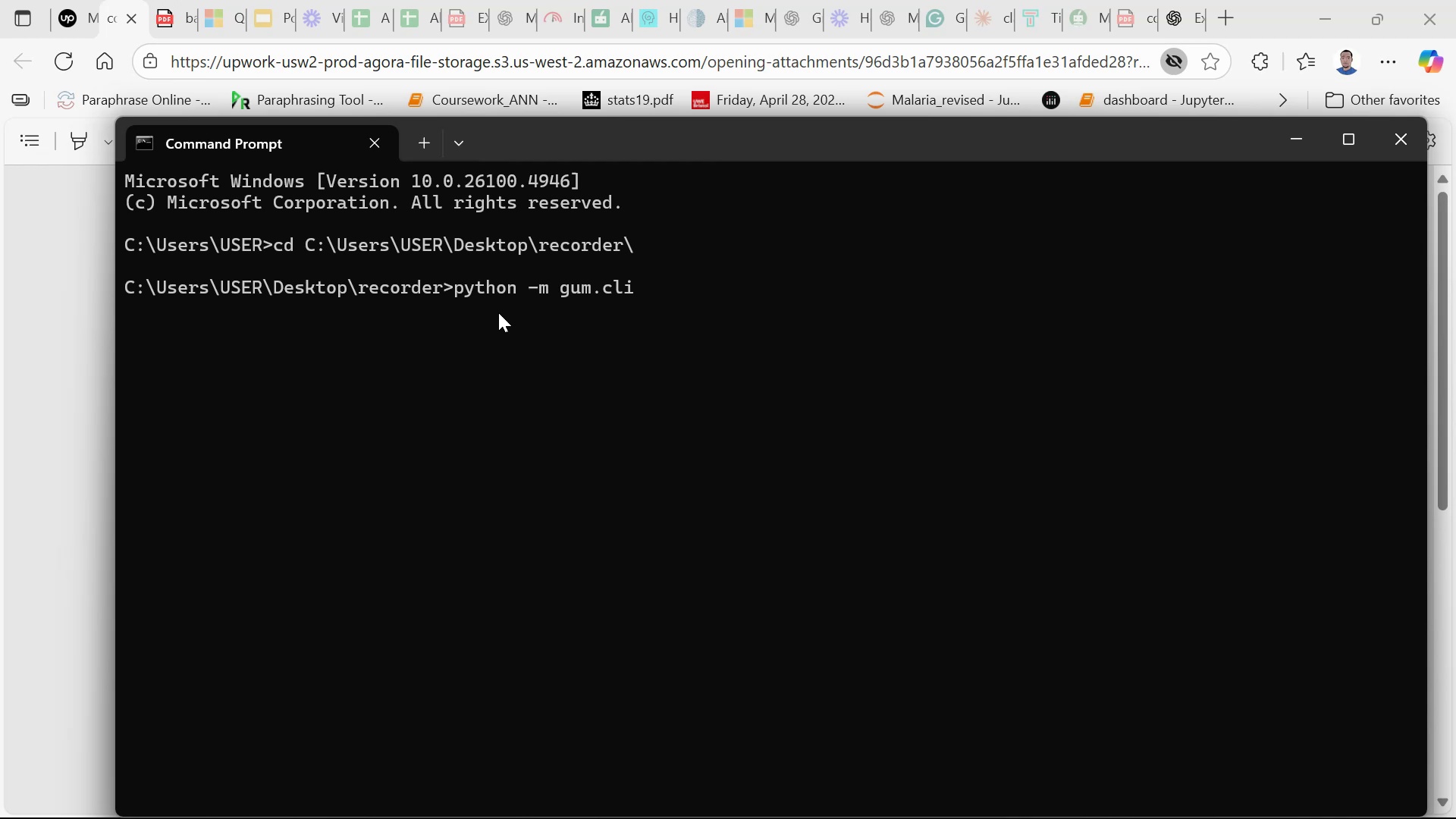 
left_click([657, 682])
 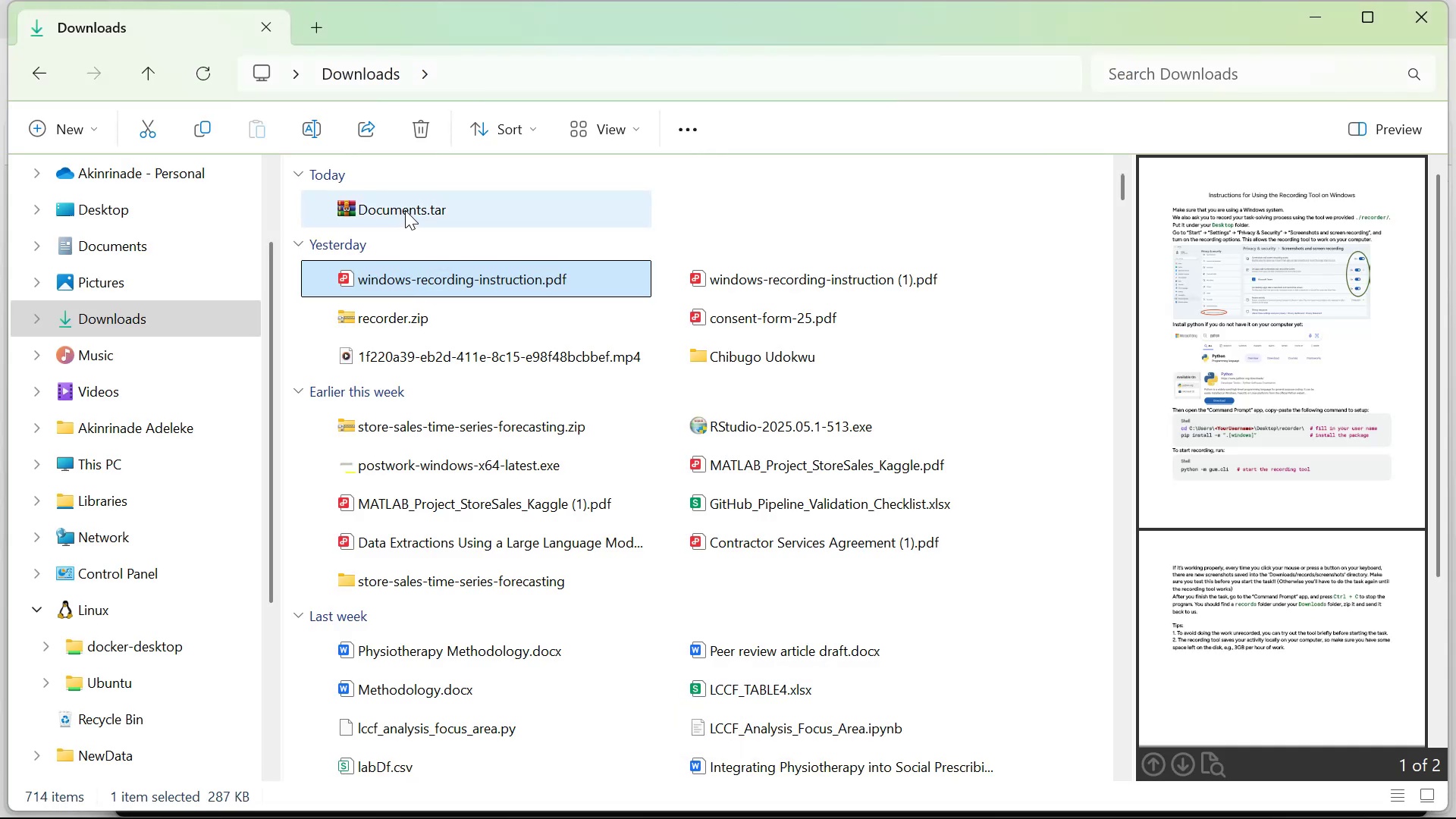 
left_click([405, 210])
 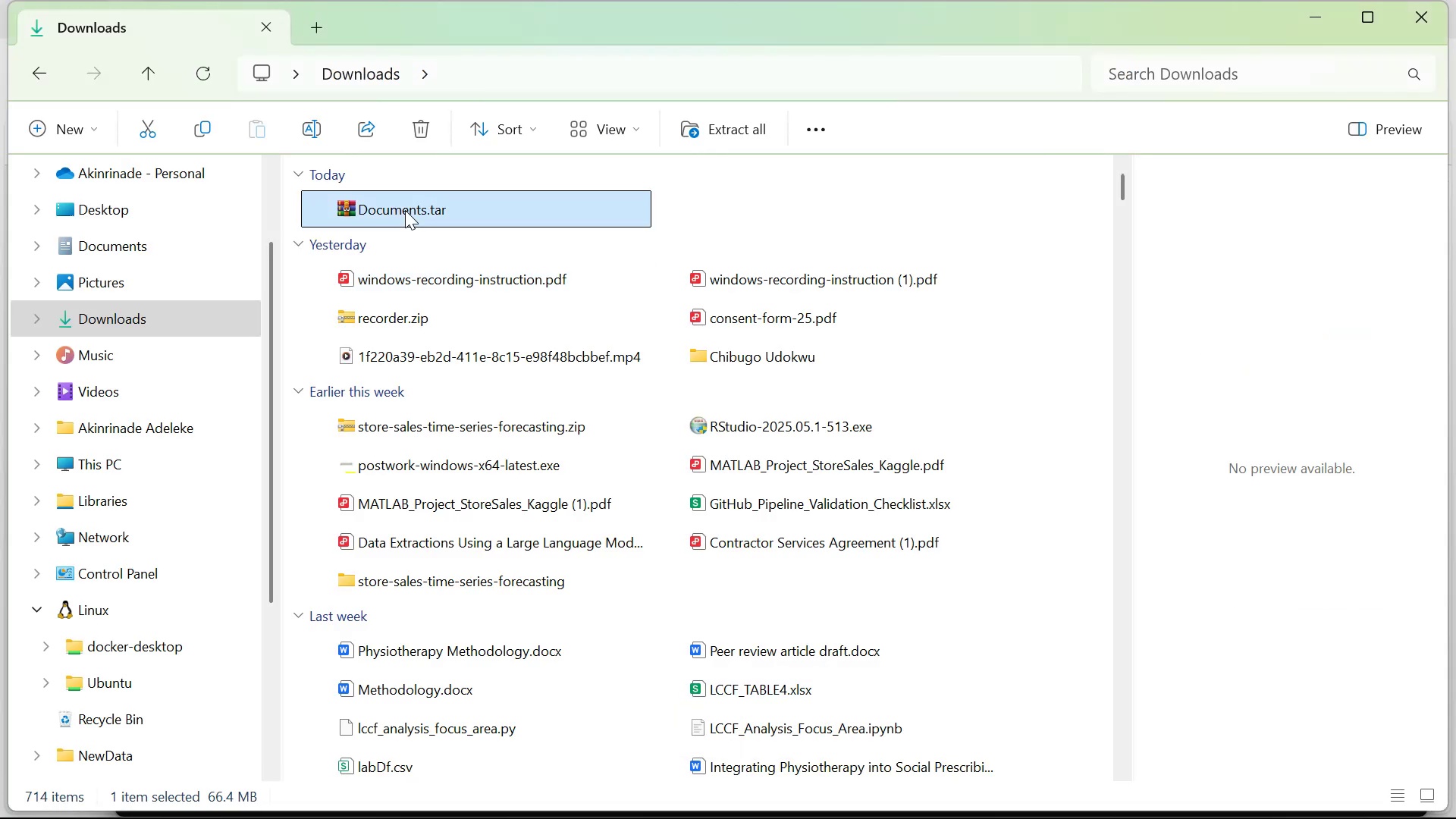 
key(Shift+Delete)
 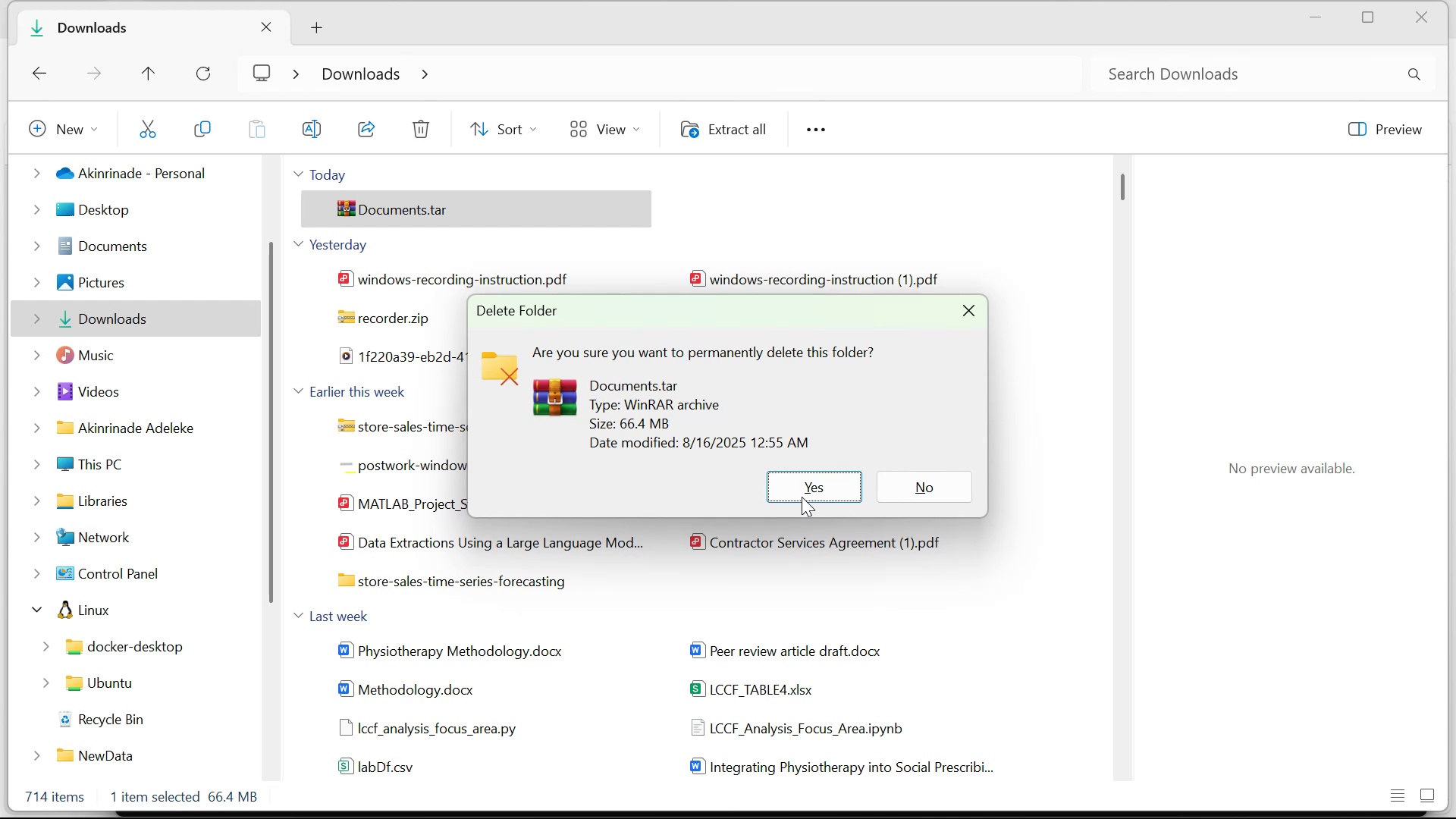 
left_click([802, 499])
 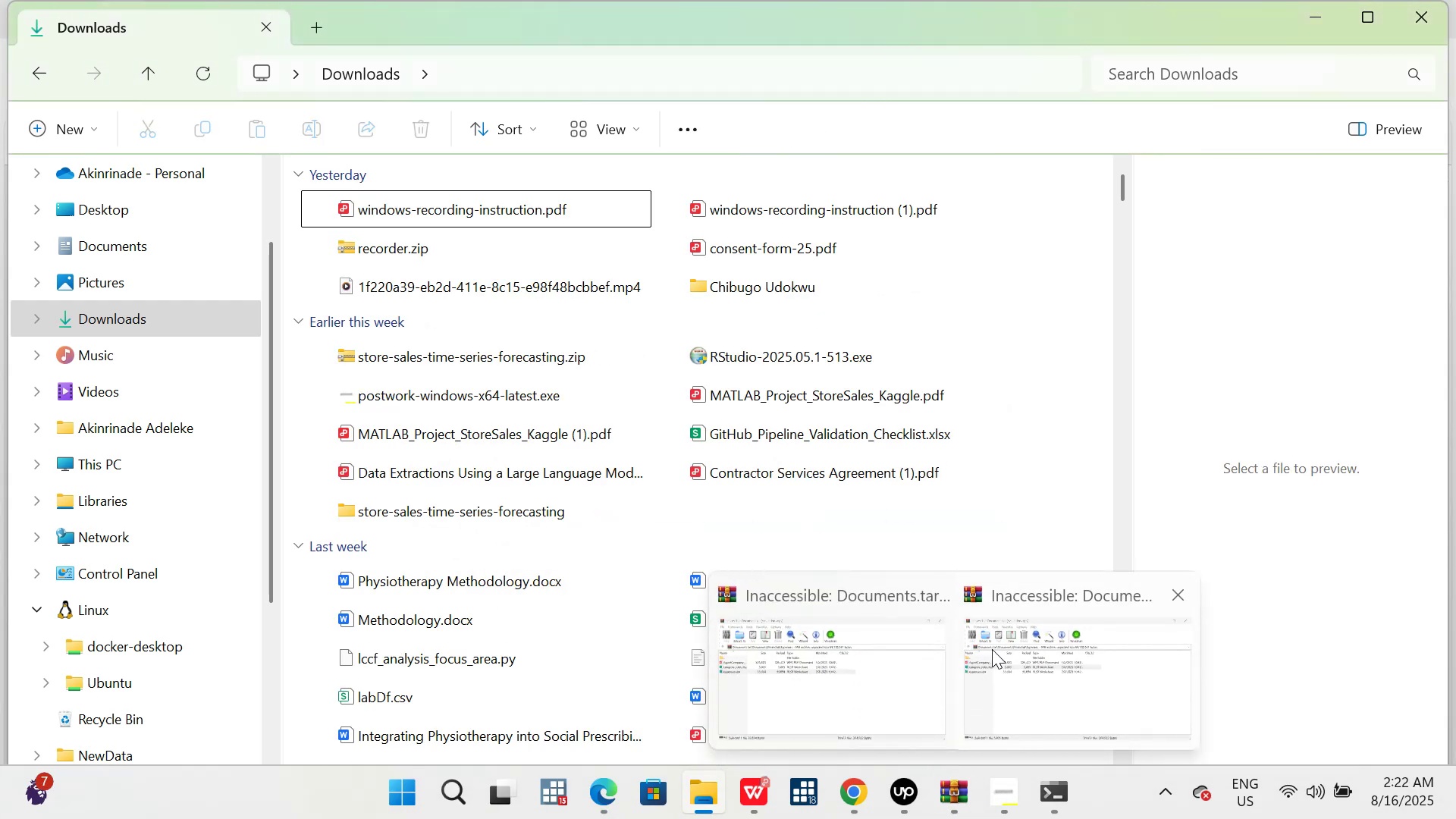 
wait(5.18)
 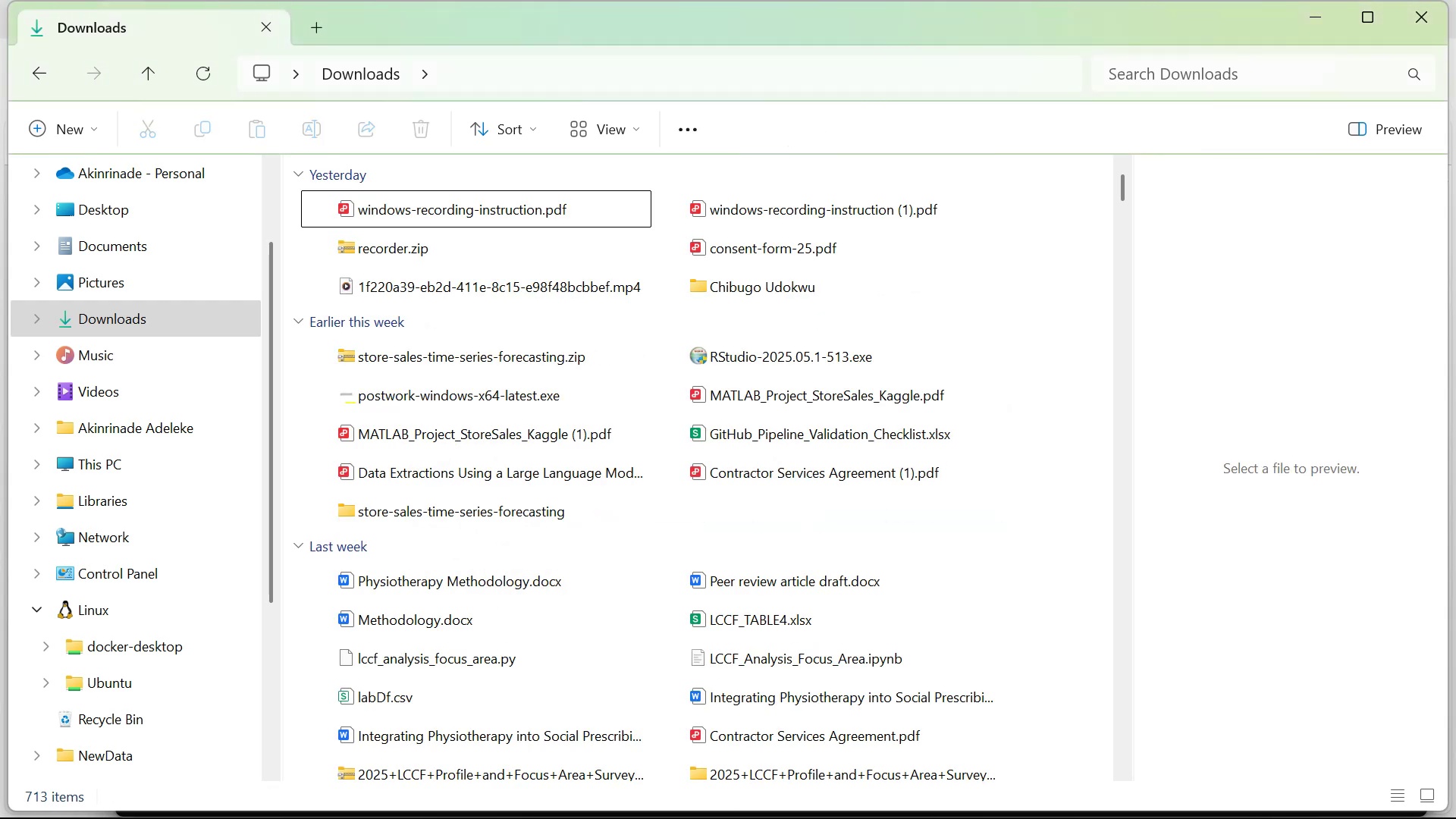 
left_click([941, 601])
 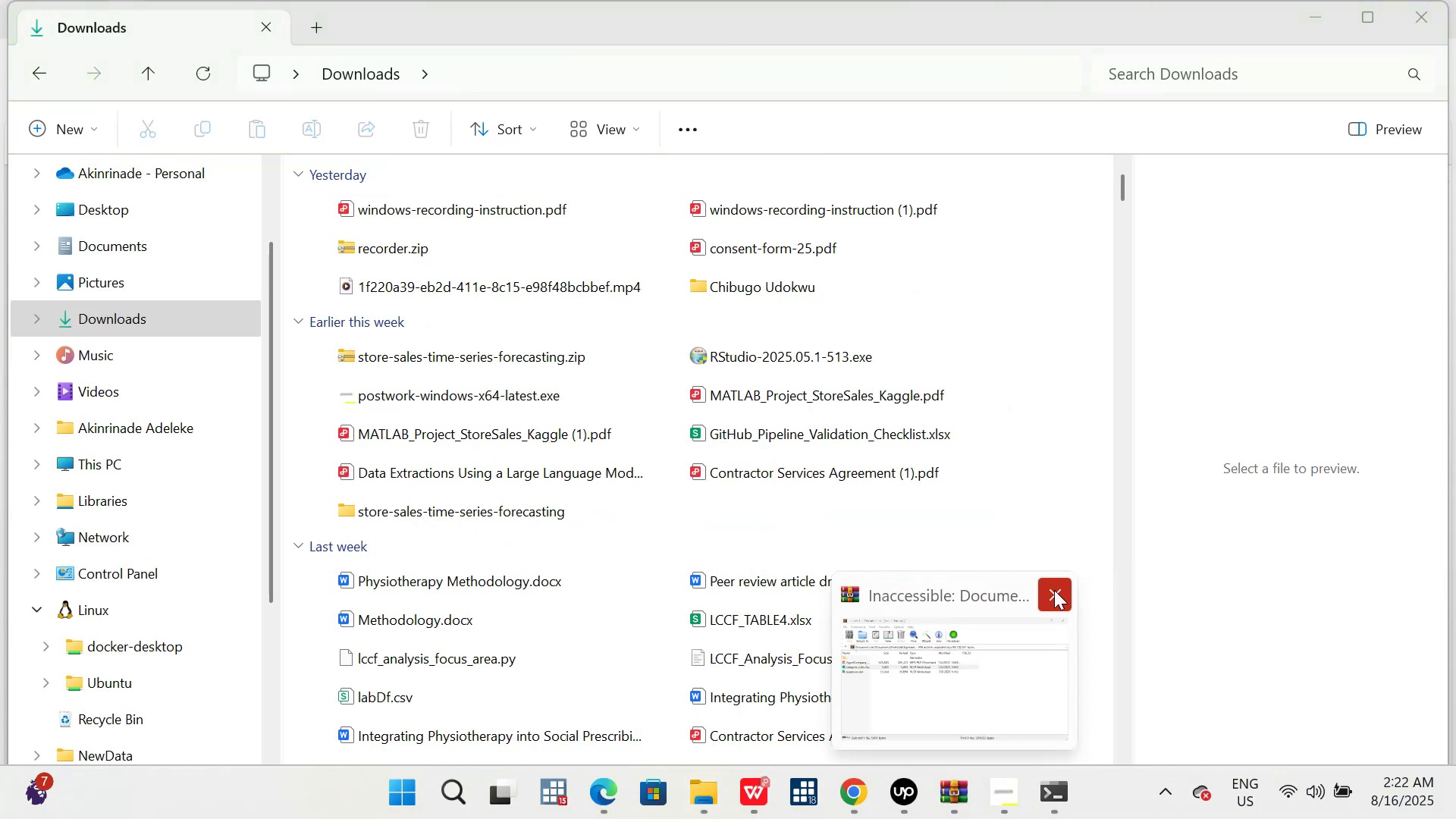 
left_click([1054, 590])
 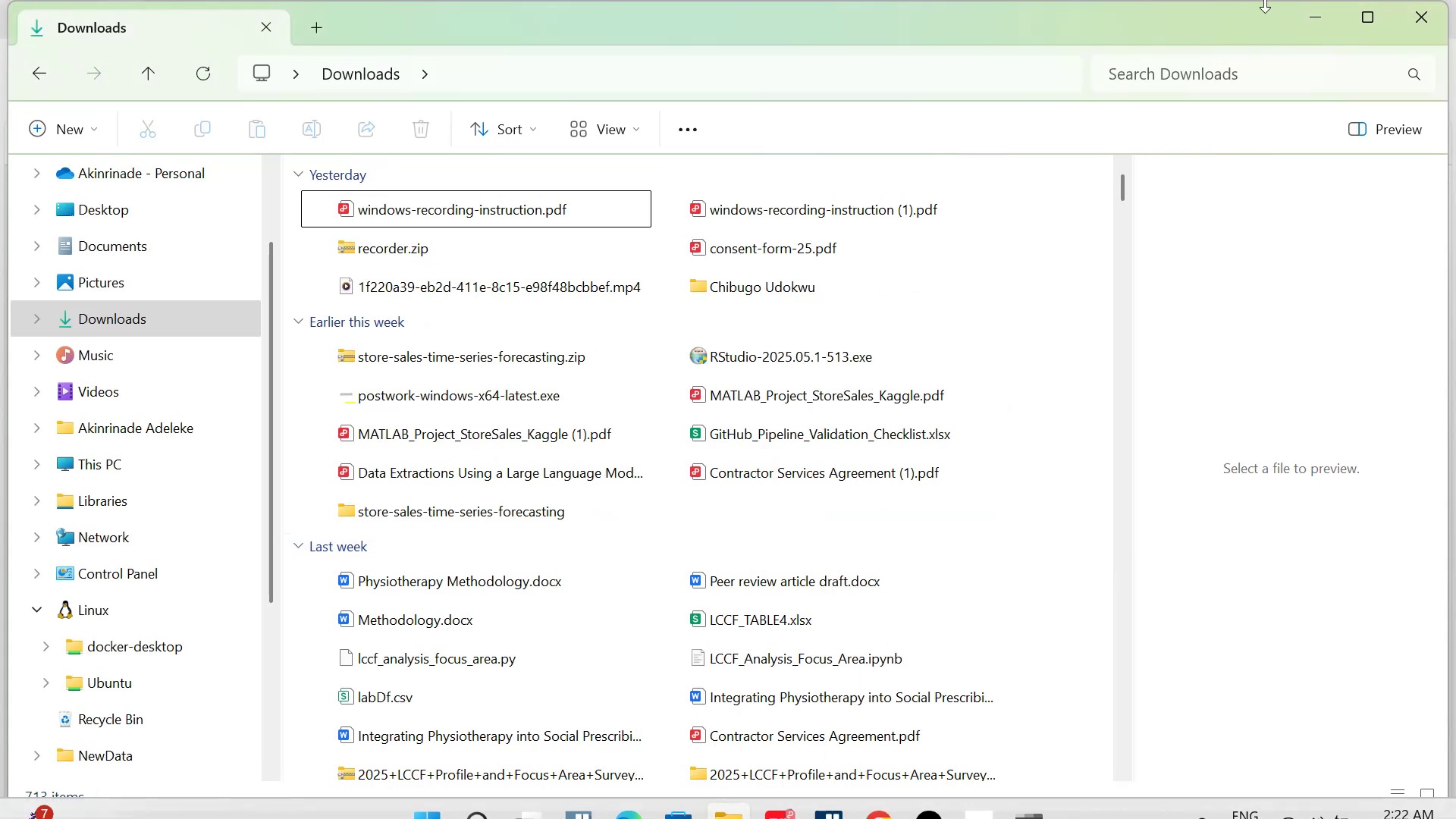 
left_click([1319, 6])
 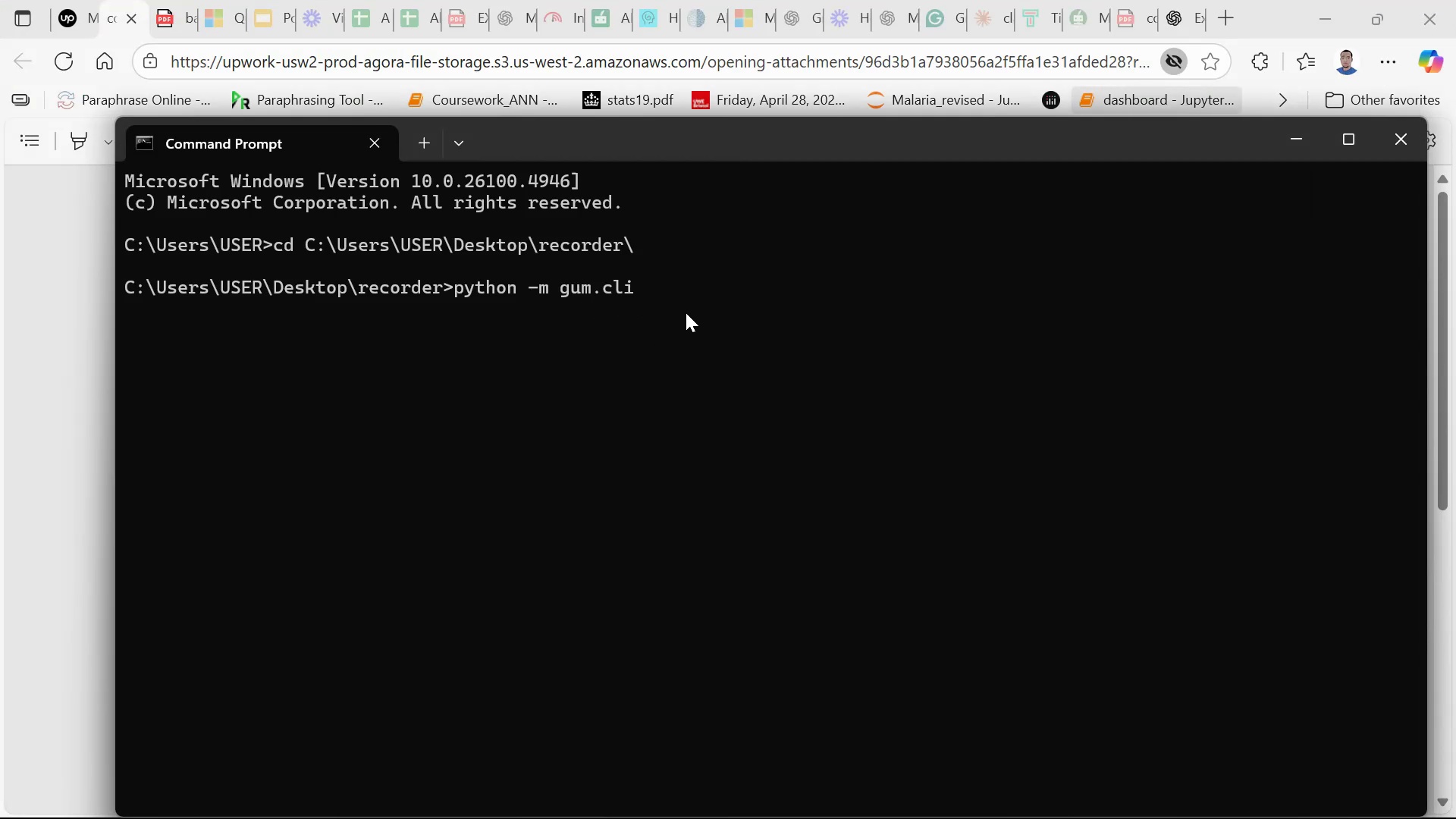 
key(Enter)
 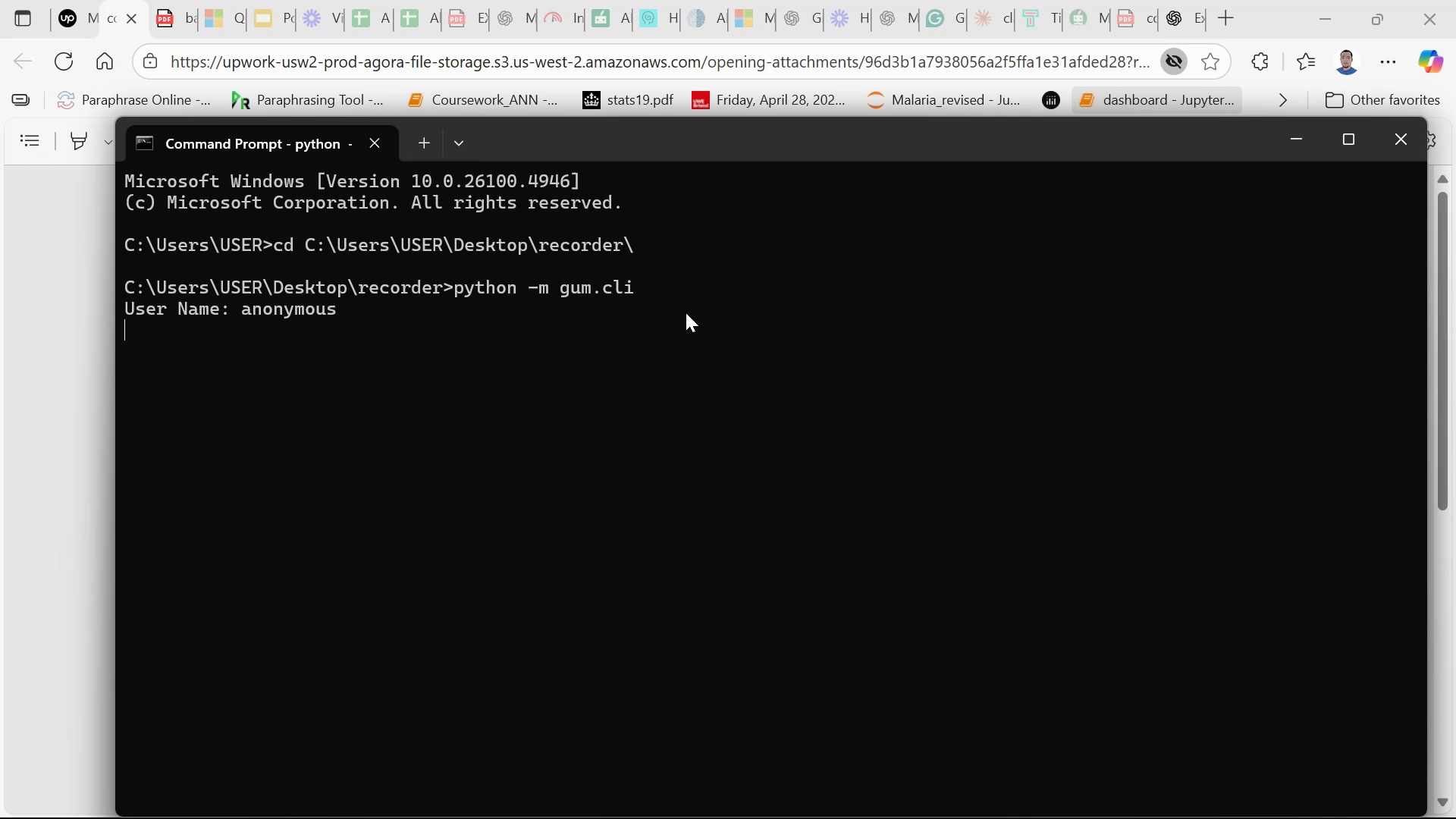 
wait(10.63)
 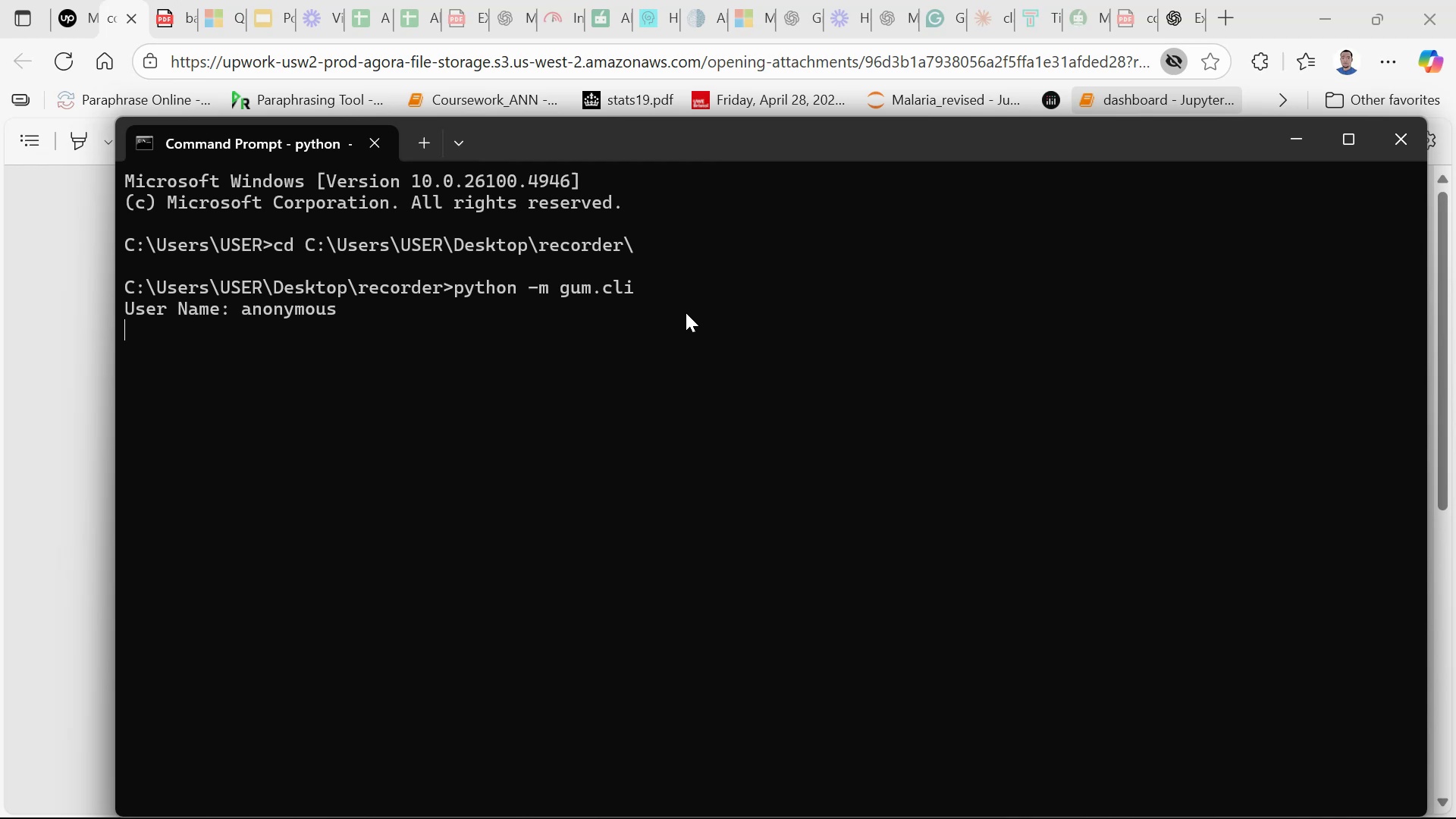 
left_click([60, 27])
 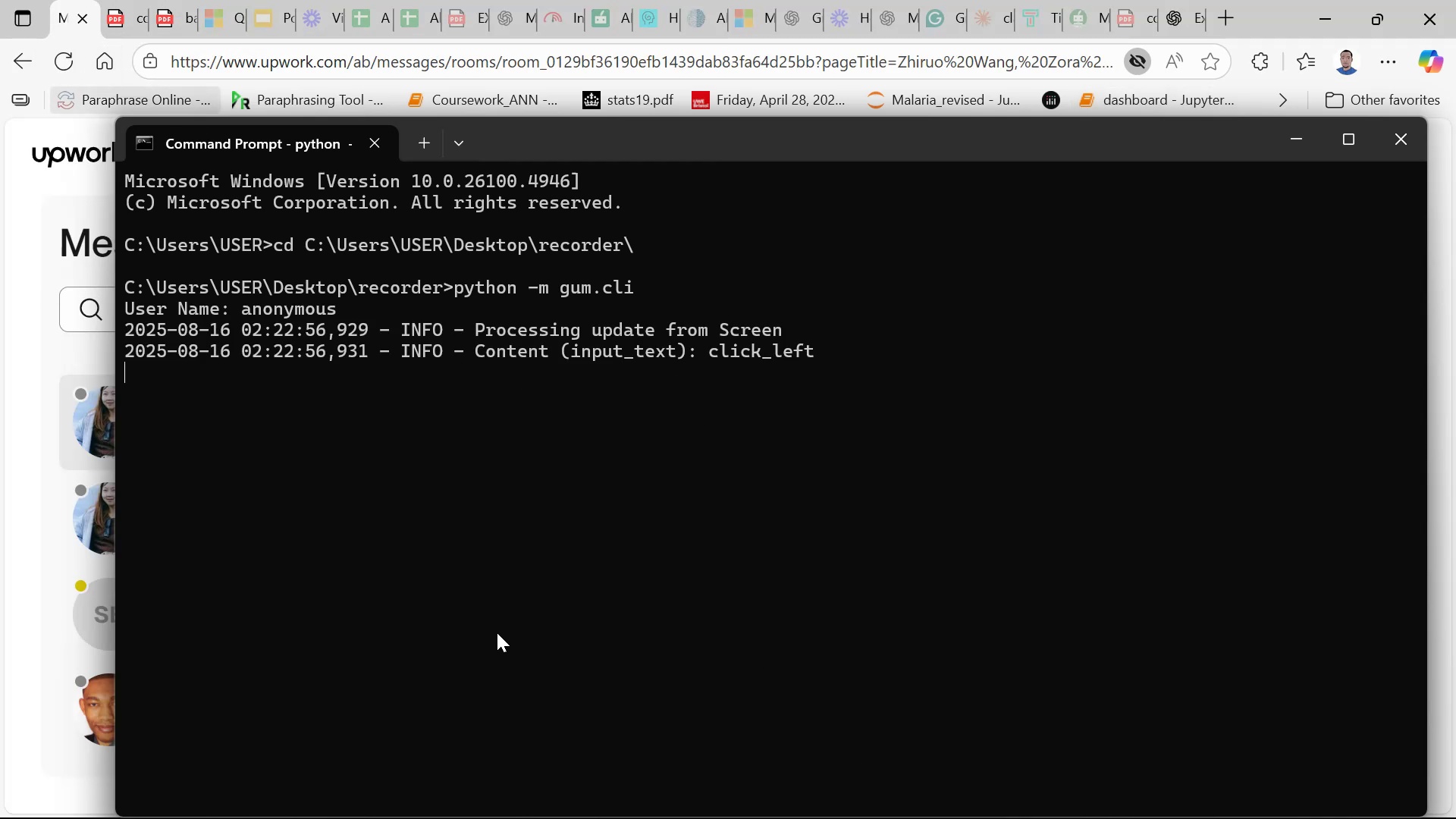 
mouse_move([105, 46])
 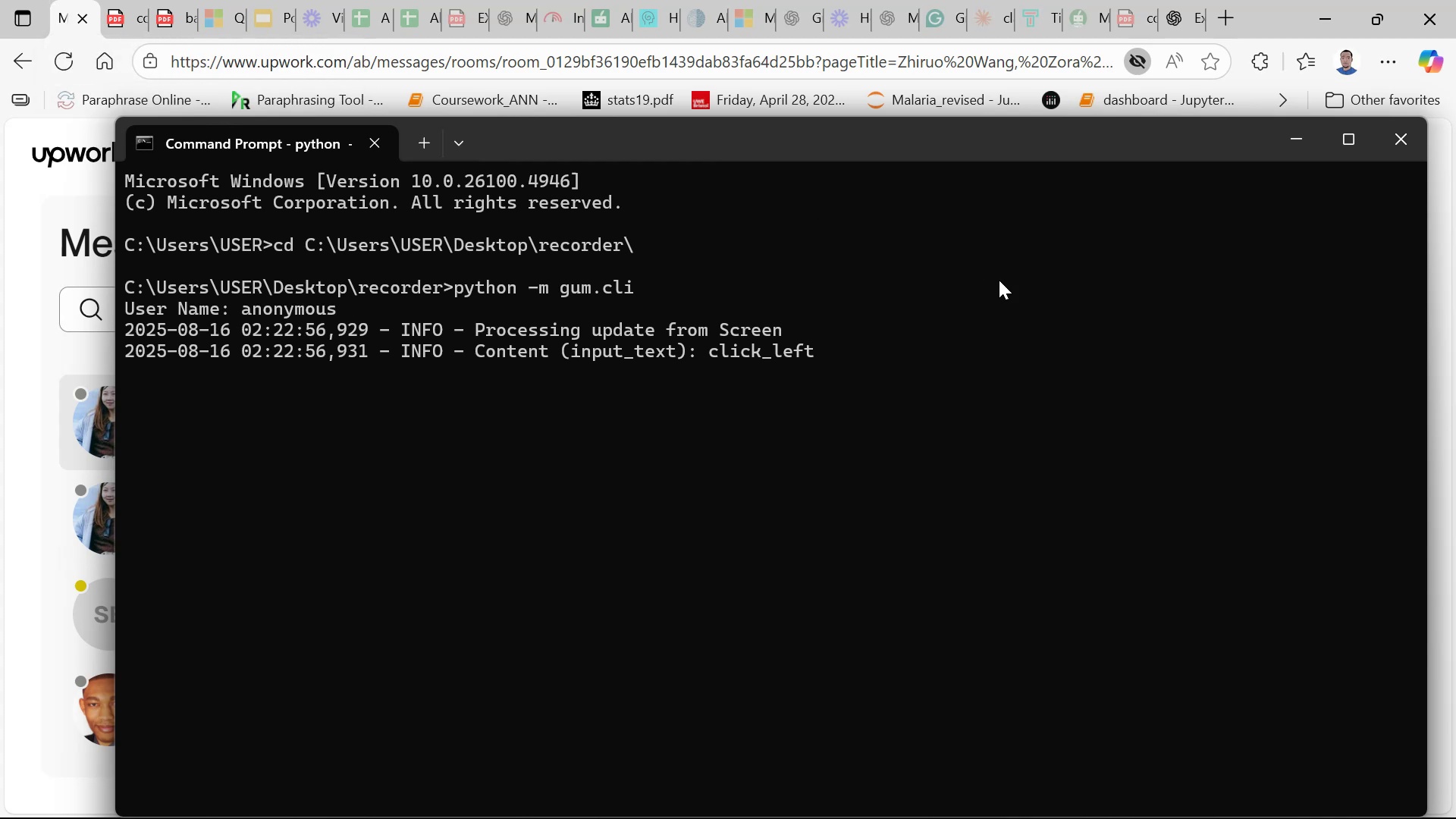 
wait(5.96)
 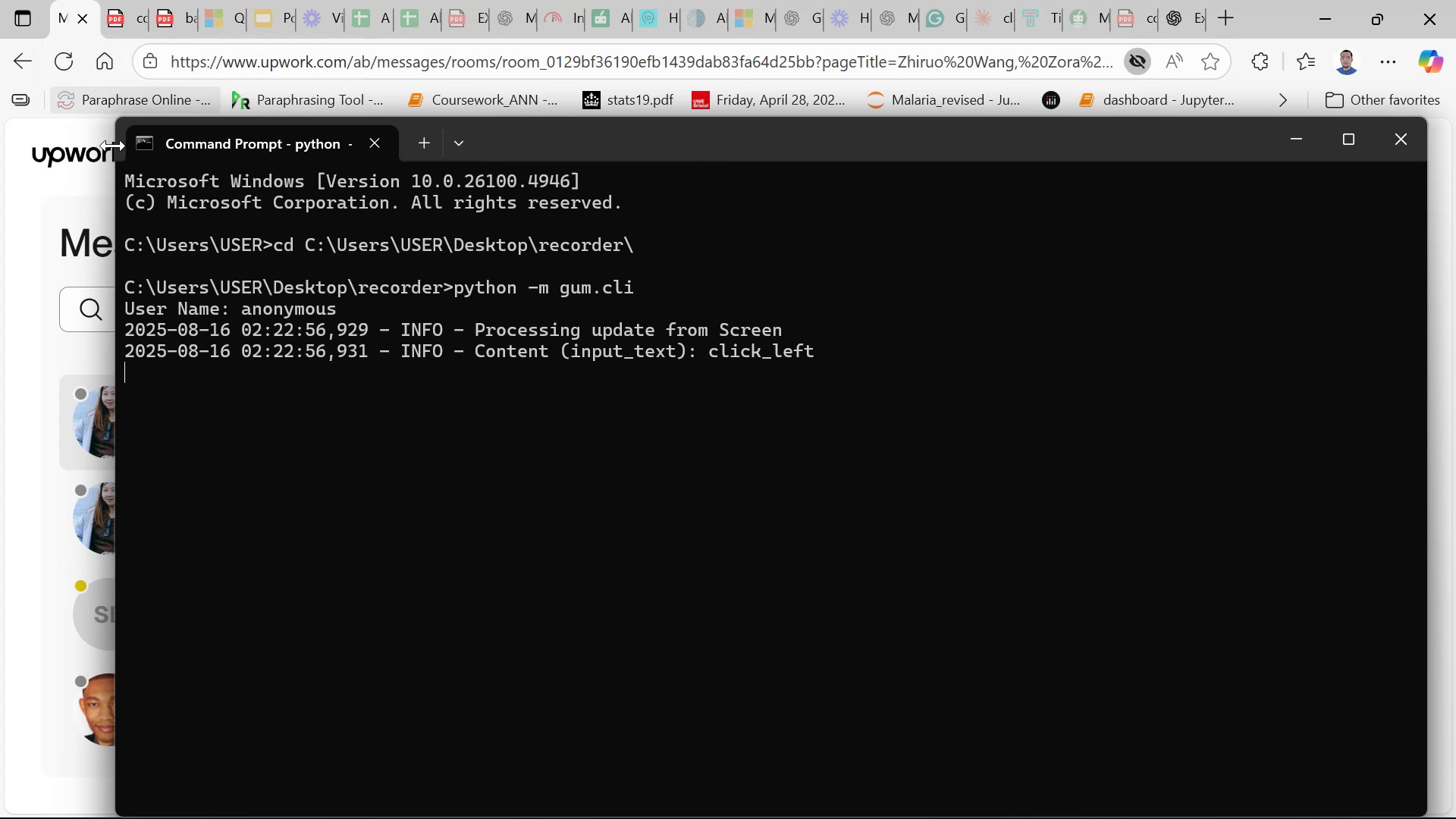 
left_click([1294, 139])
 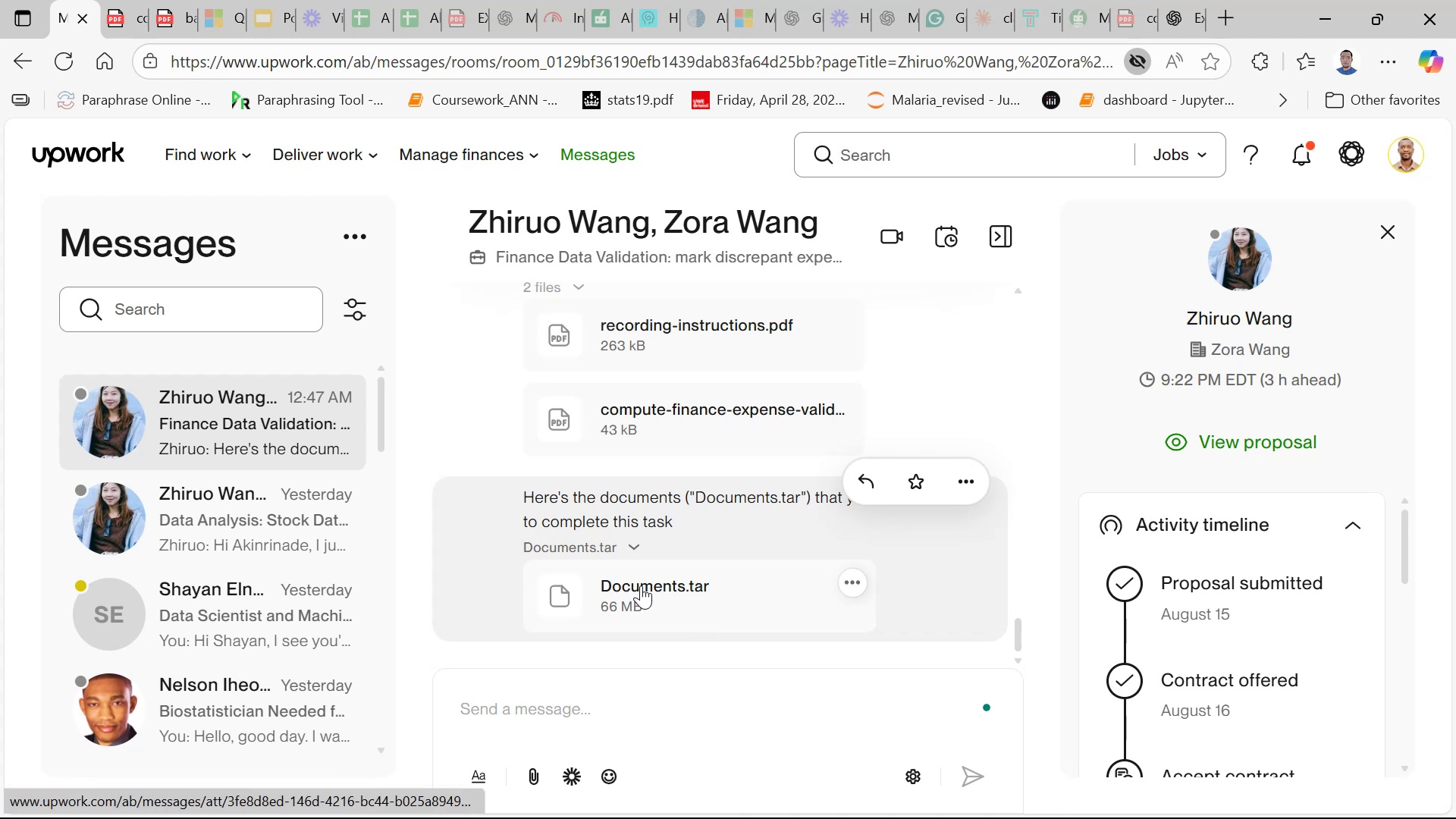 
wait(5.43)
 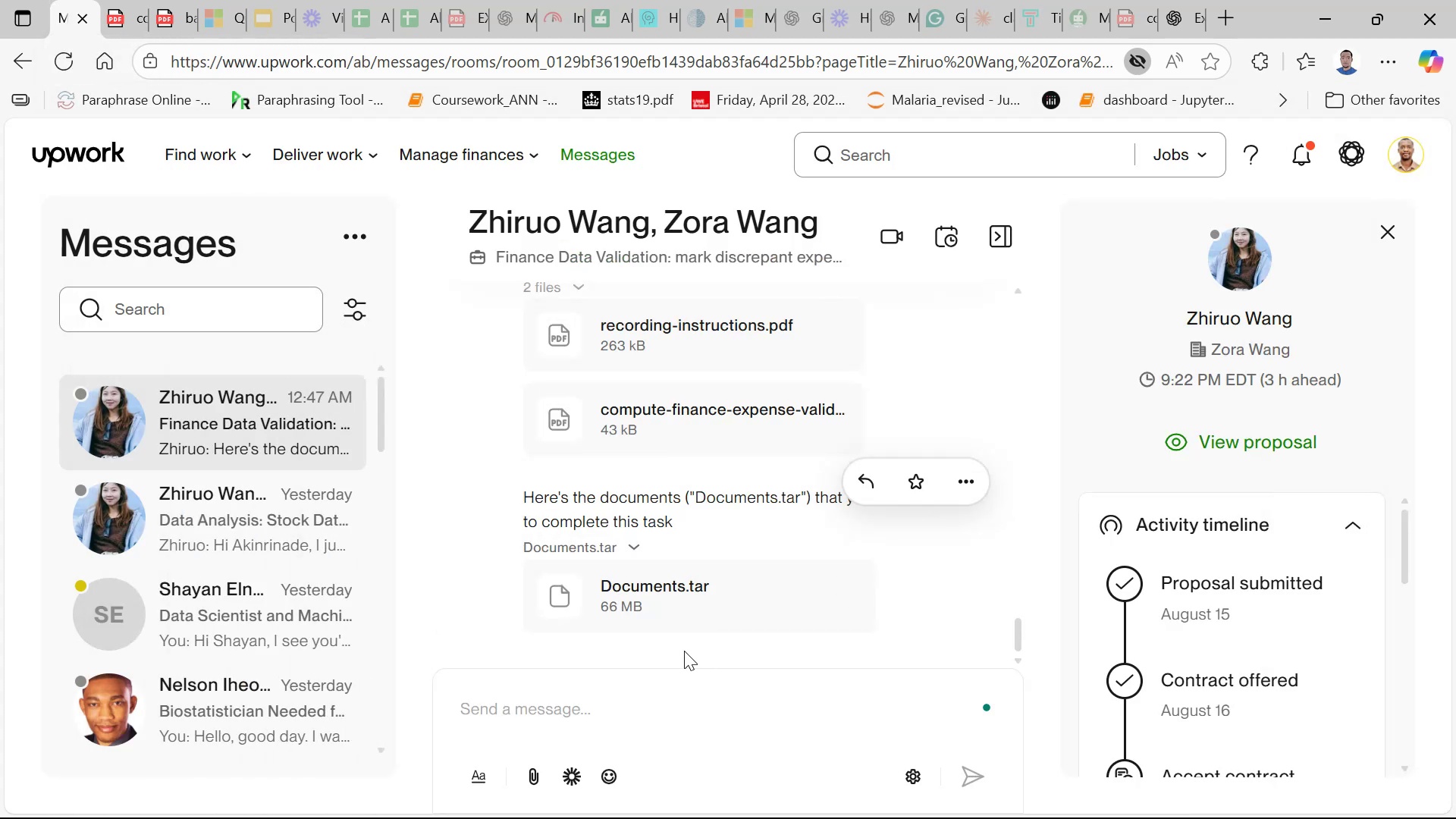 
left_click([644, 584])
 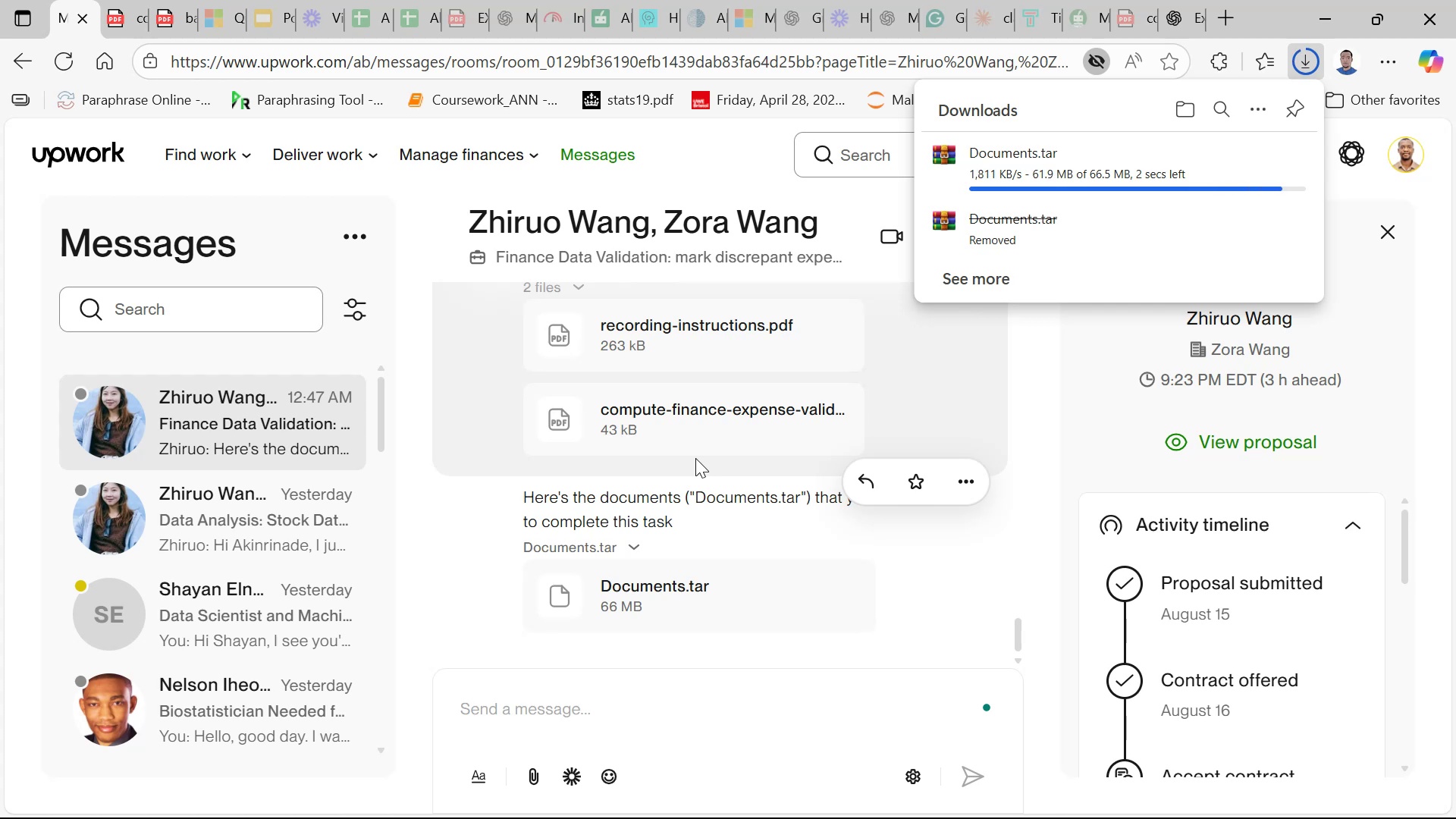 
wait(39.23)
 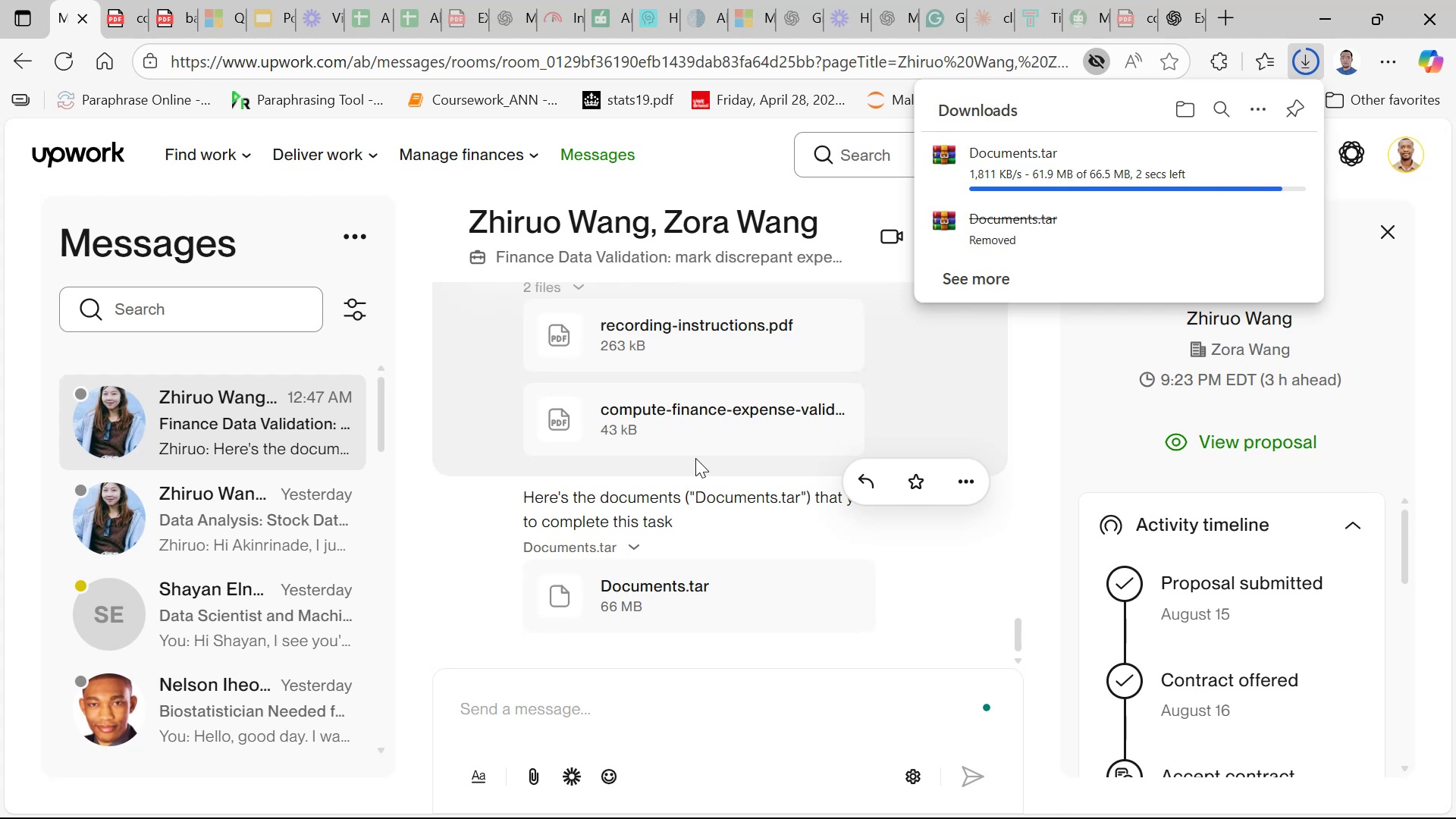 
mouse_move([1265, 767])
 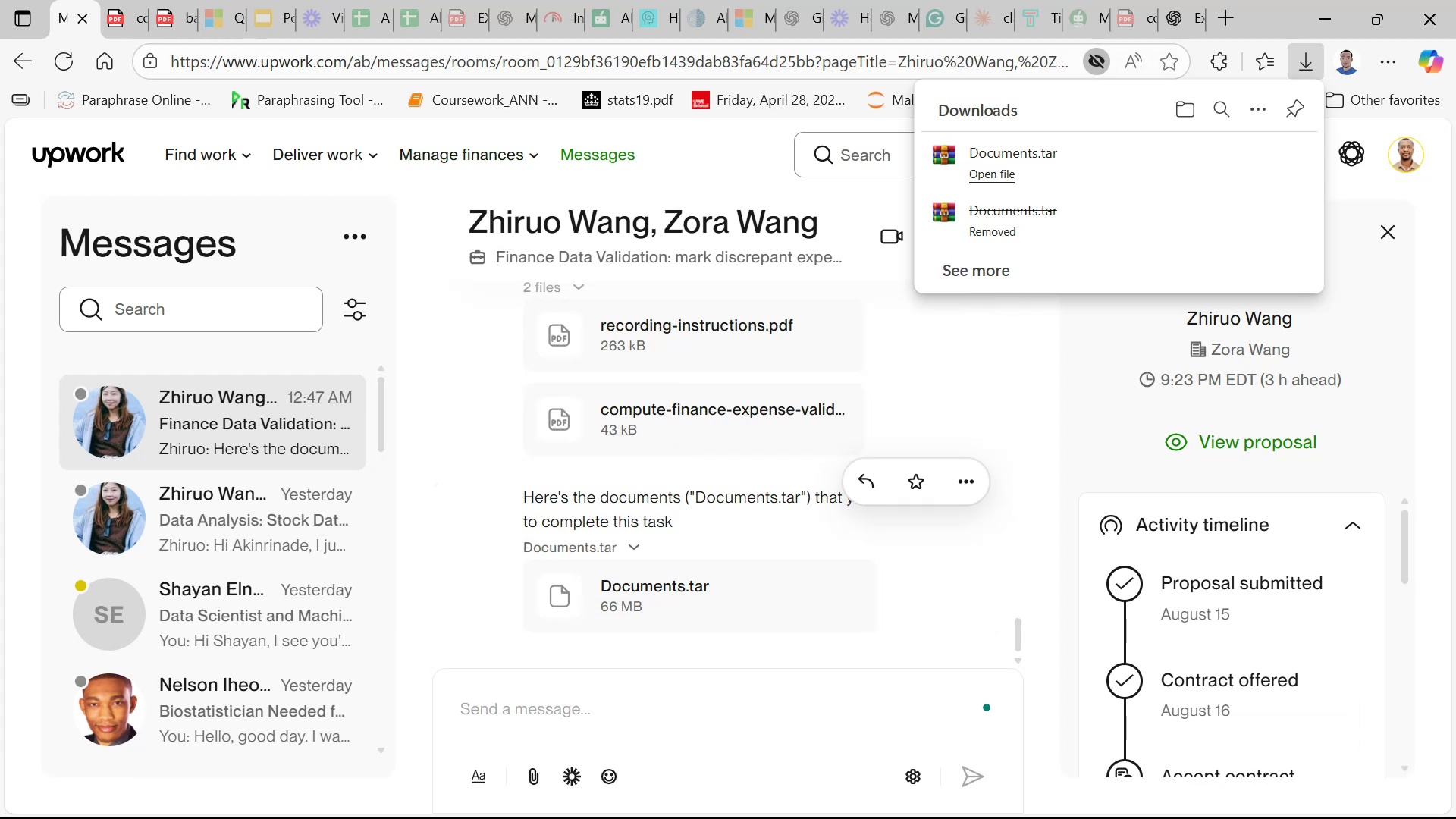 
mouse_move([724, 779])
 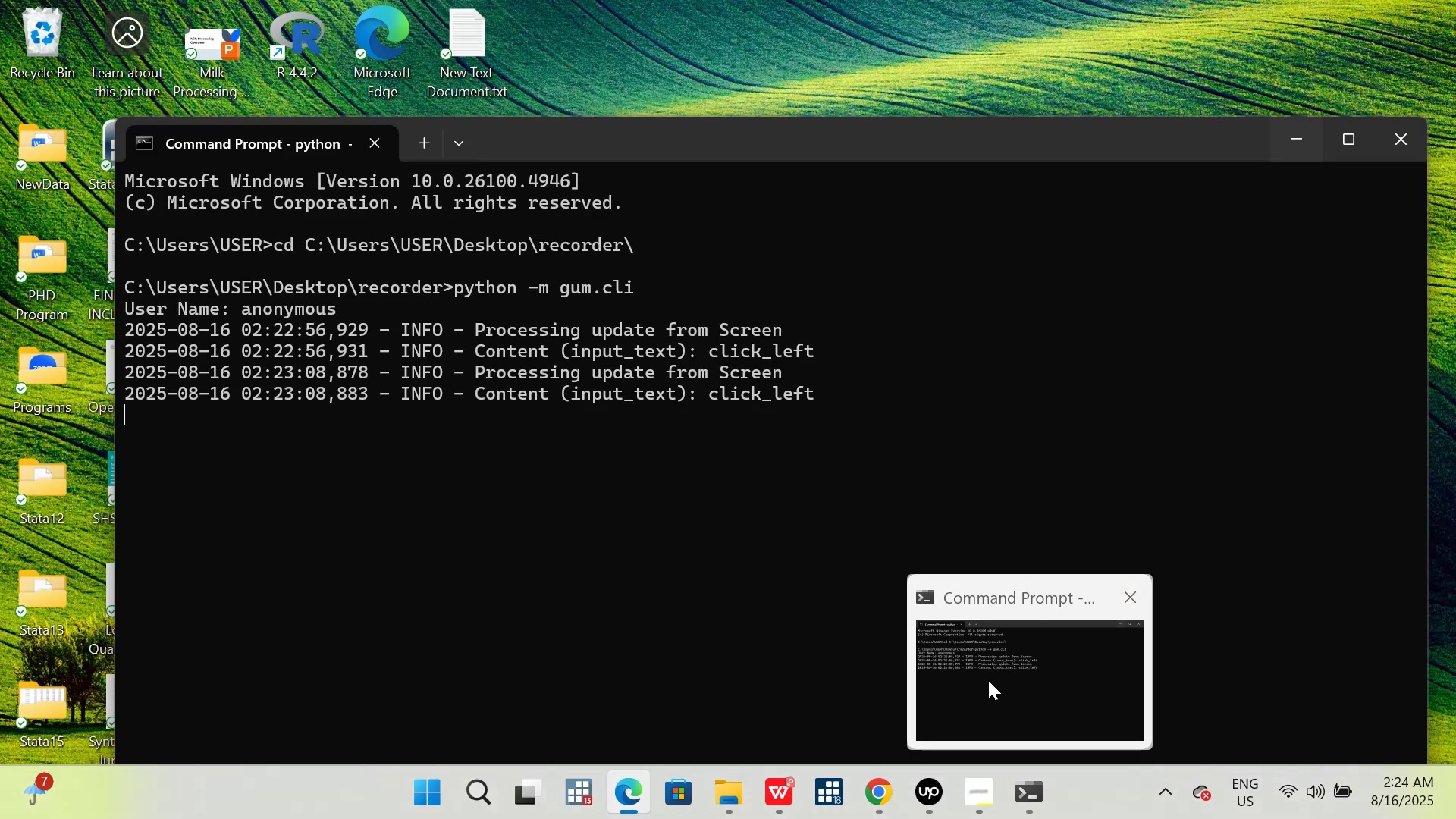 
left_click([988, 680])
 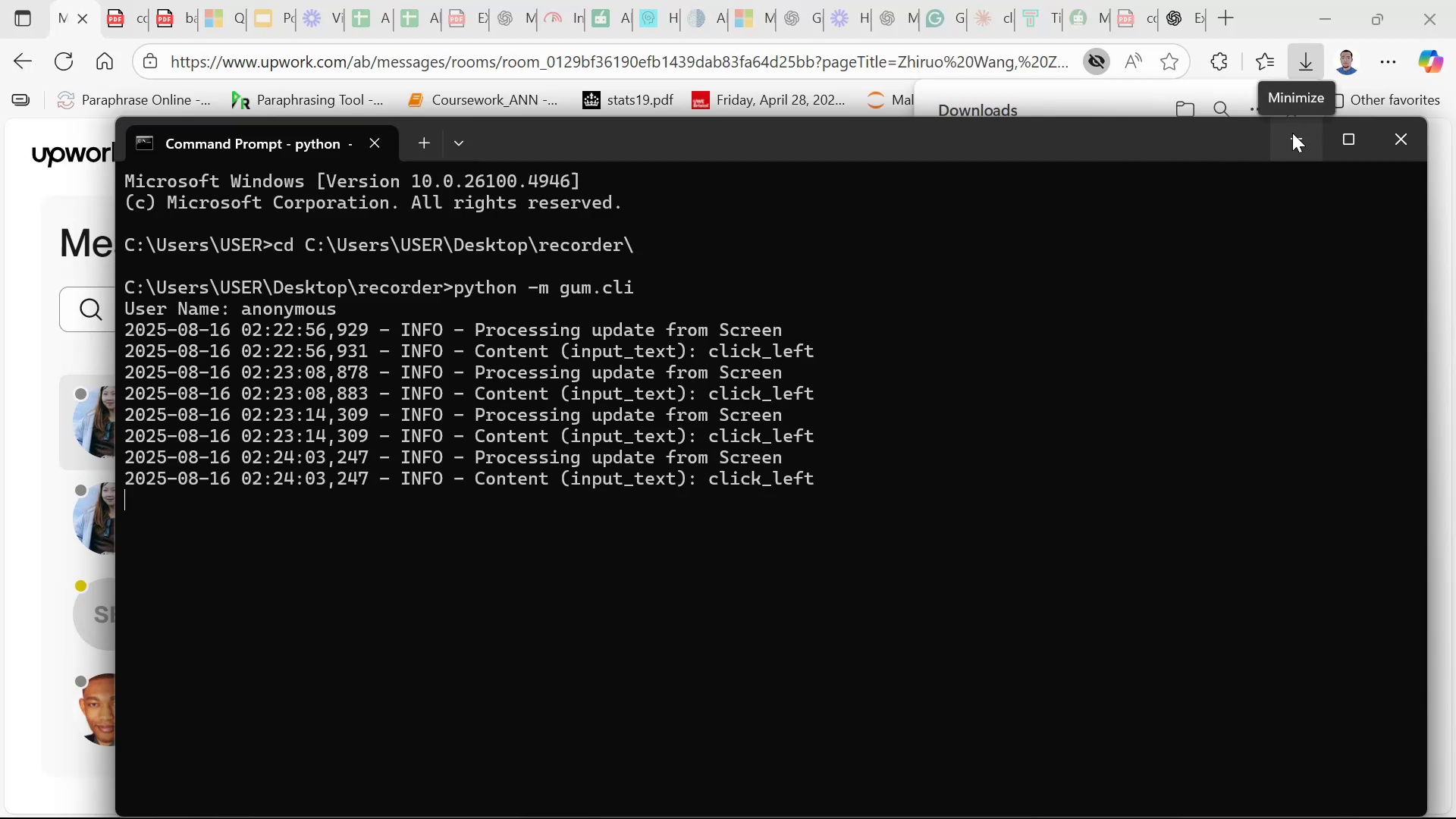 
left_click([1292, 133])
 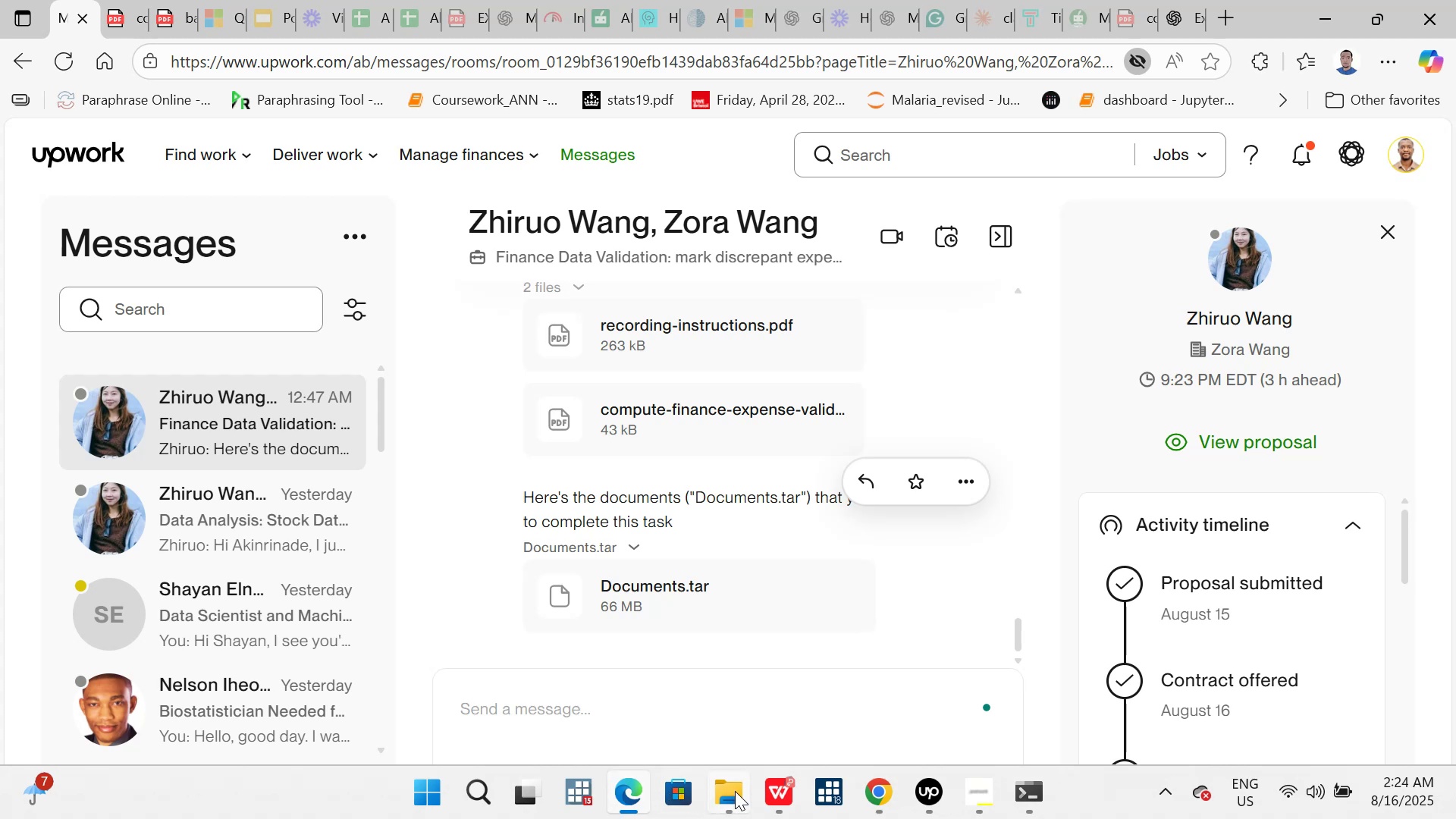 
wait(5.13)
 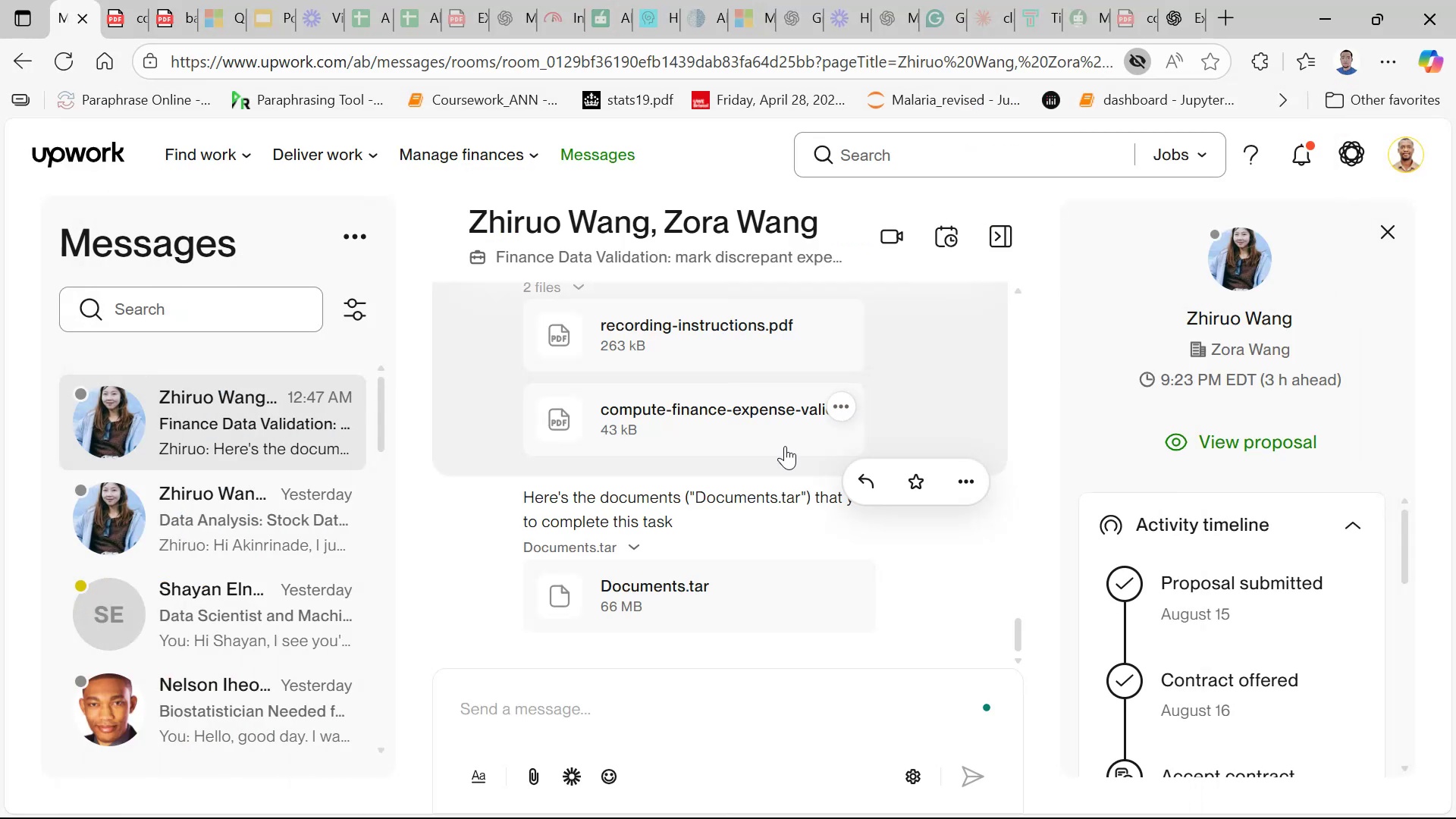 
left_click([706, 683])
 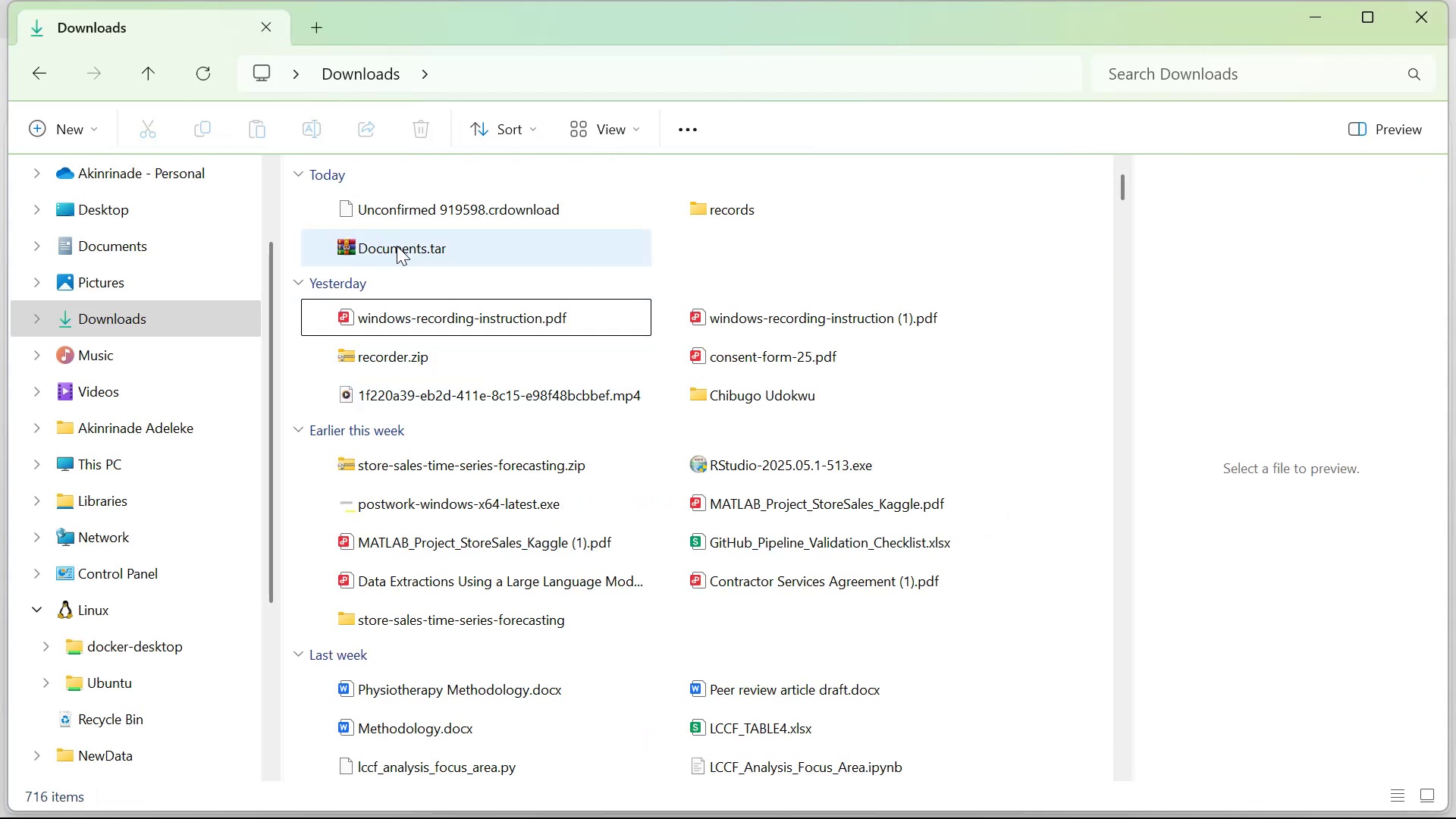 
left_click([397, 246])
 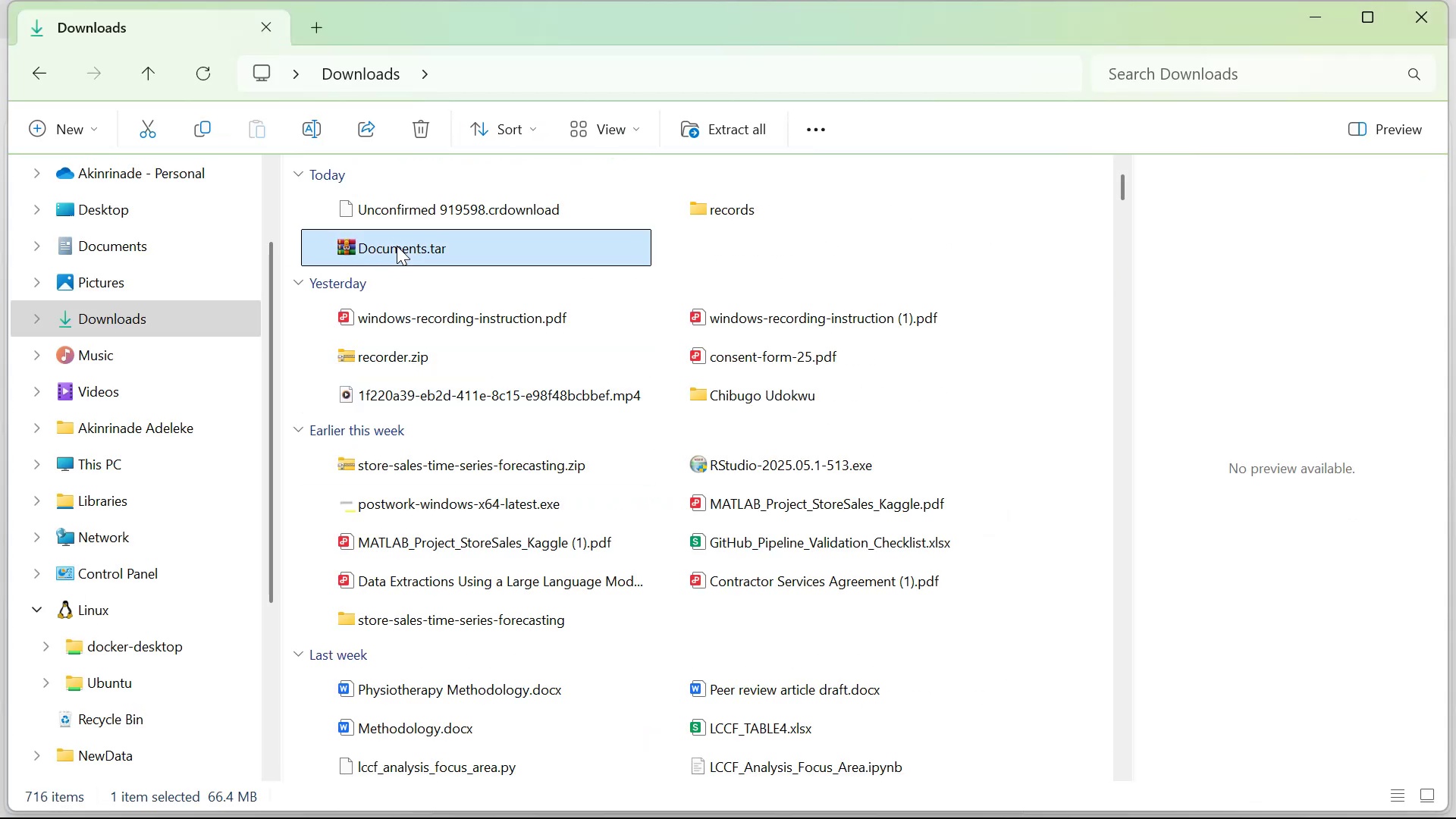 
right_click([397, 246])
 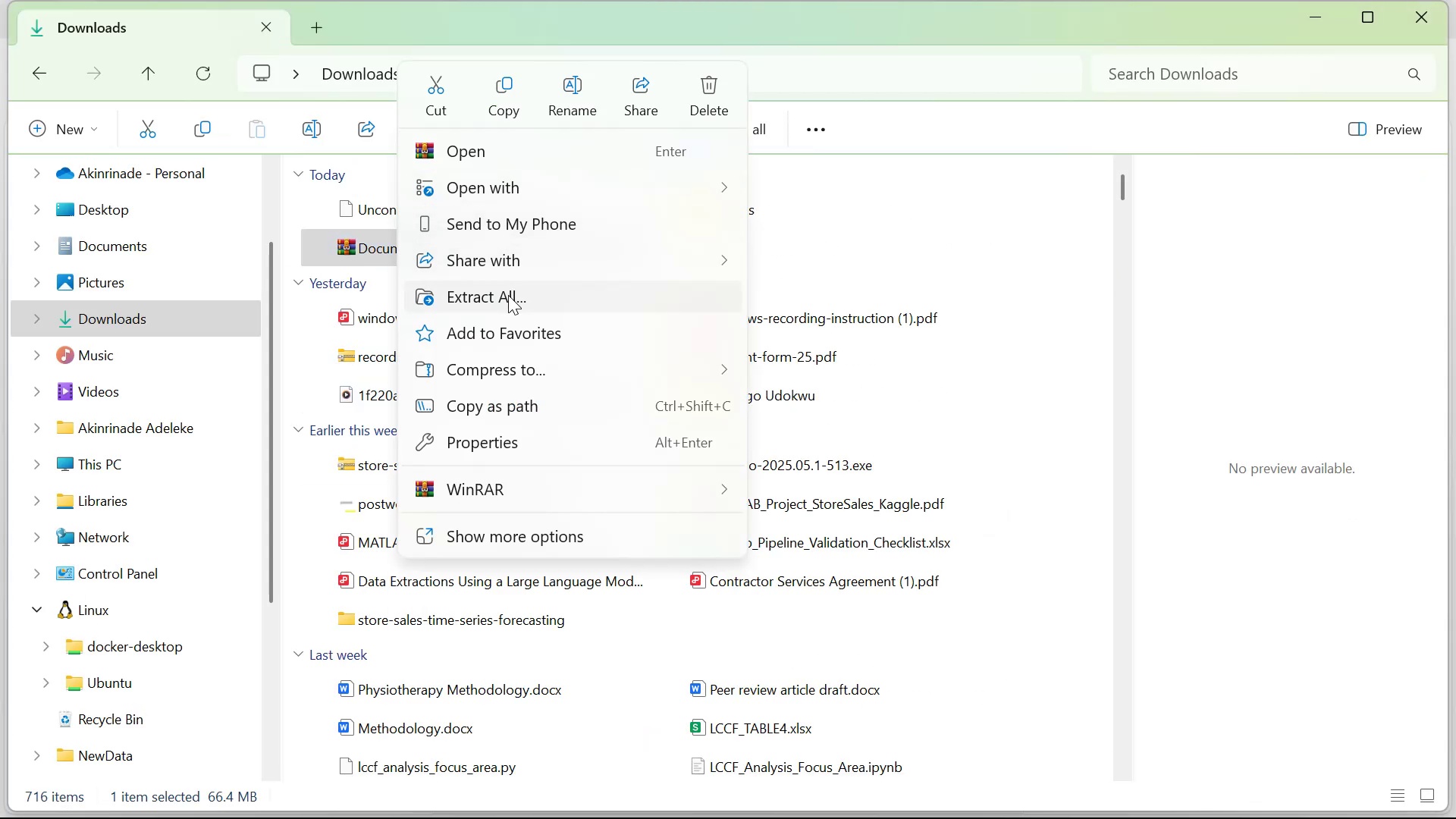 
wait(5.24)
 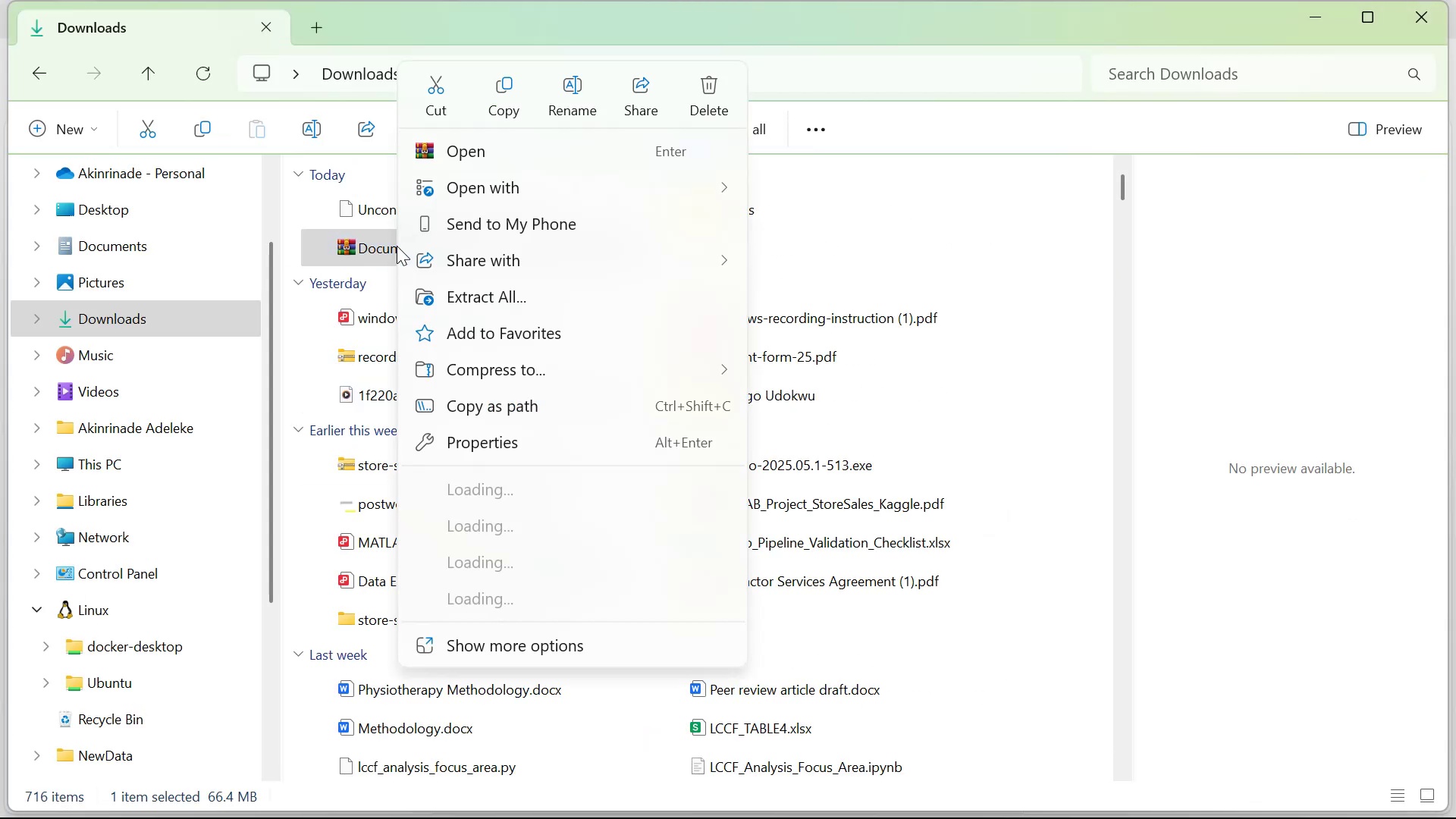 
left_click([508, 295])
 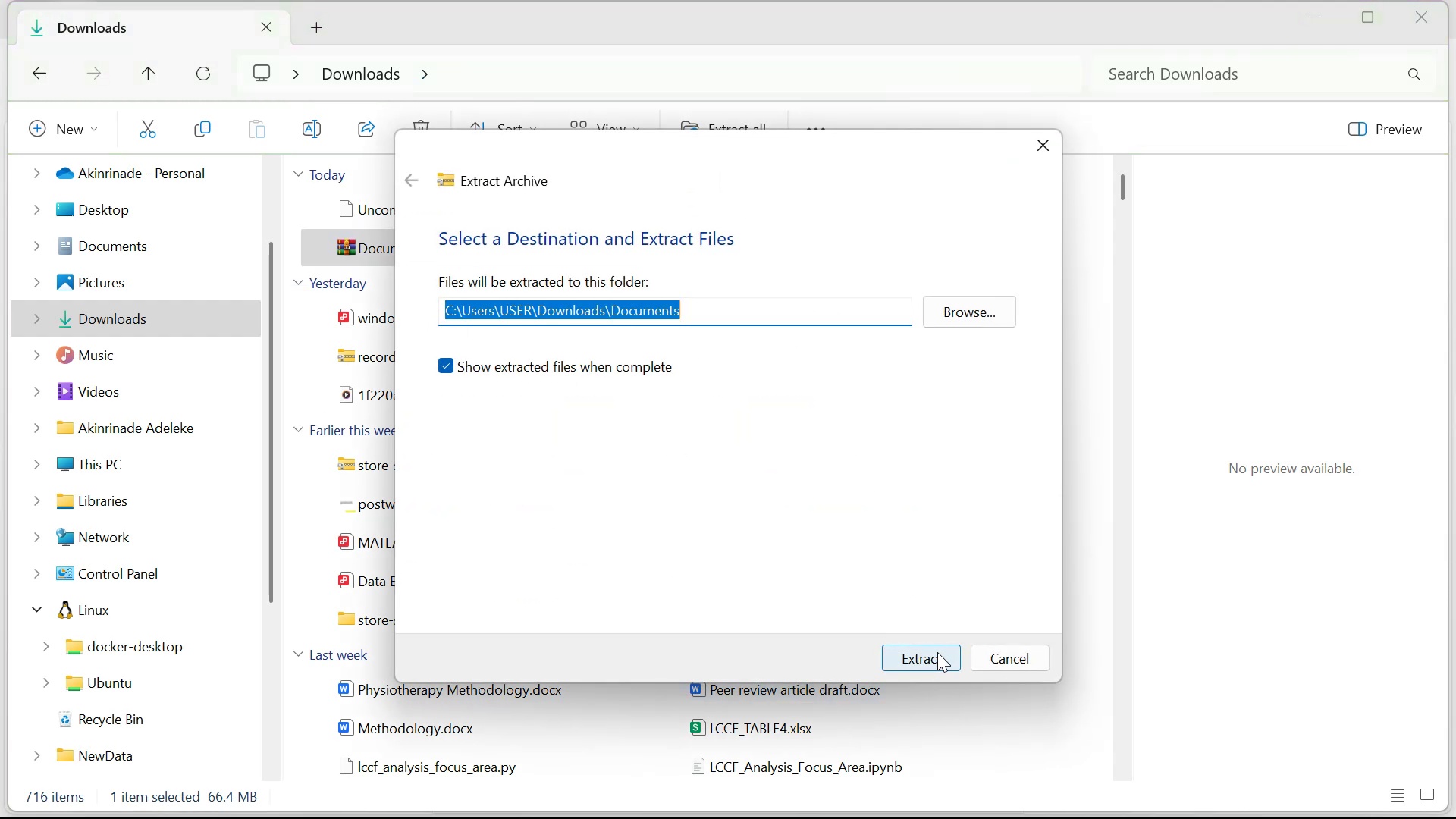 
left_click([937, 652])
 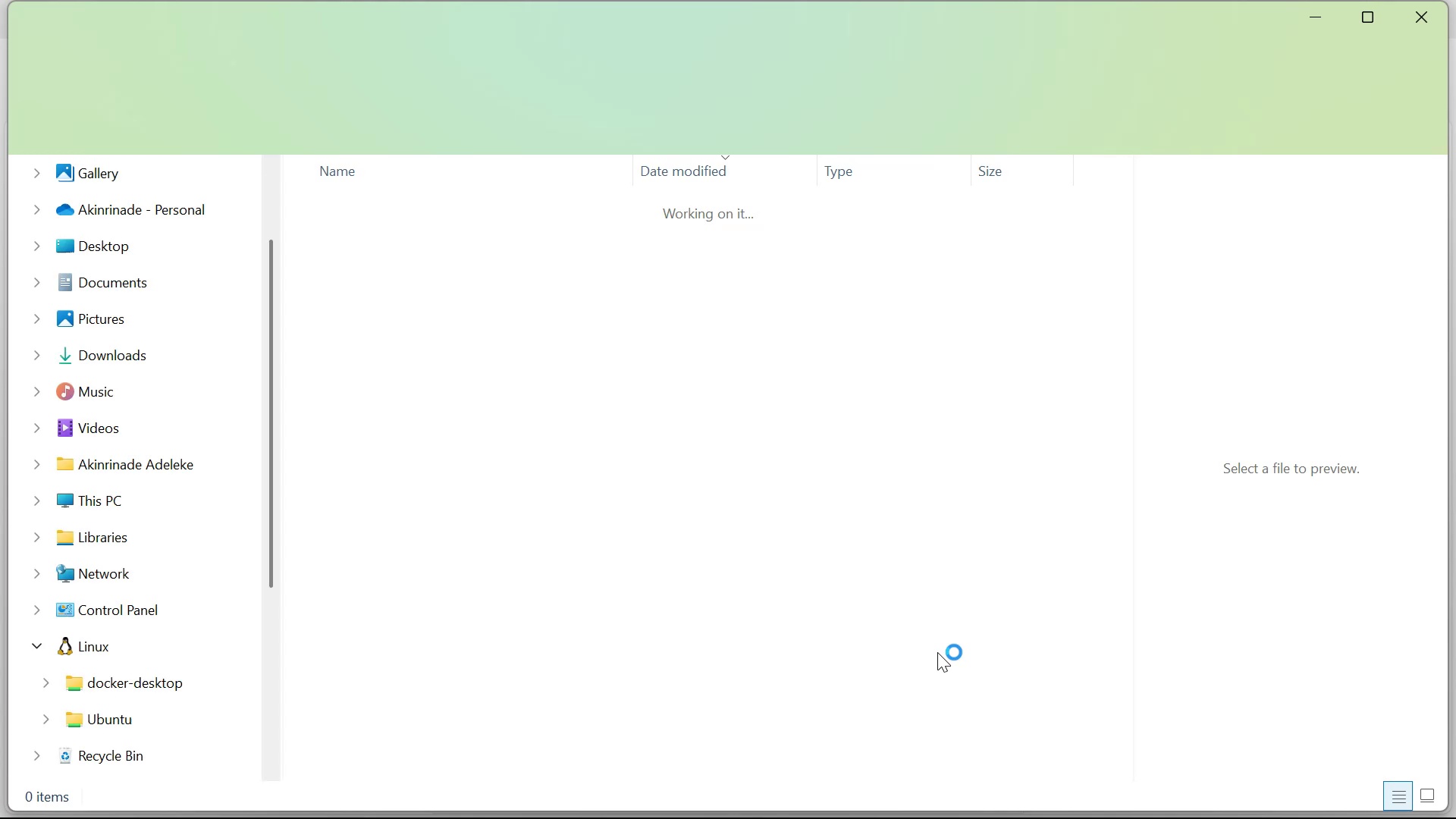 
wait(10.28)
 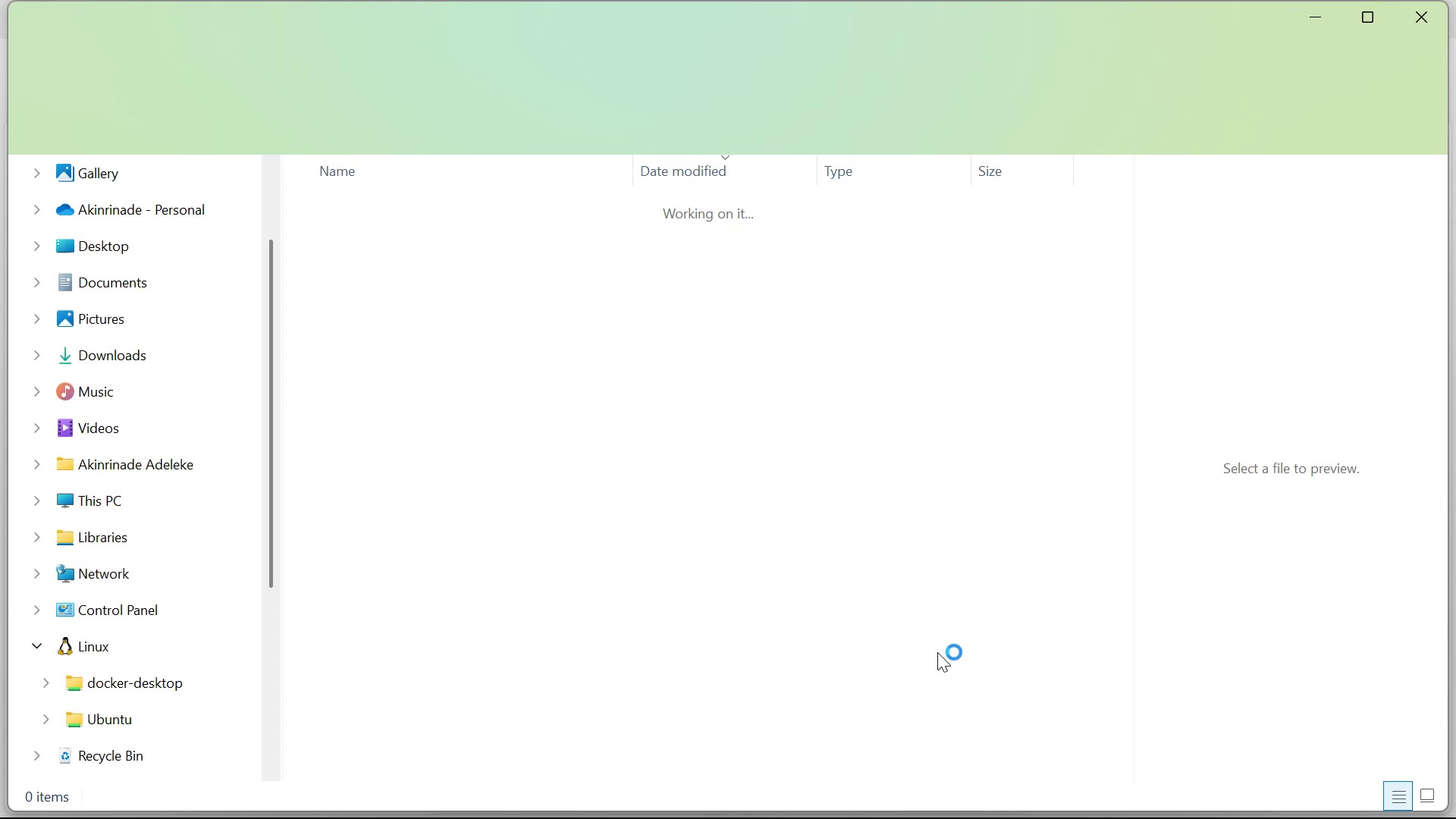 
left_click_drag(start_coordinate=[267, 667], to_coordinate=[287, 132])
 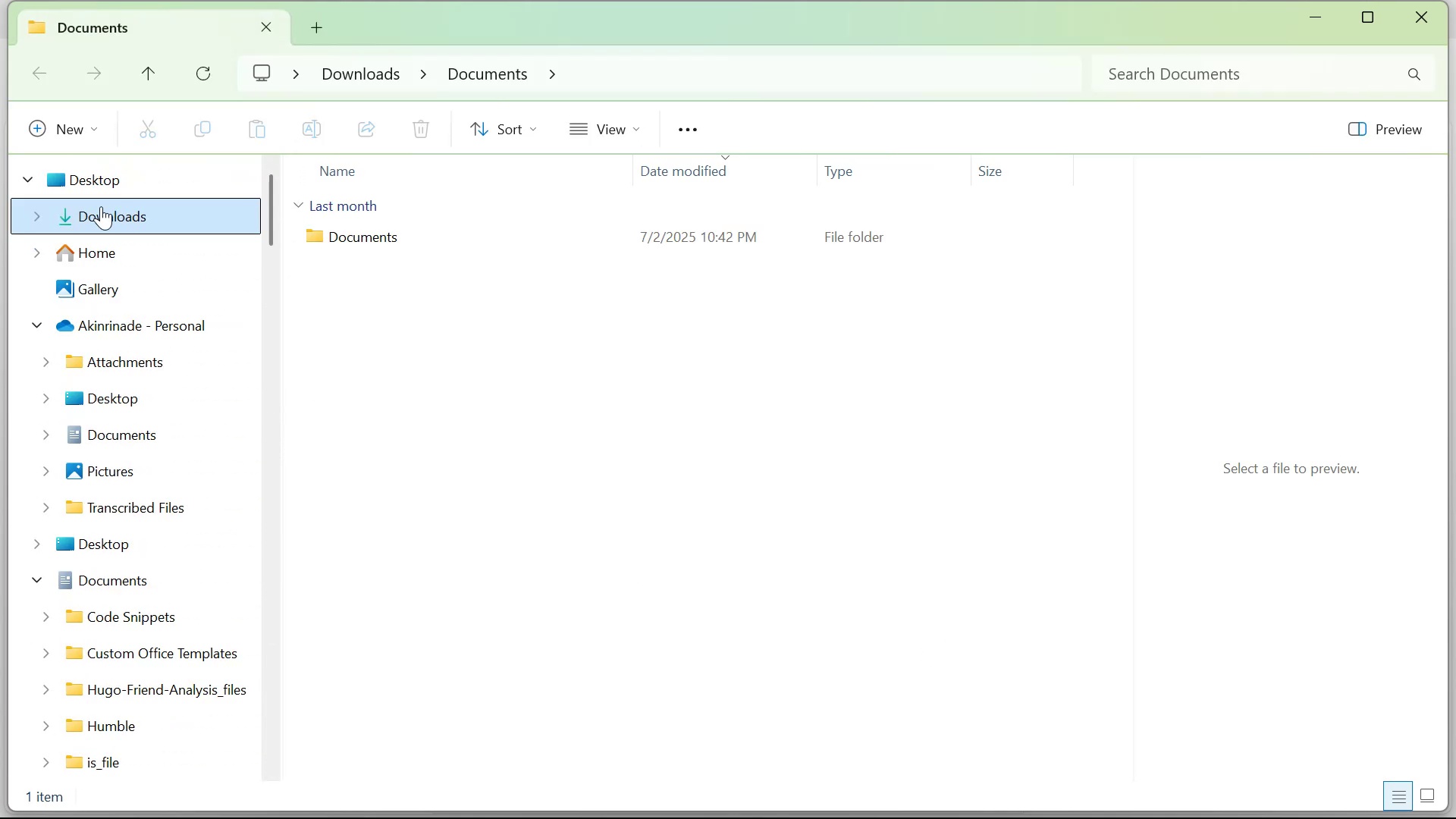 
left_click([101, 206])
 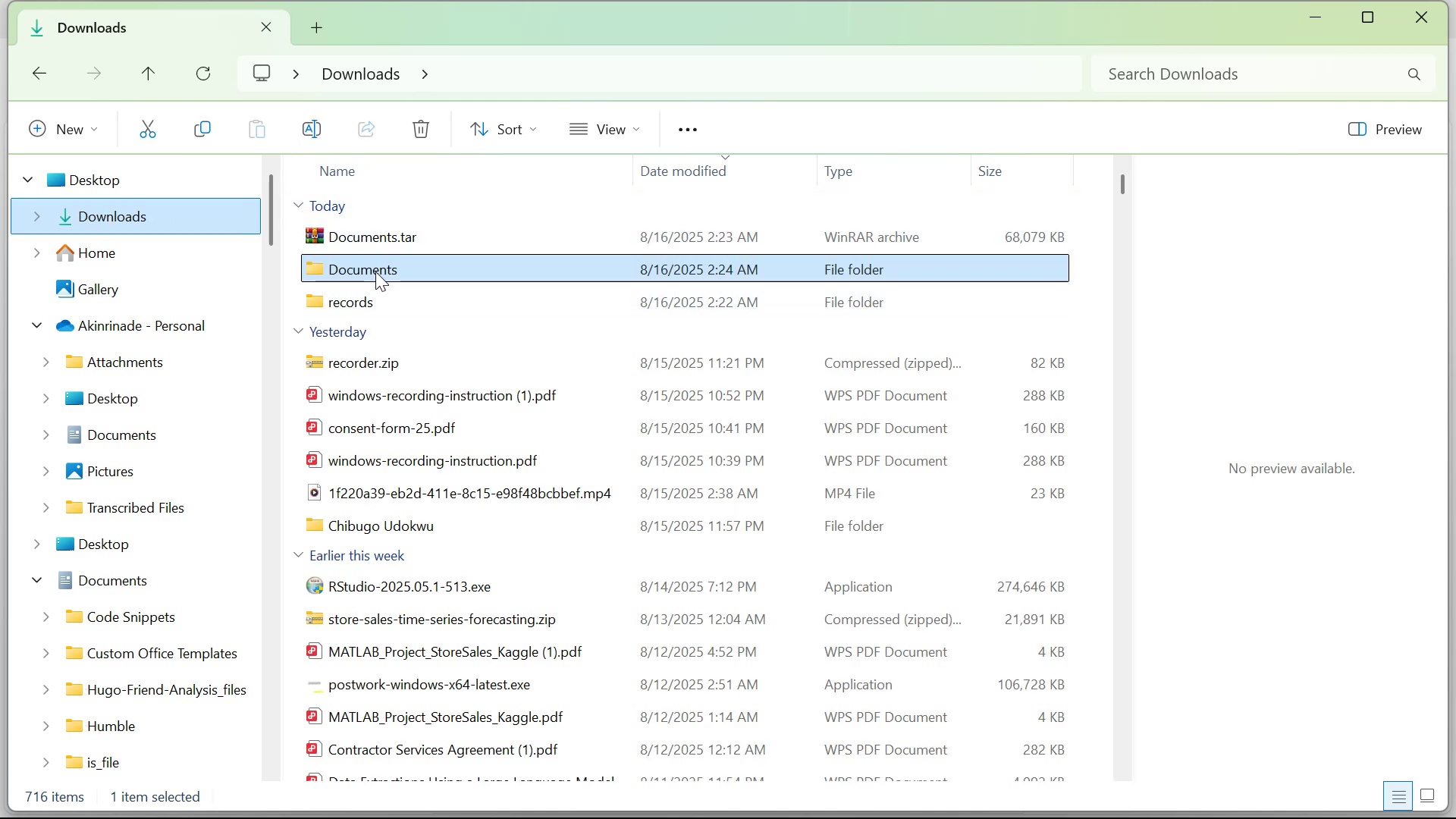 
double_click([375, 271])
 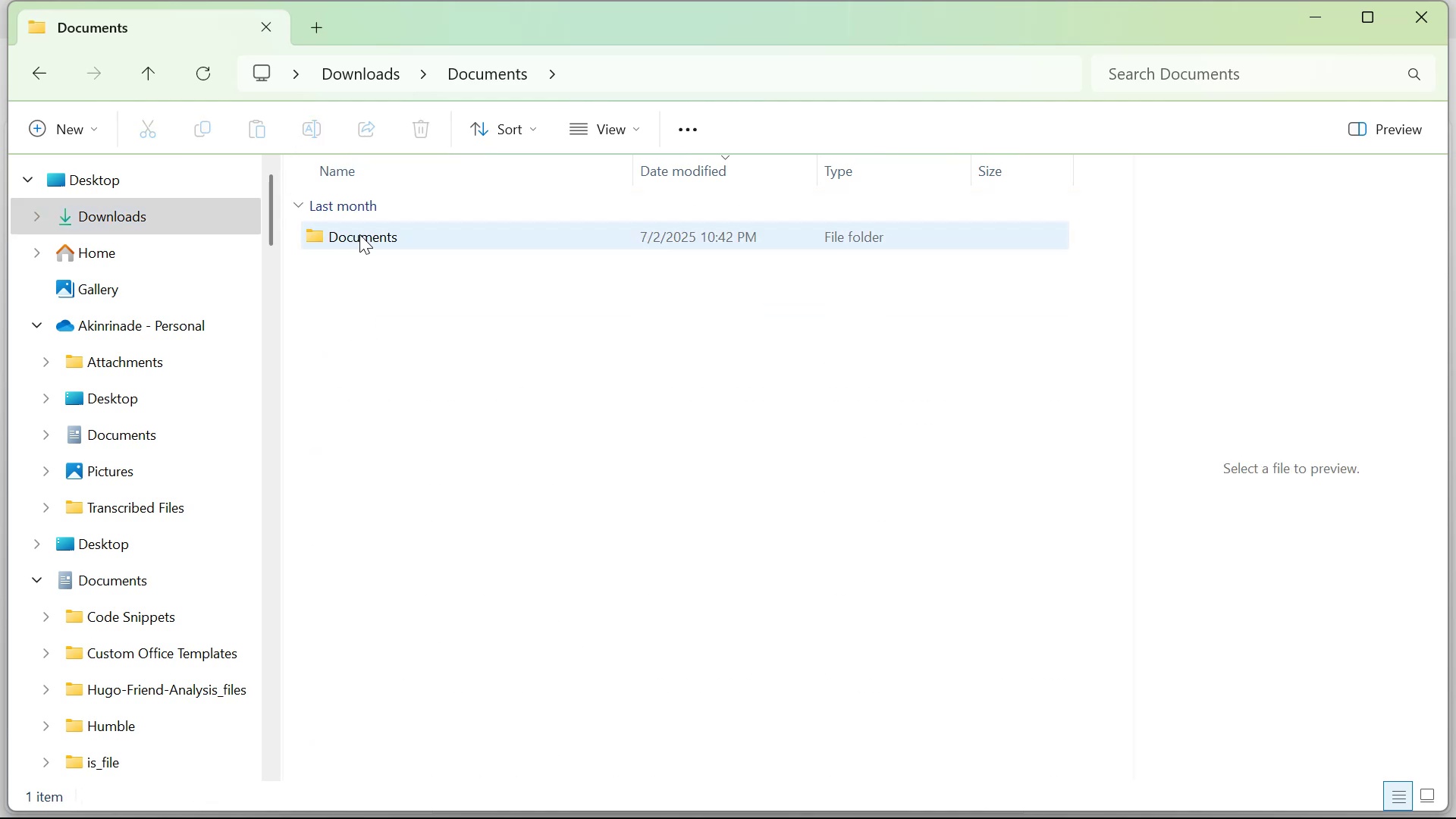 
double_click([359, 234])
 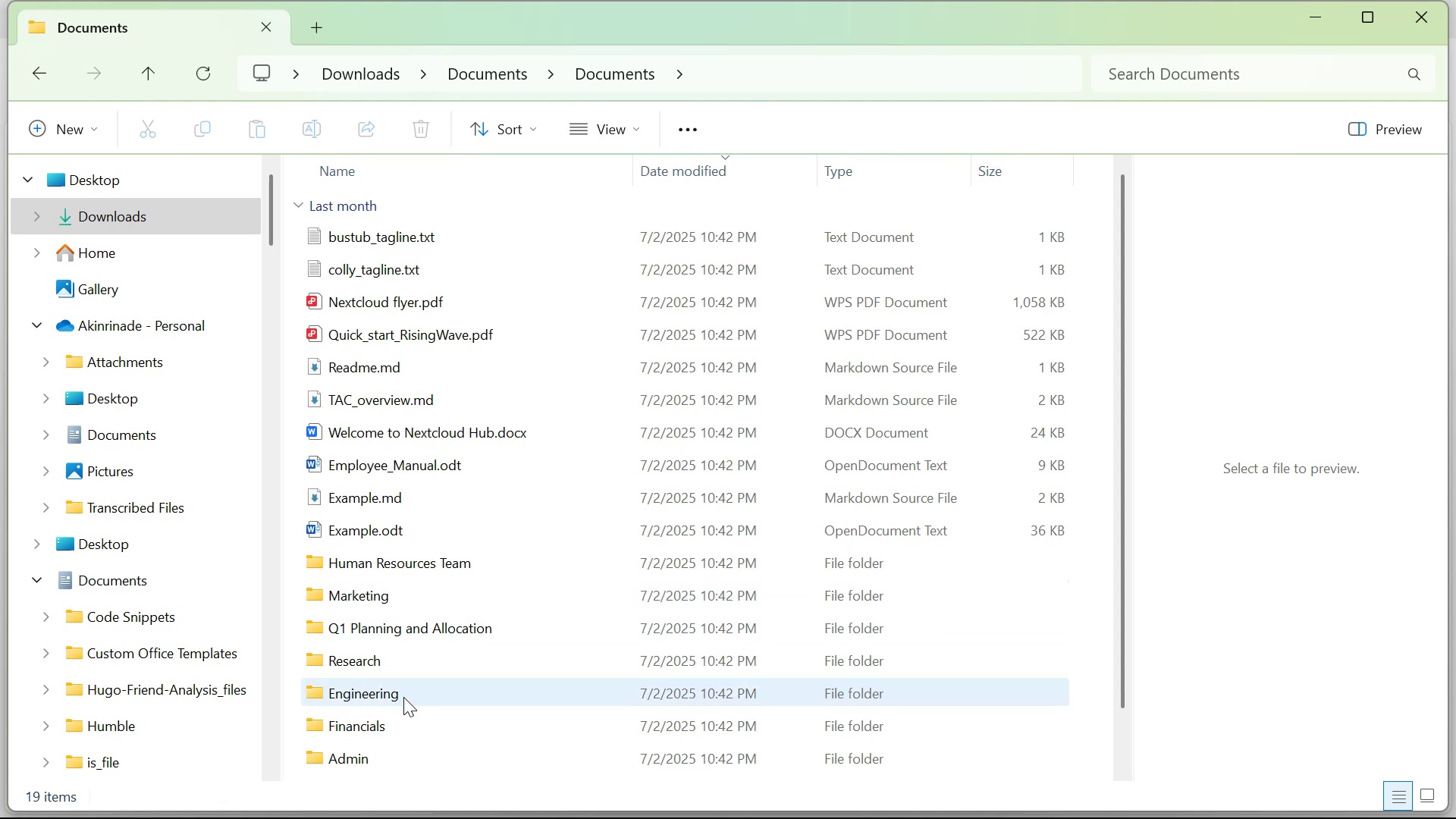 
wait(6.11)
 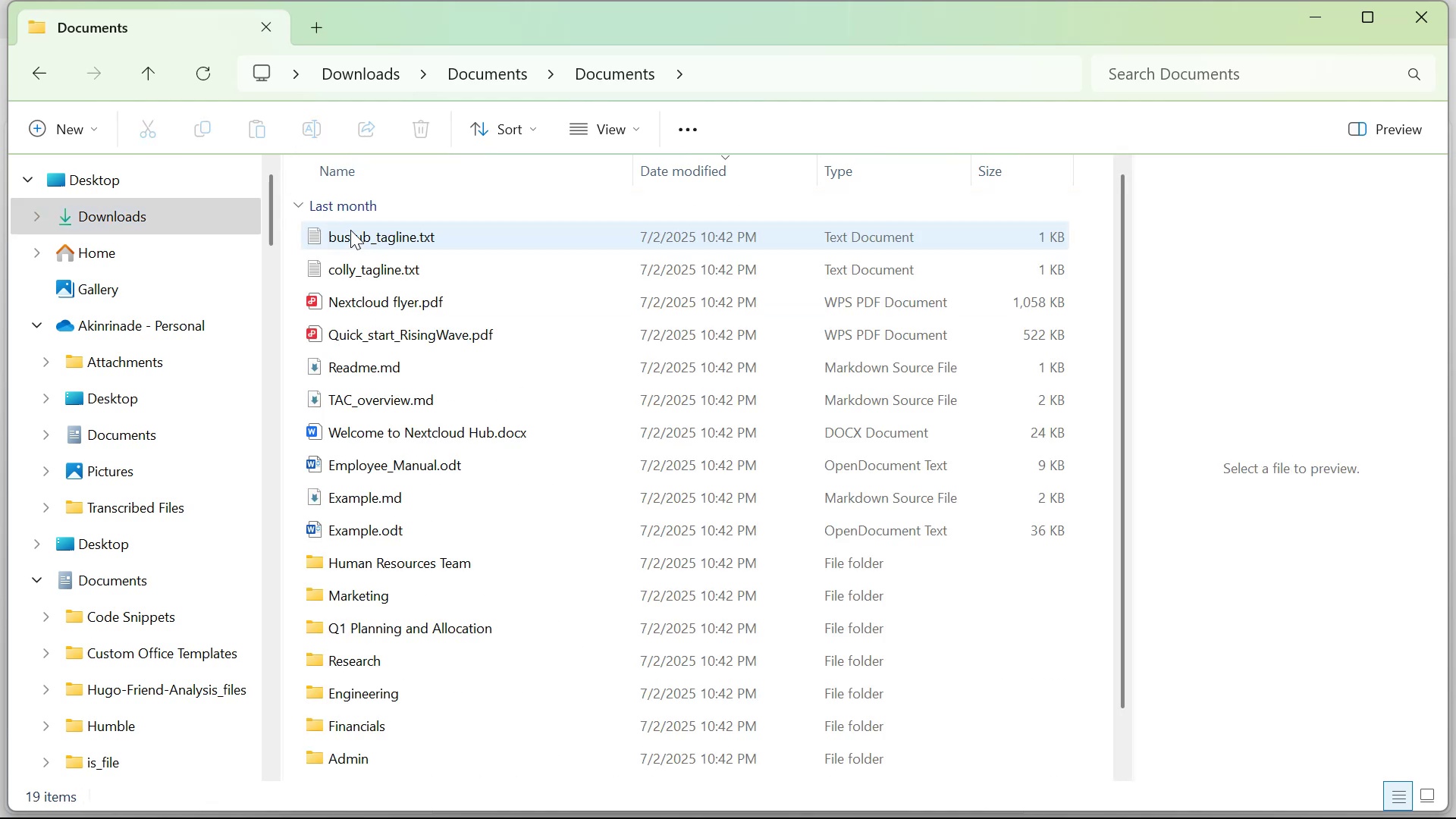 
double_click([352, 727])
 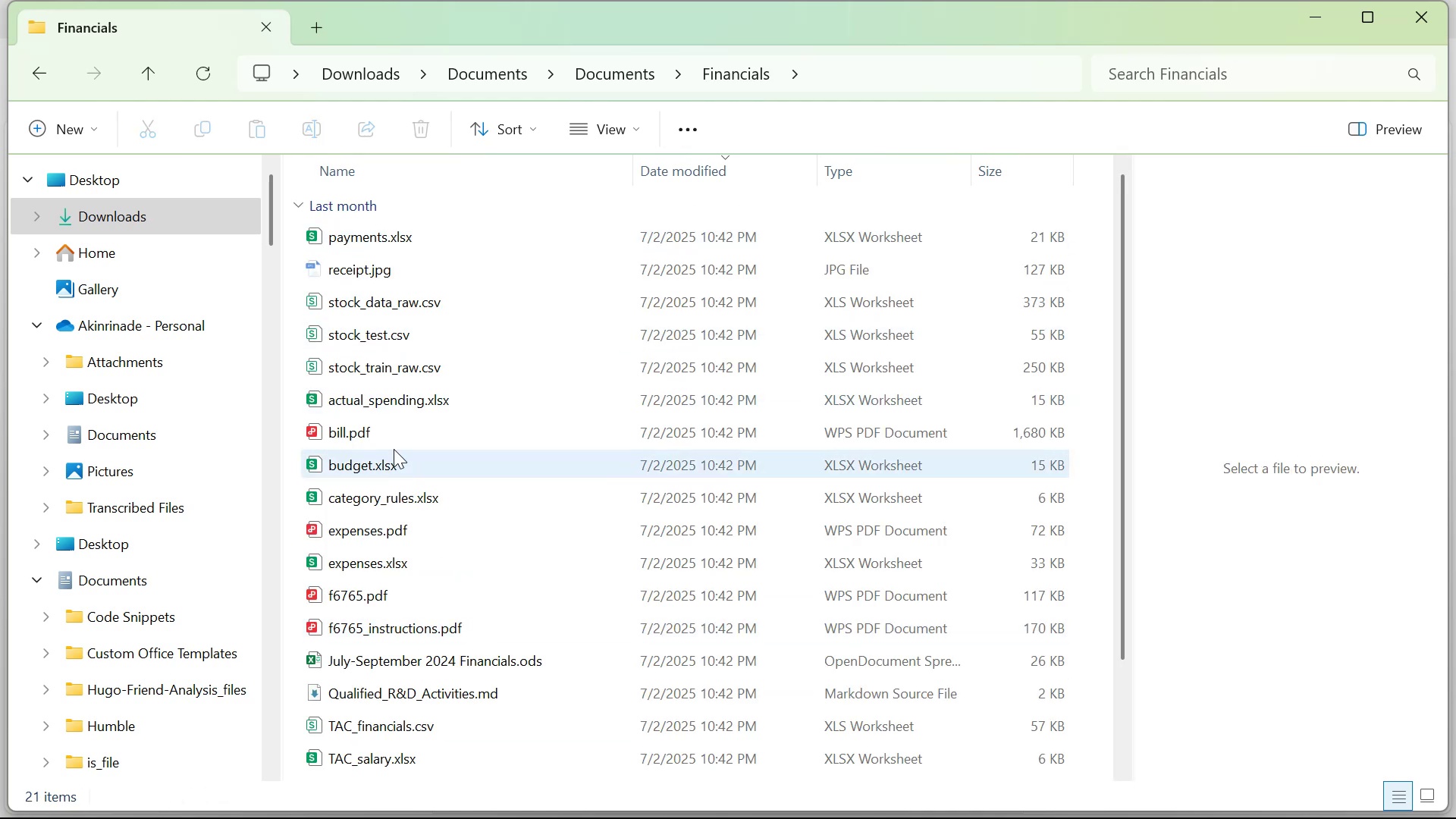 
wait(8.09)
 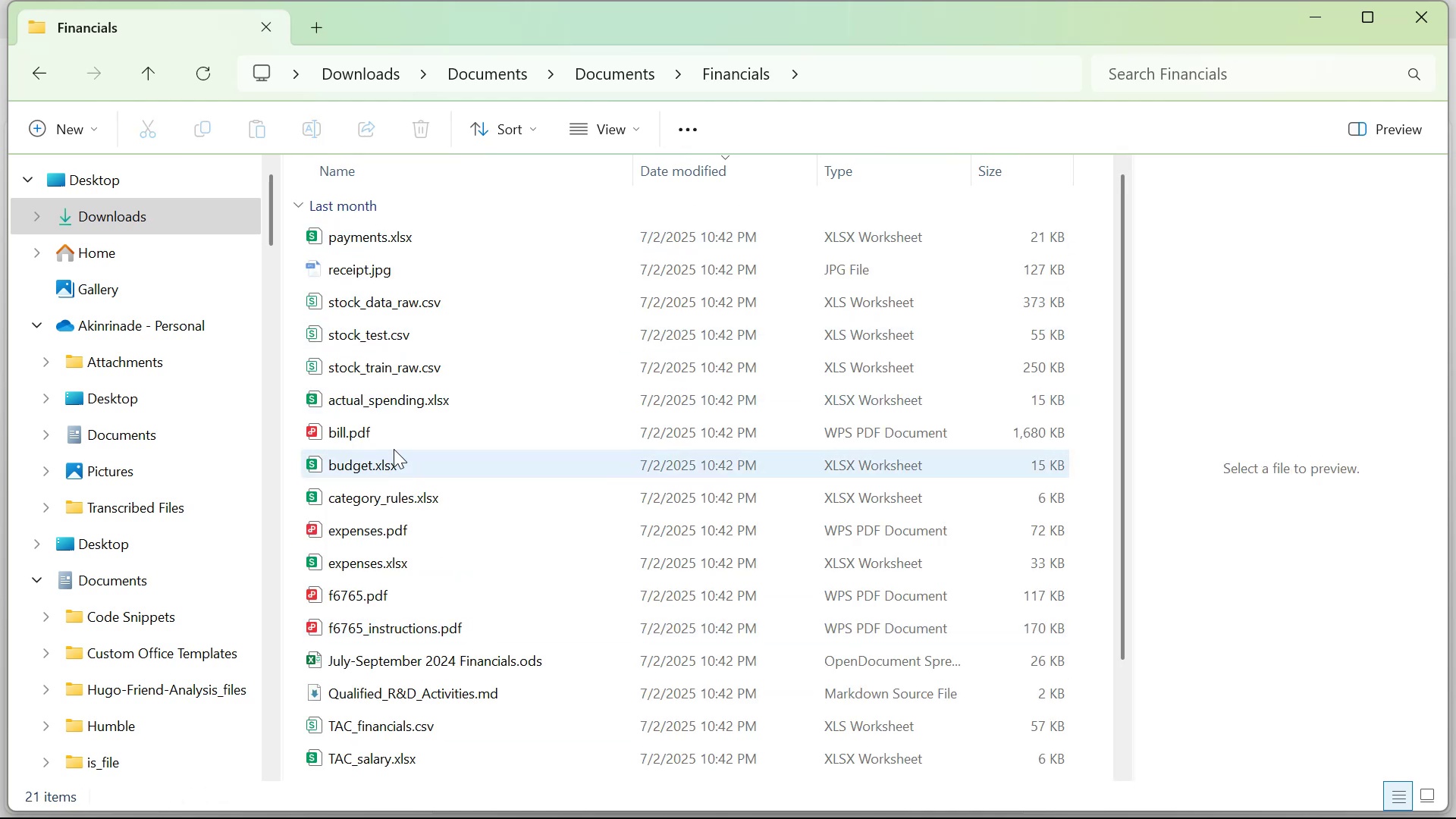 
left_click([41, 71])
 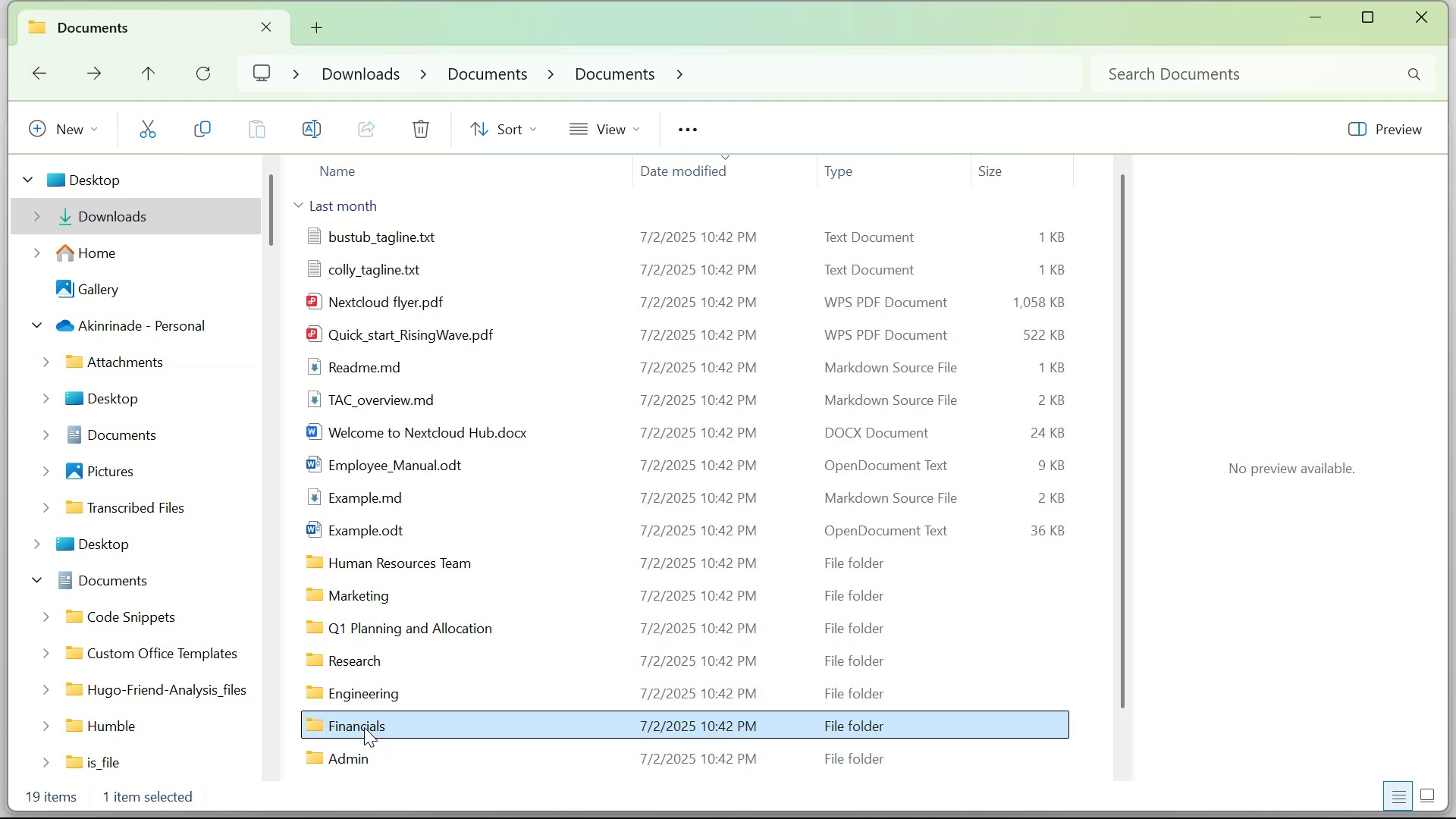 
wait(5.31)
 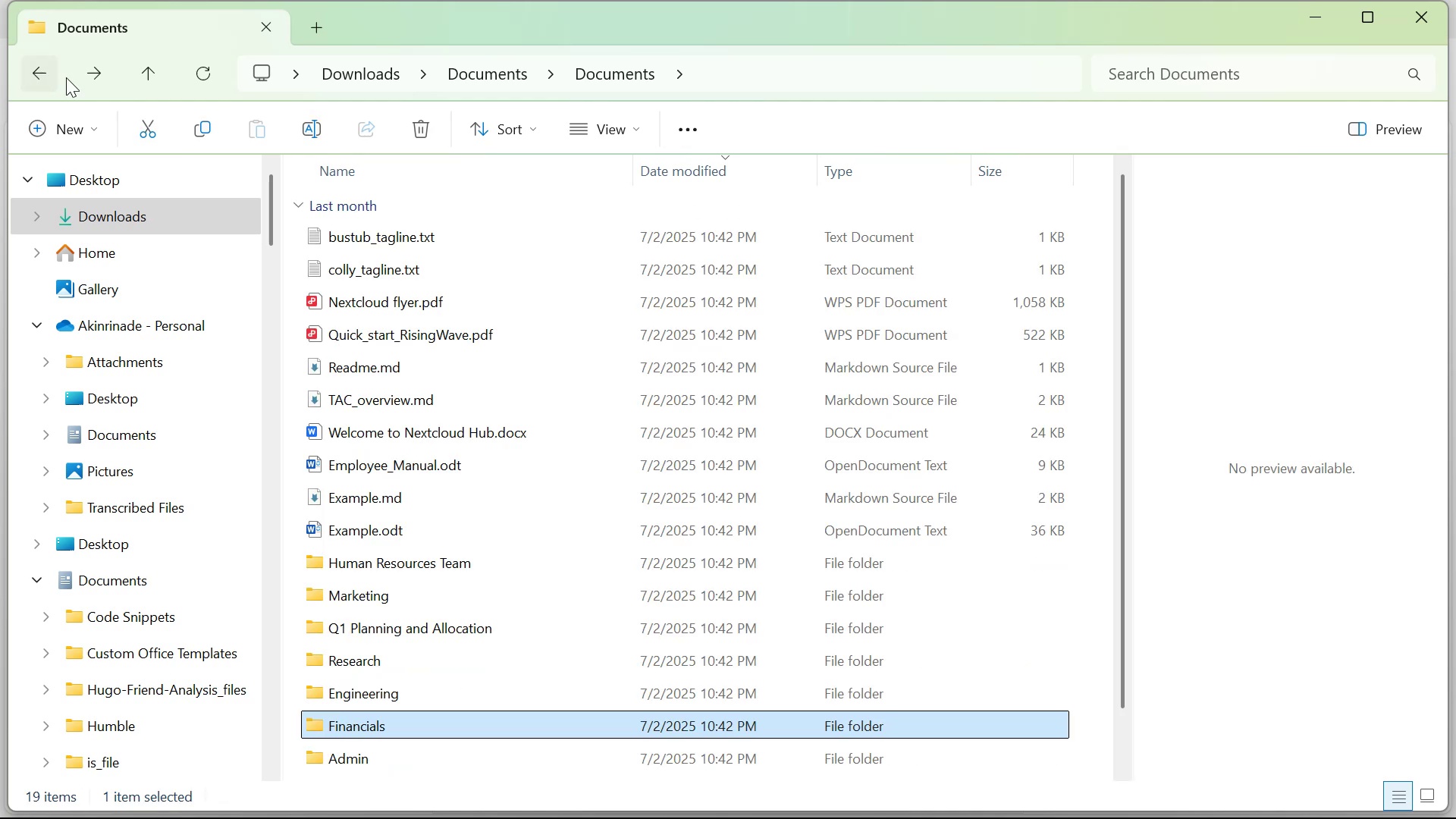 
double_click([364, 727])
 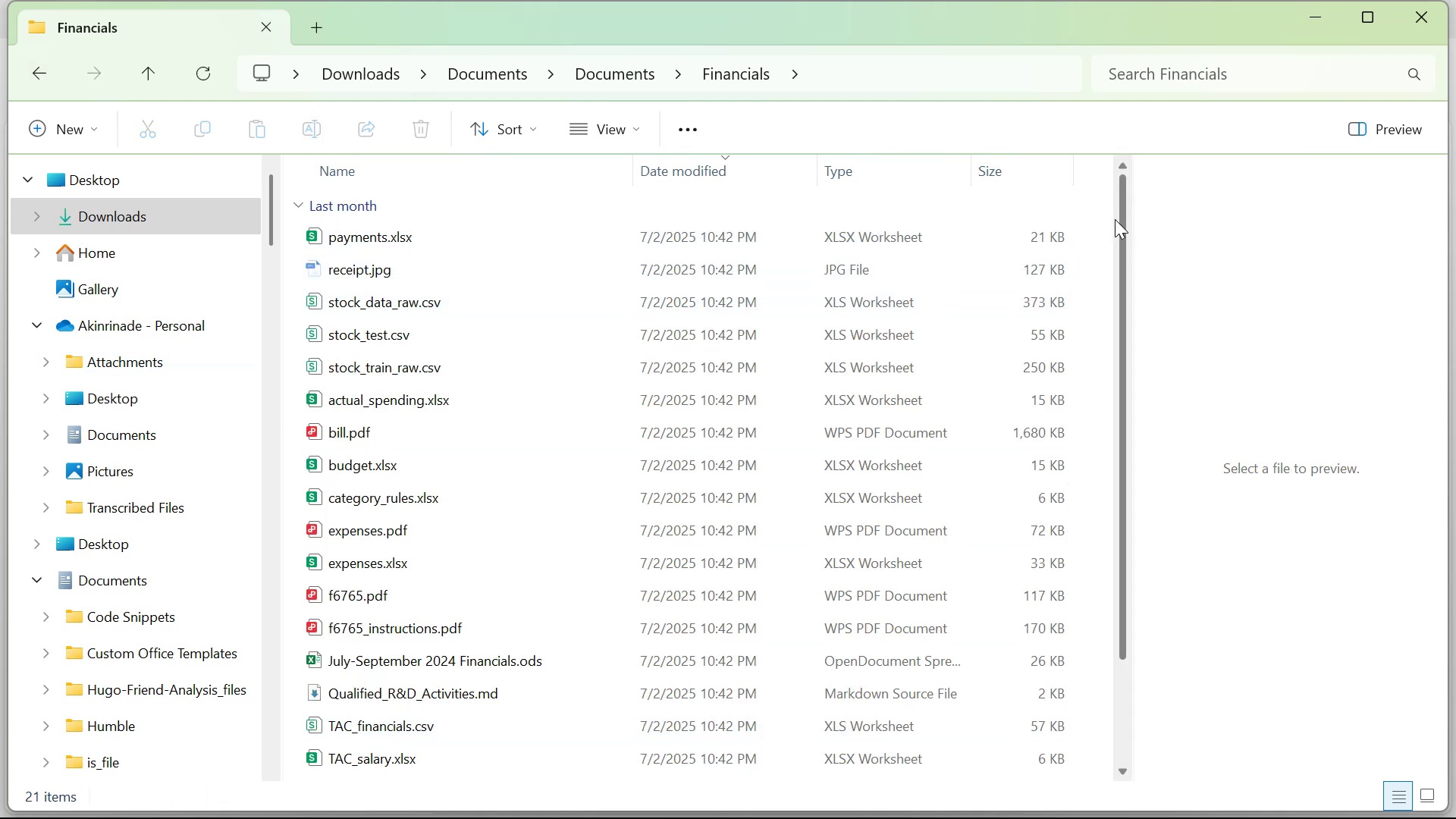 
left_click_drag(start_coordinate=[1124, 215], to_coordinate=[1127, 563])
 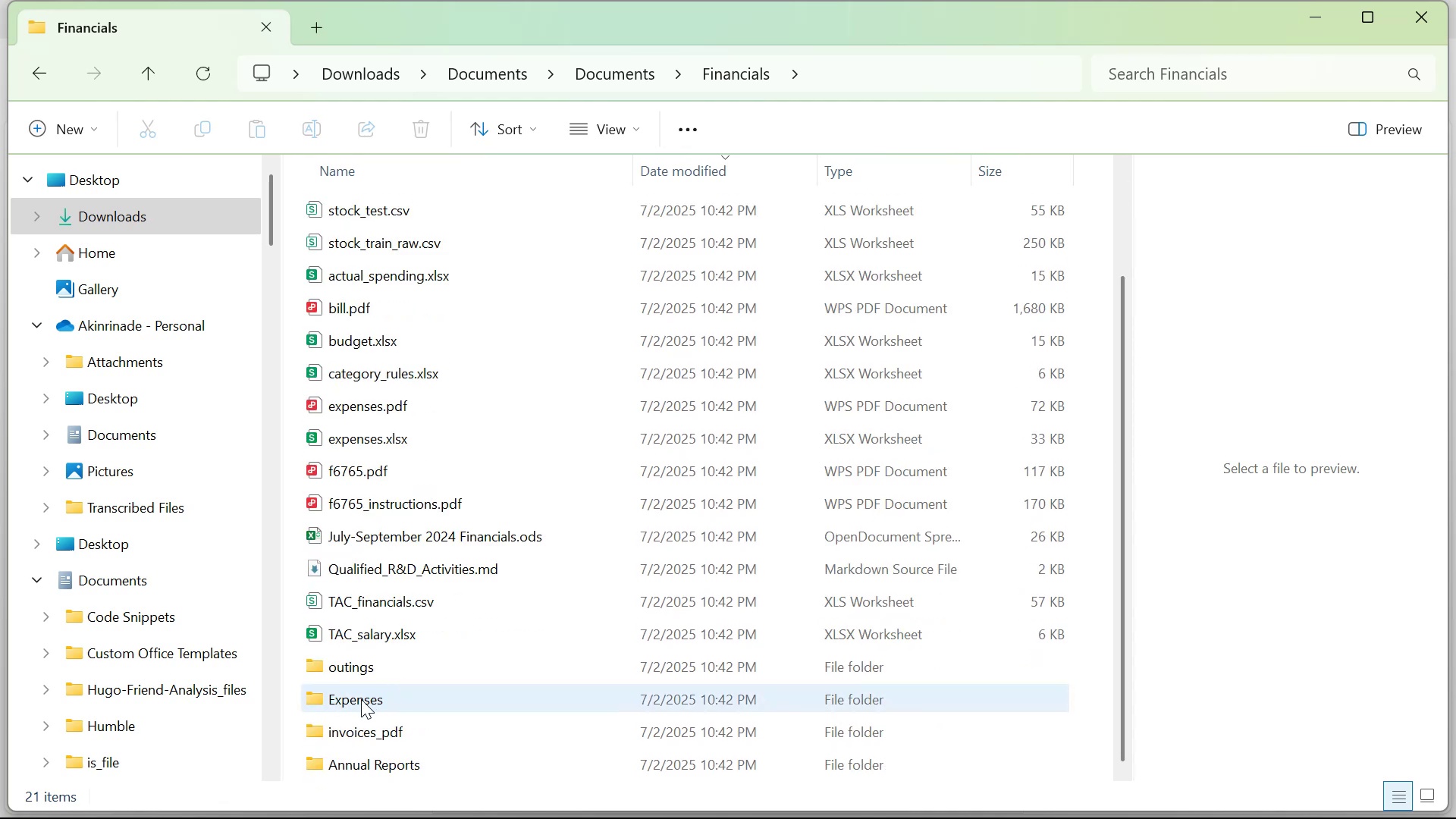 
double_click([361, 699])
 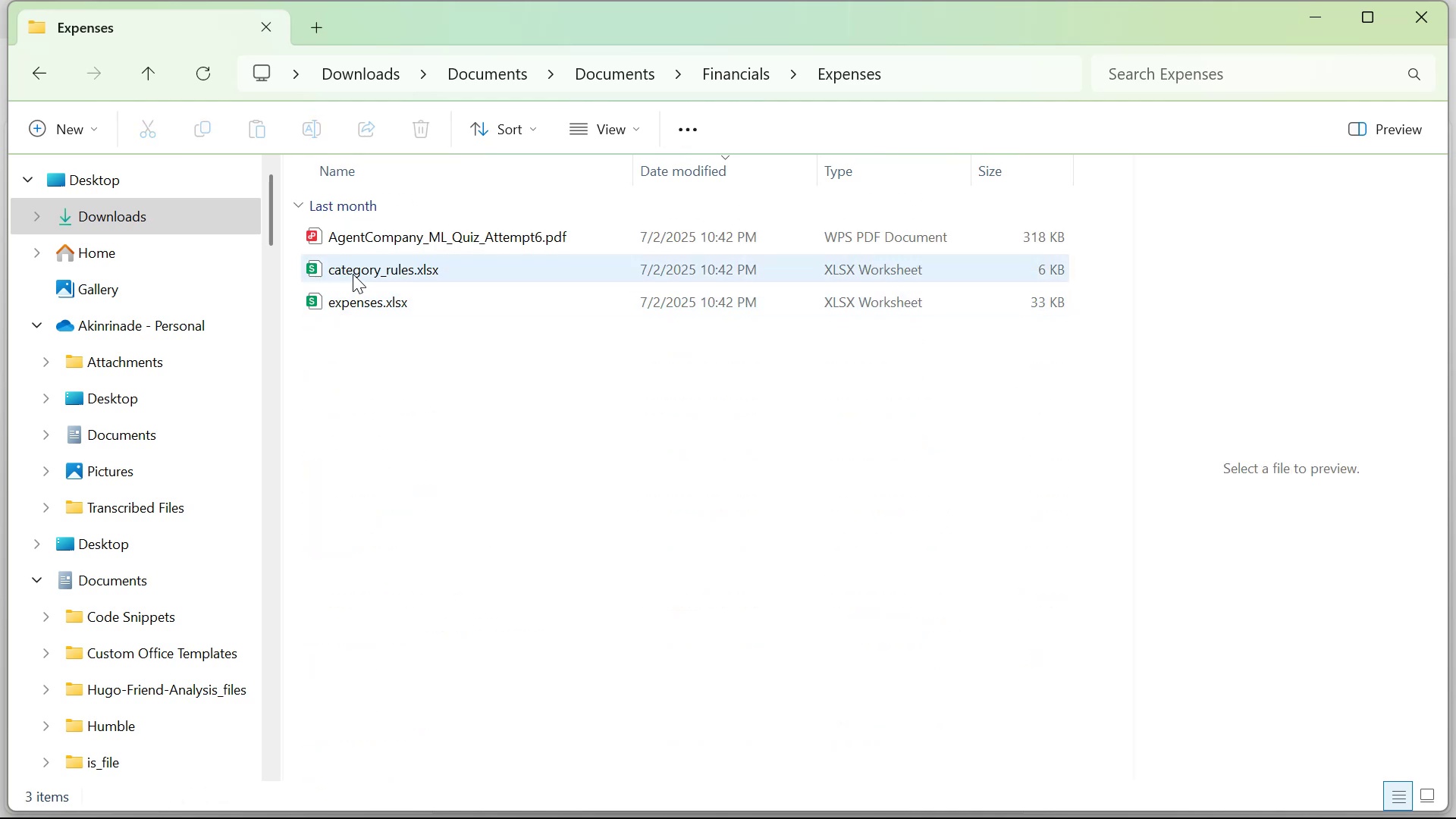 
left_click([356, 269])
 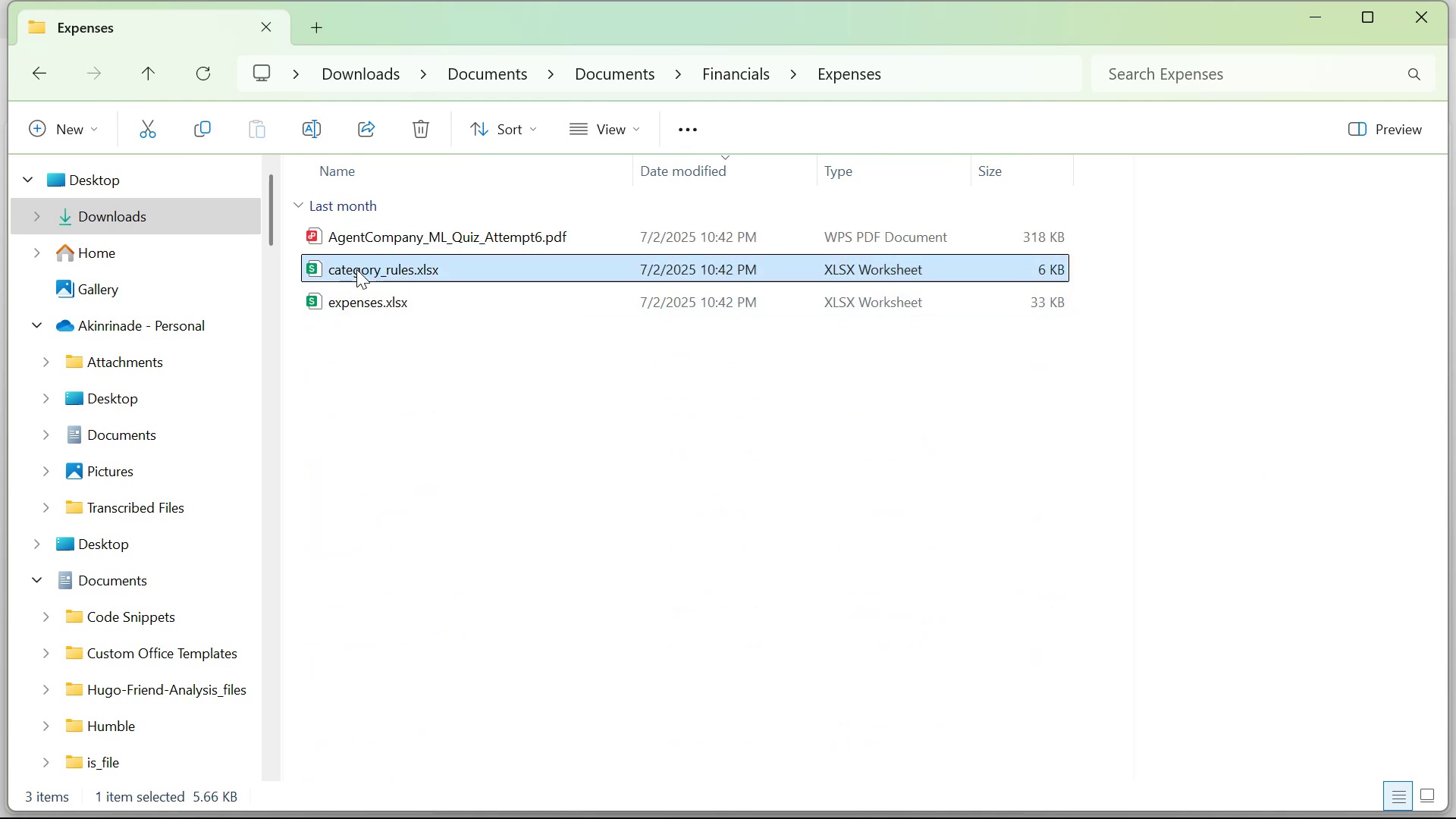 
right_click([356, 269])
 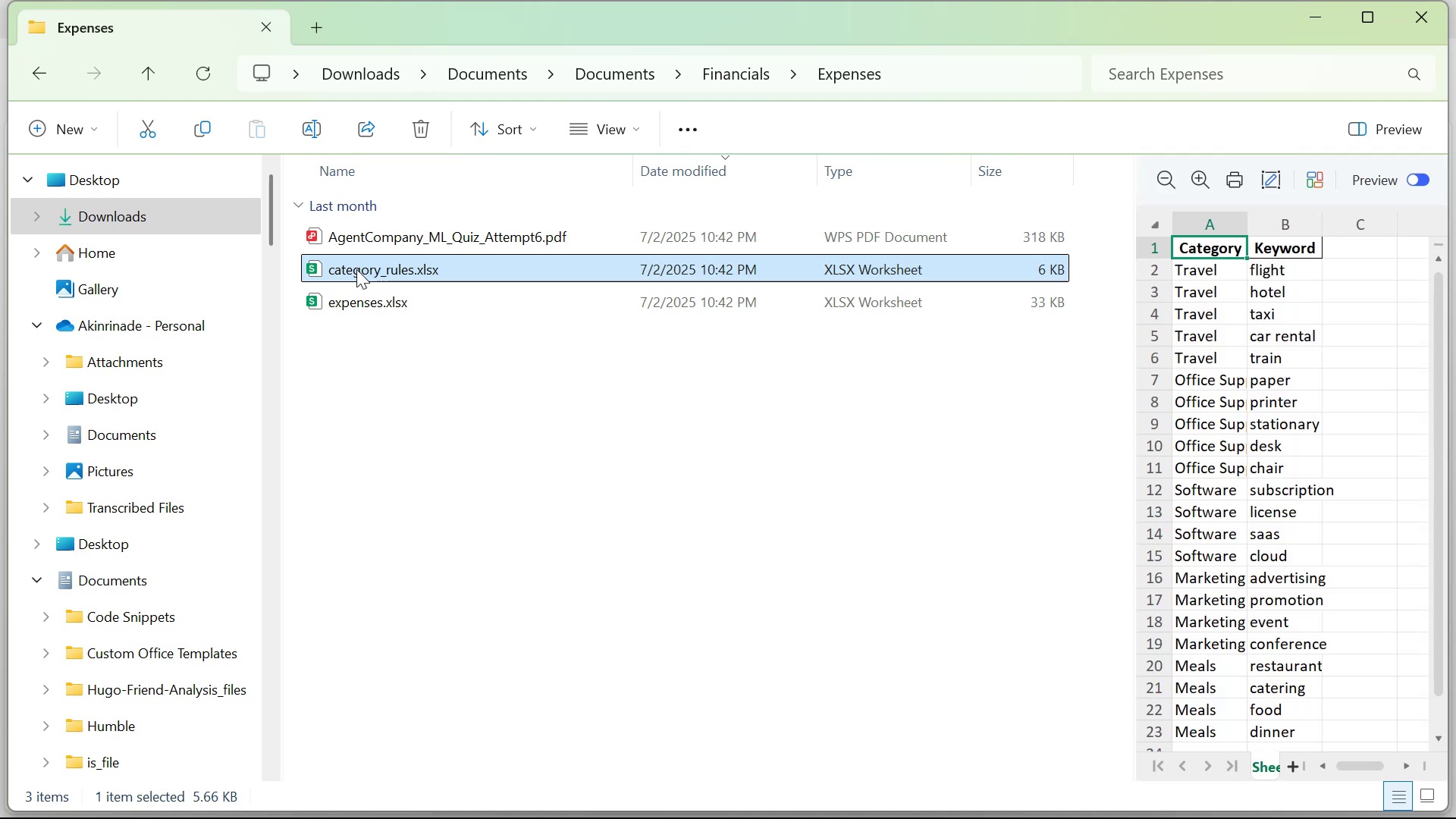 
wait(13.9)
 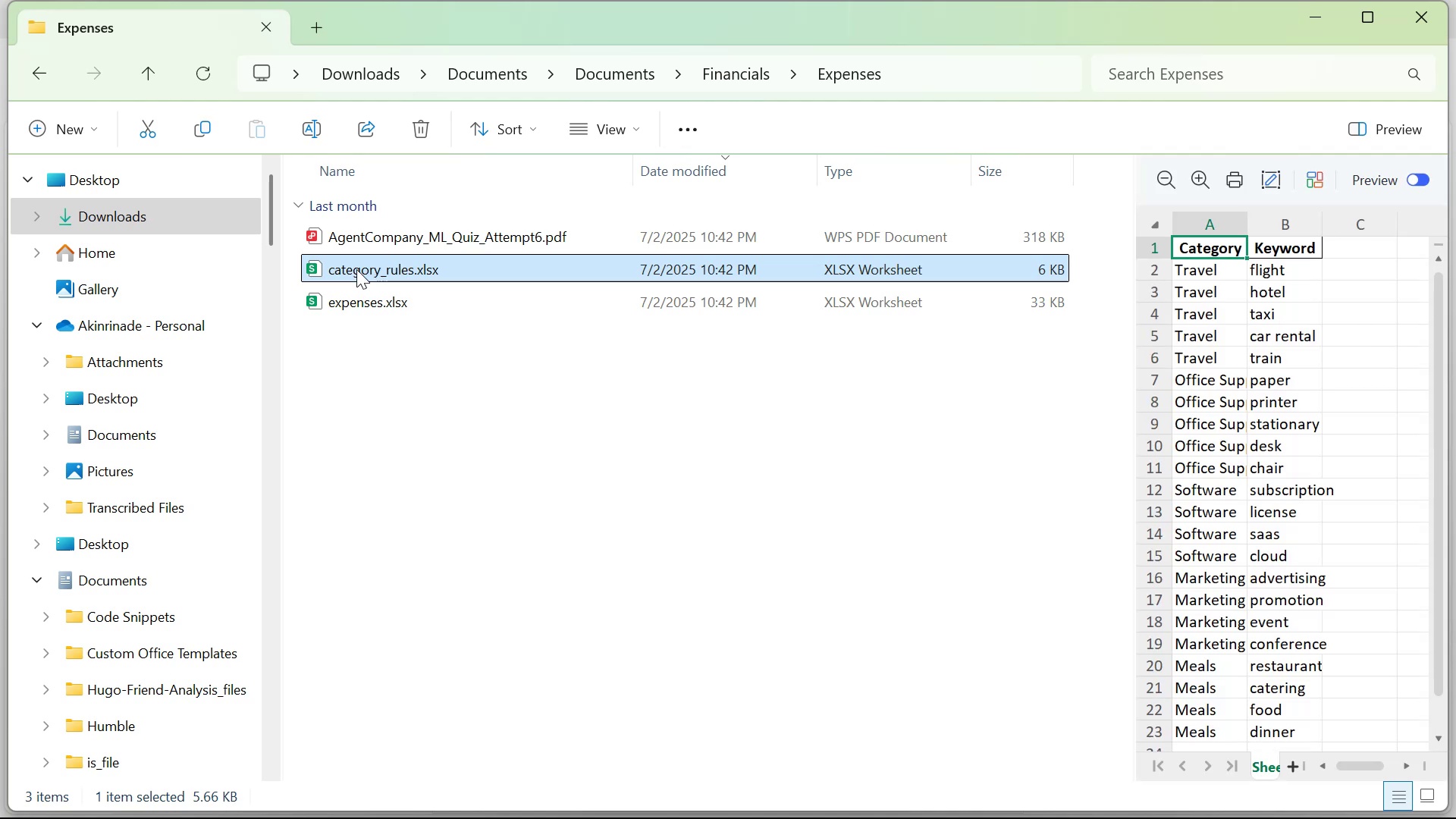 
right_click([362, 265])
 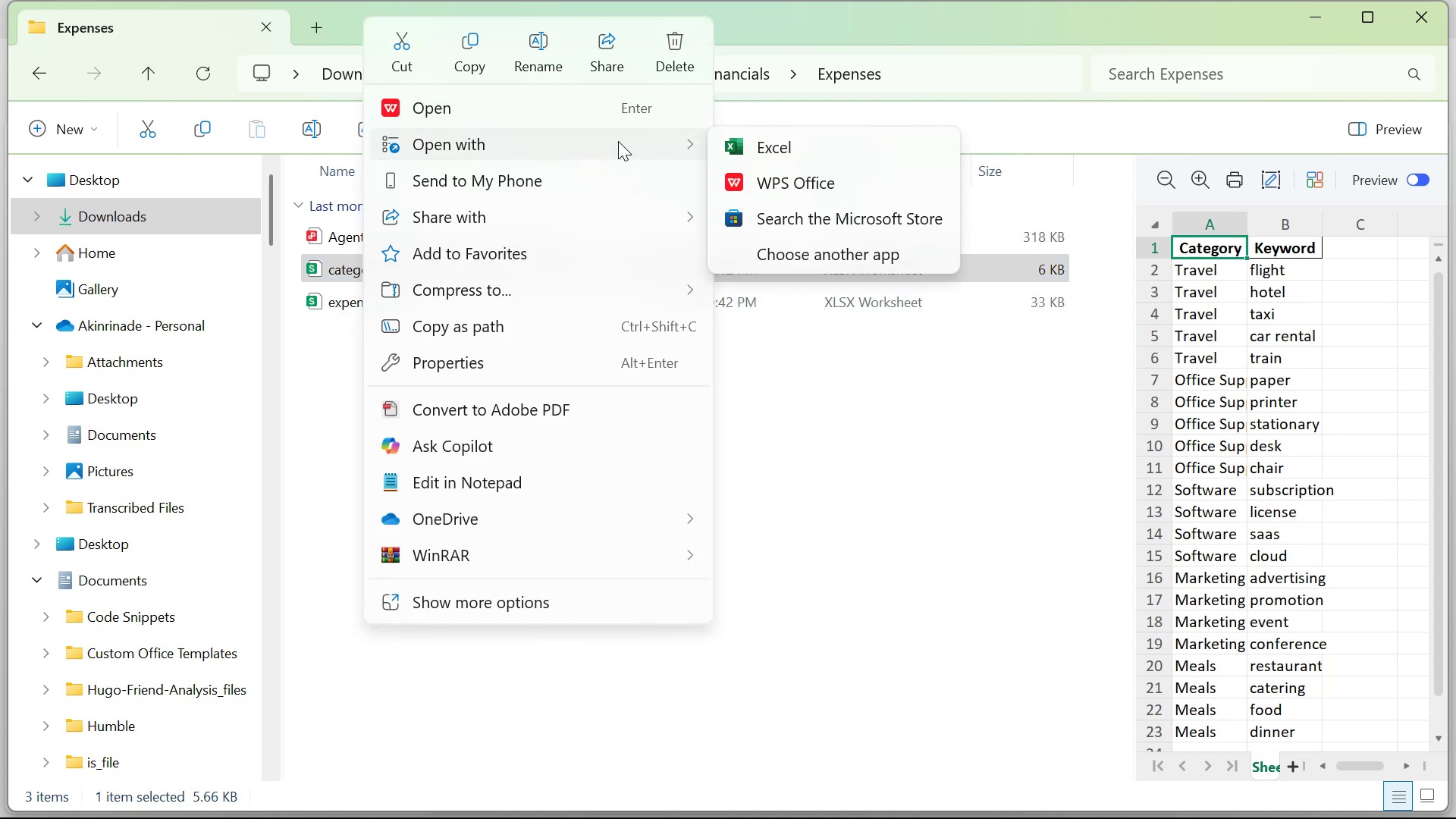 
left_click([747, 141])
 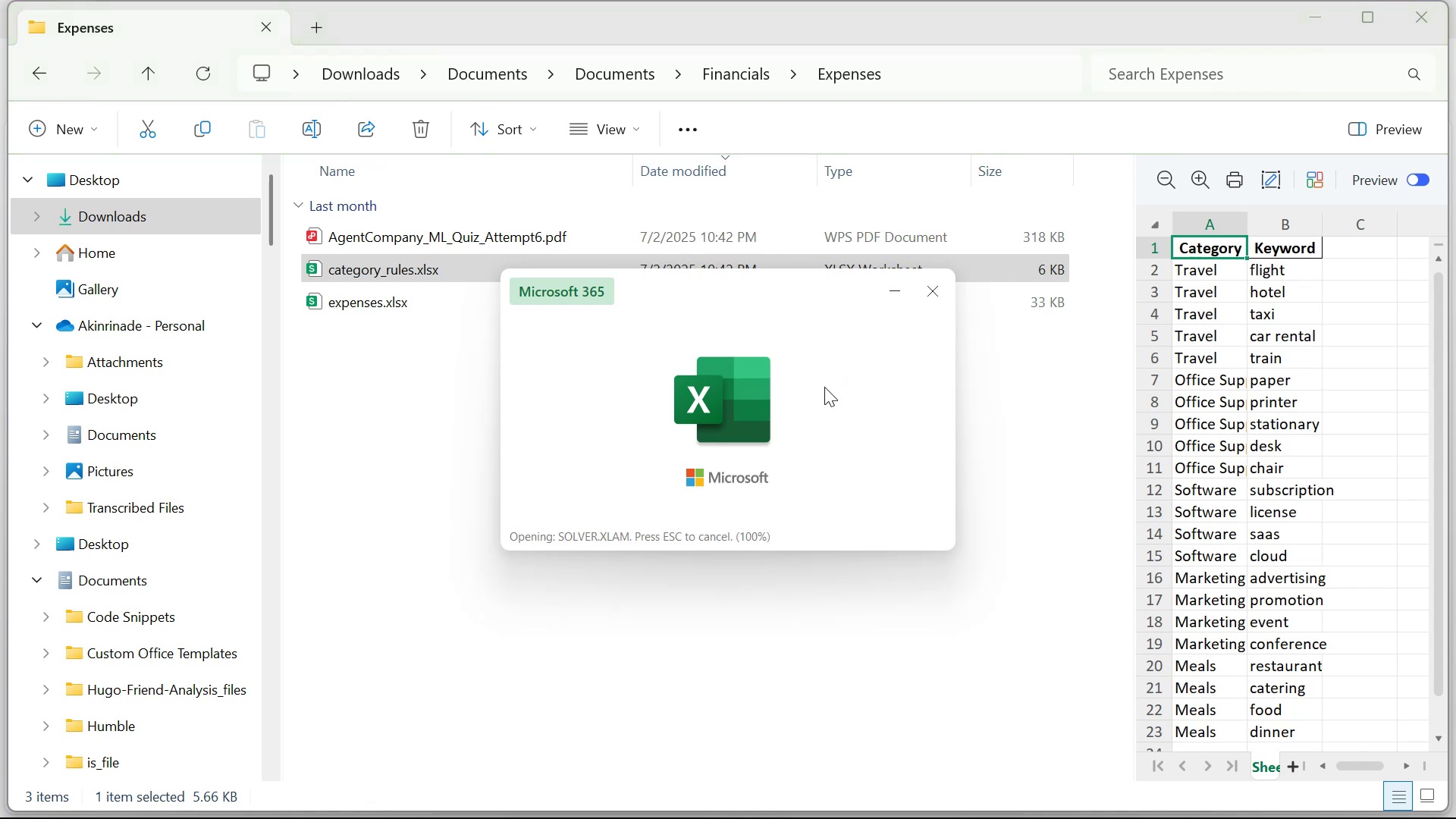 
wait(17.12)
 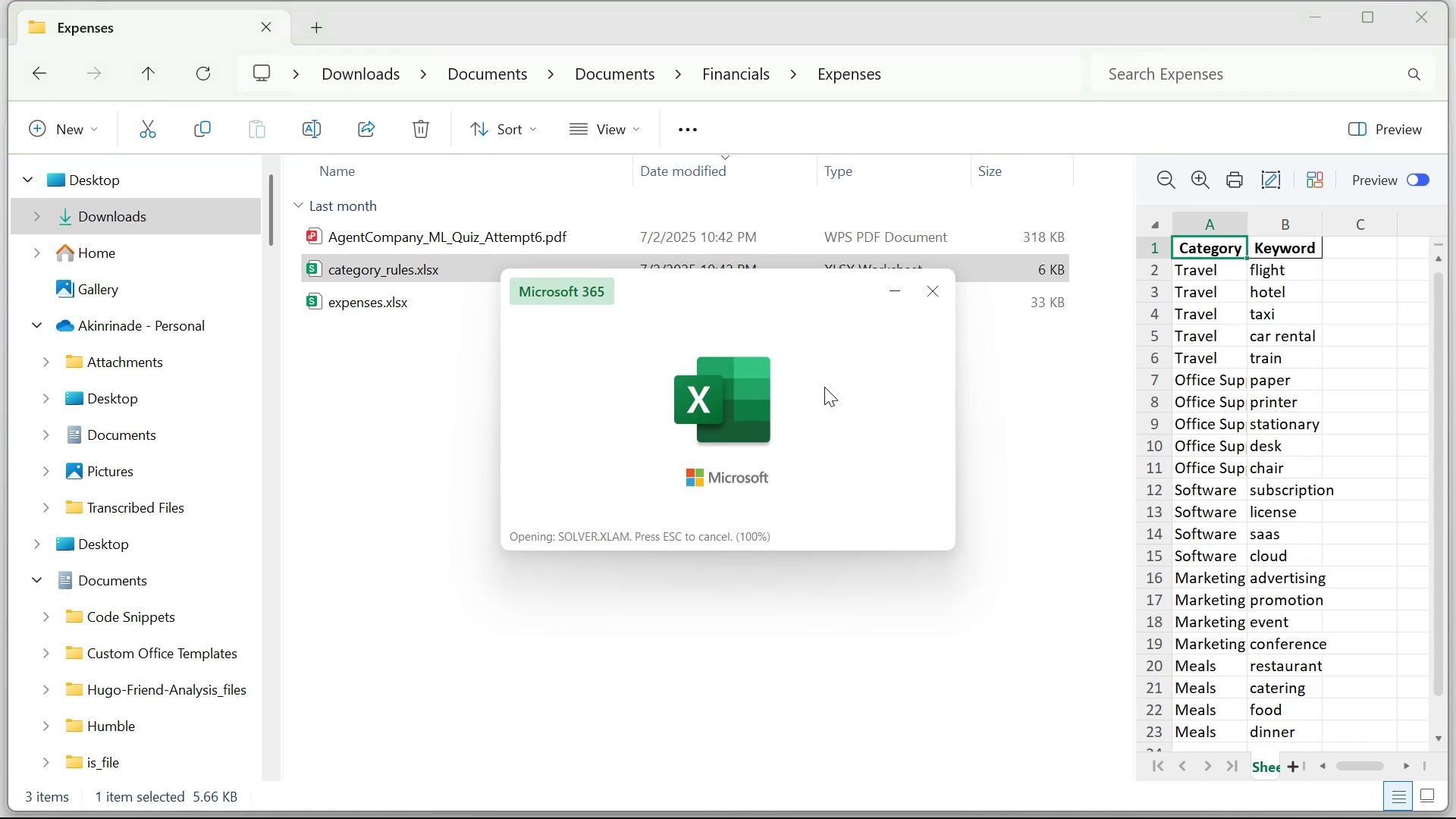 
left_click_drag(start_coordinate=[1263, 404], to_coordinate=[1245, 391])
 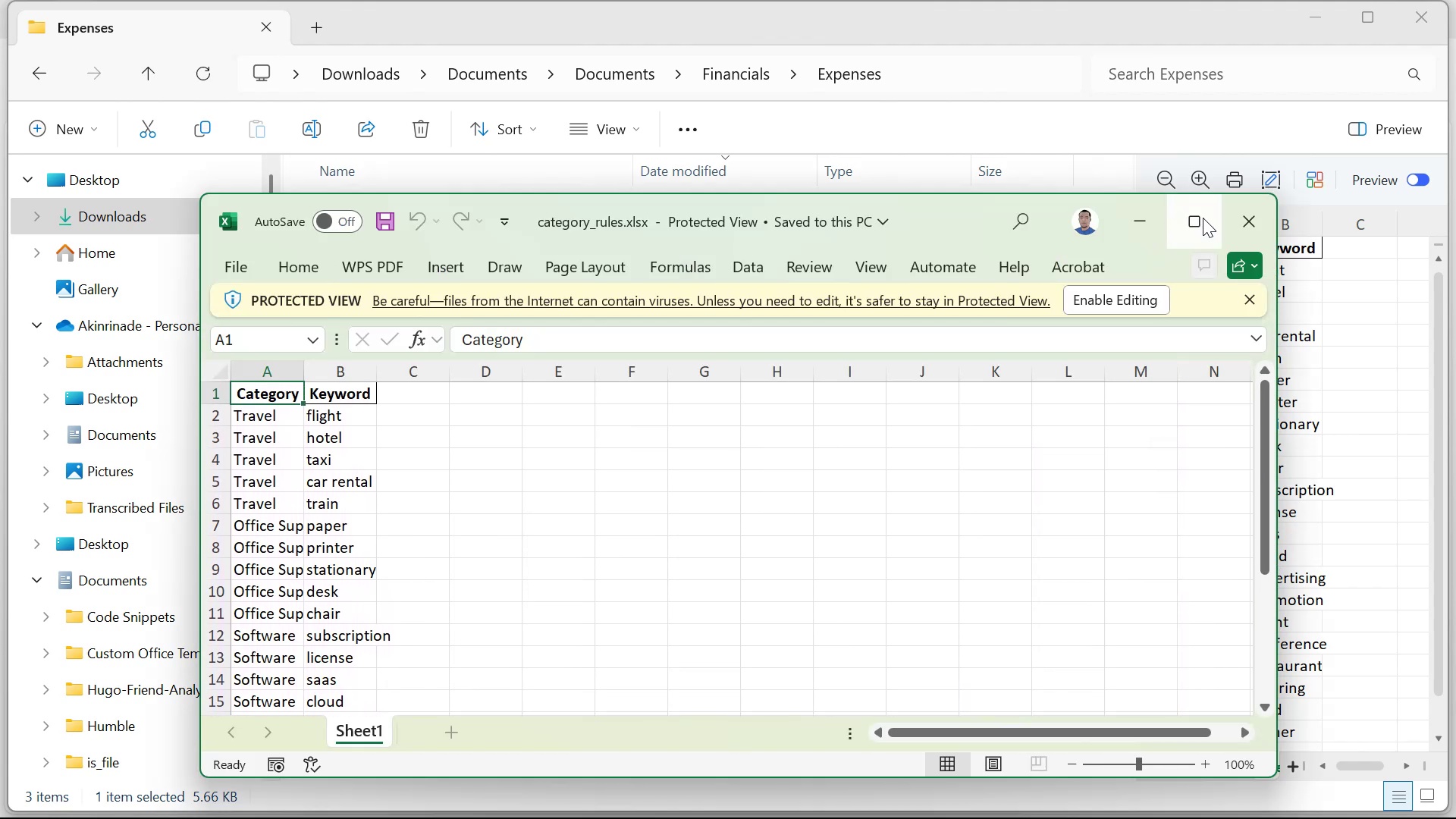 
left_click([1203, 218])
 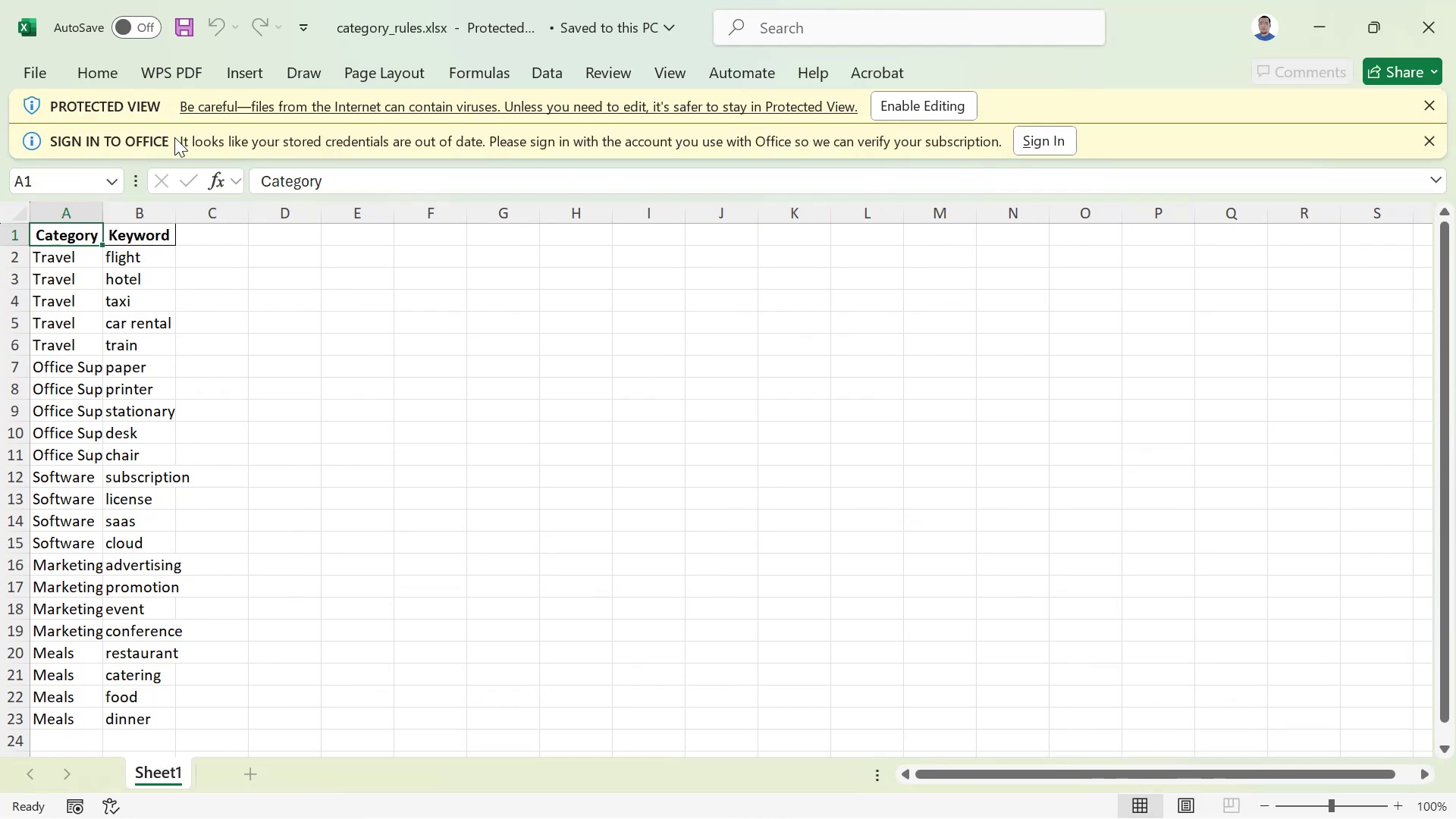 
wait(8.59)
 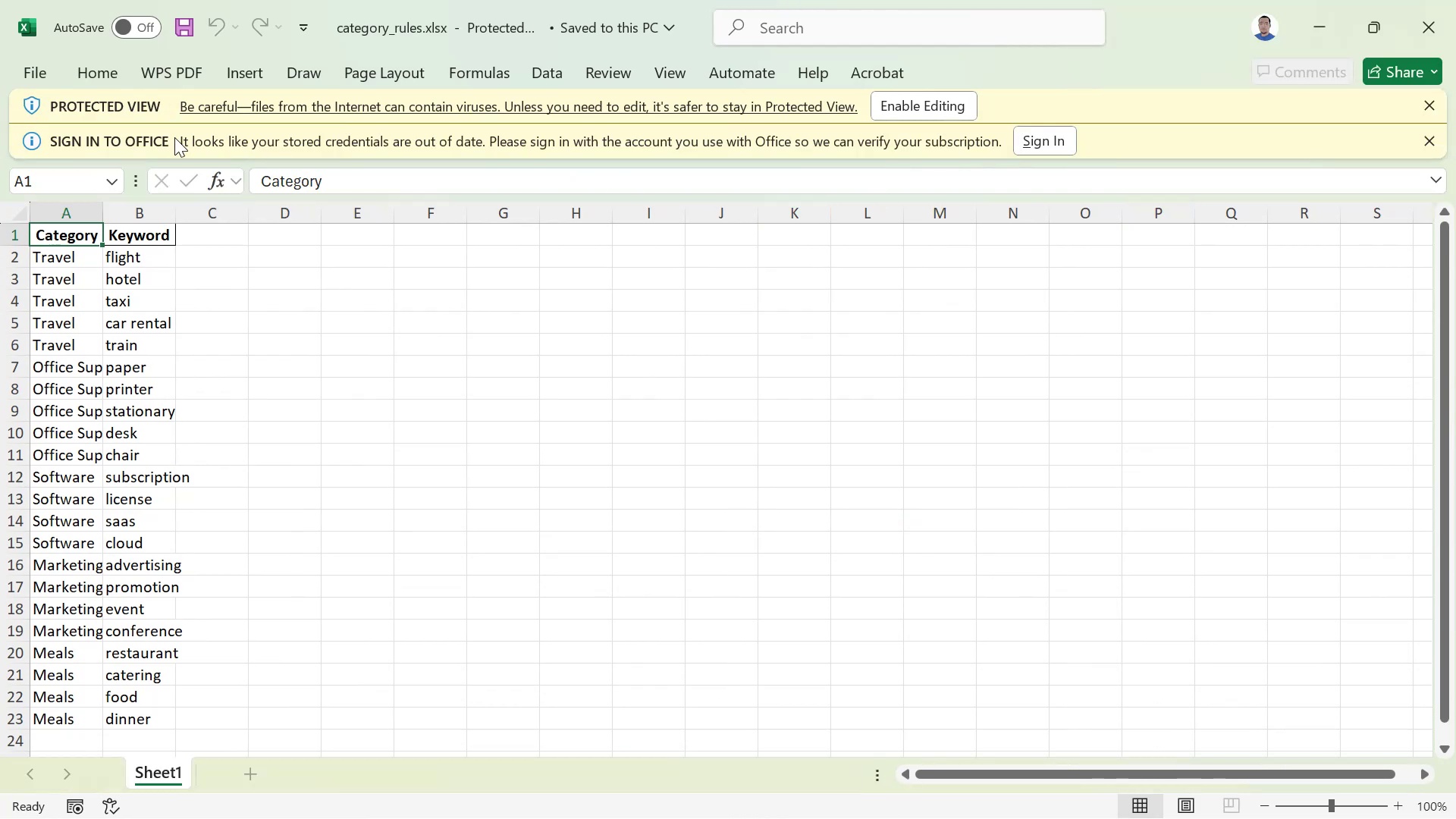 
left_click([945, 108])
 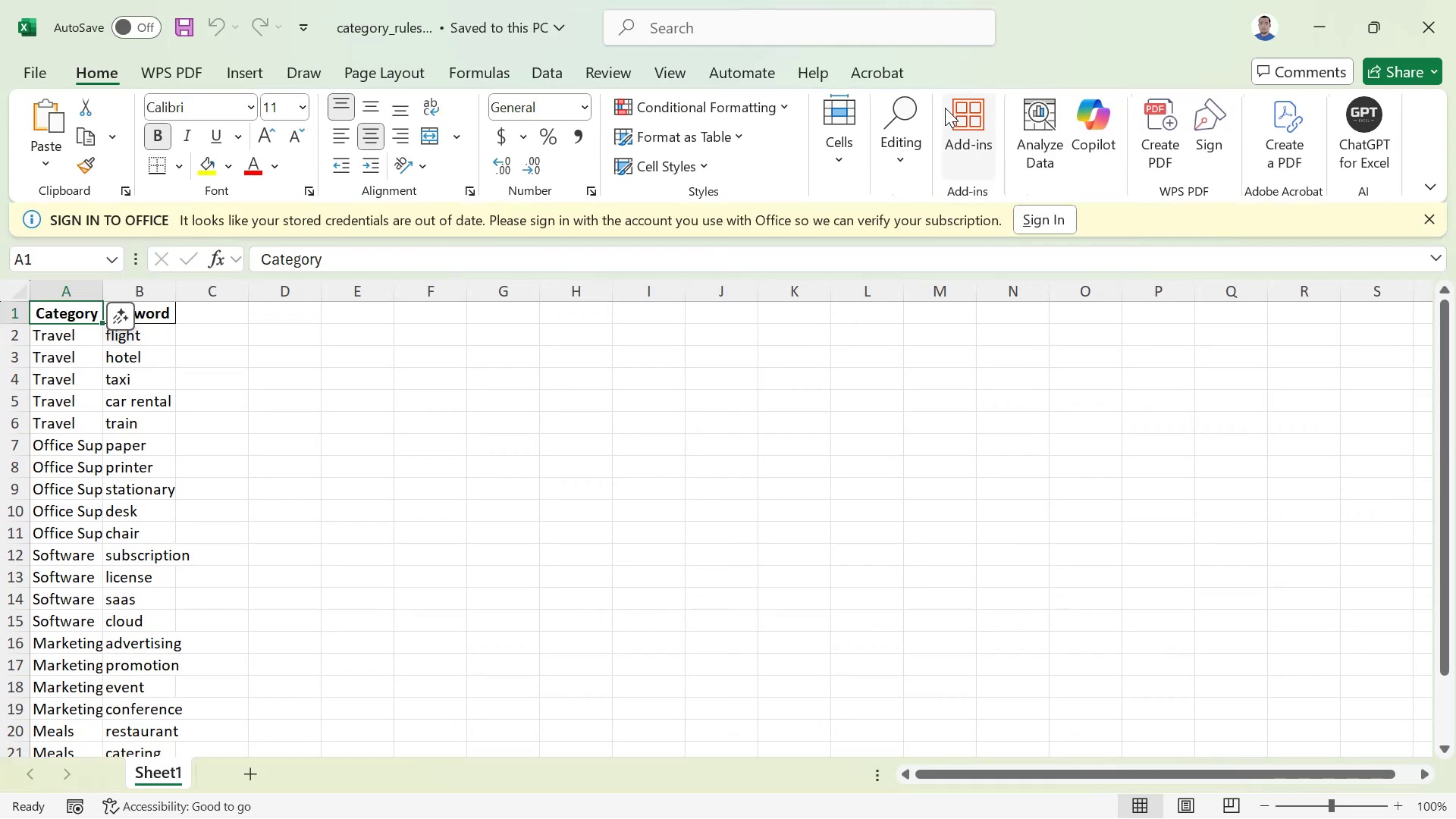 
wait(5.16)
 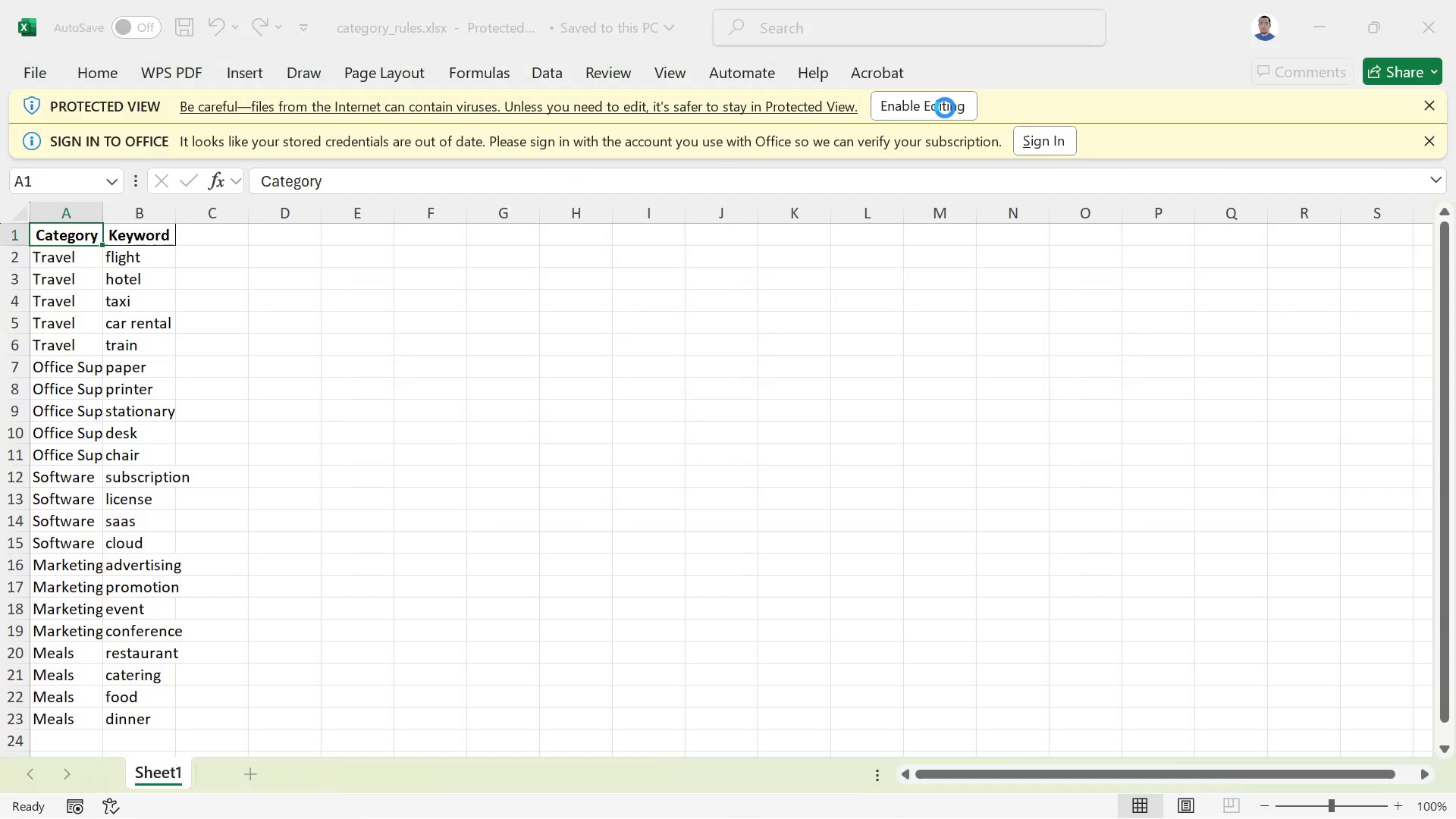 
left_click([1044, 220])
 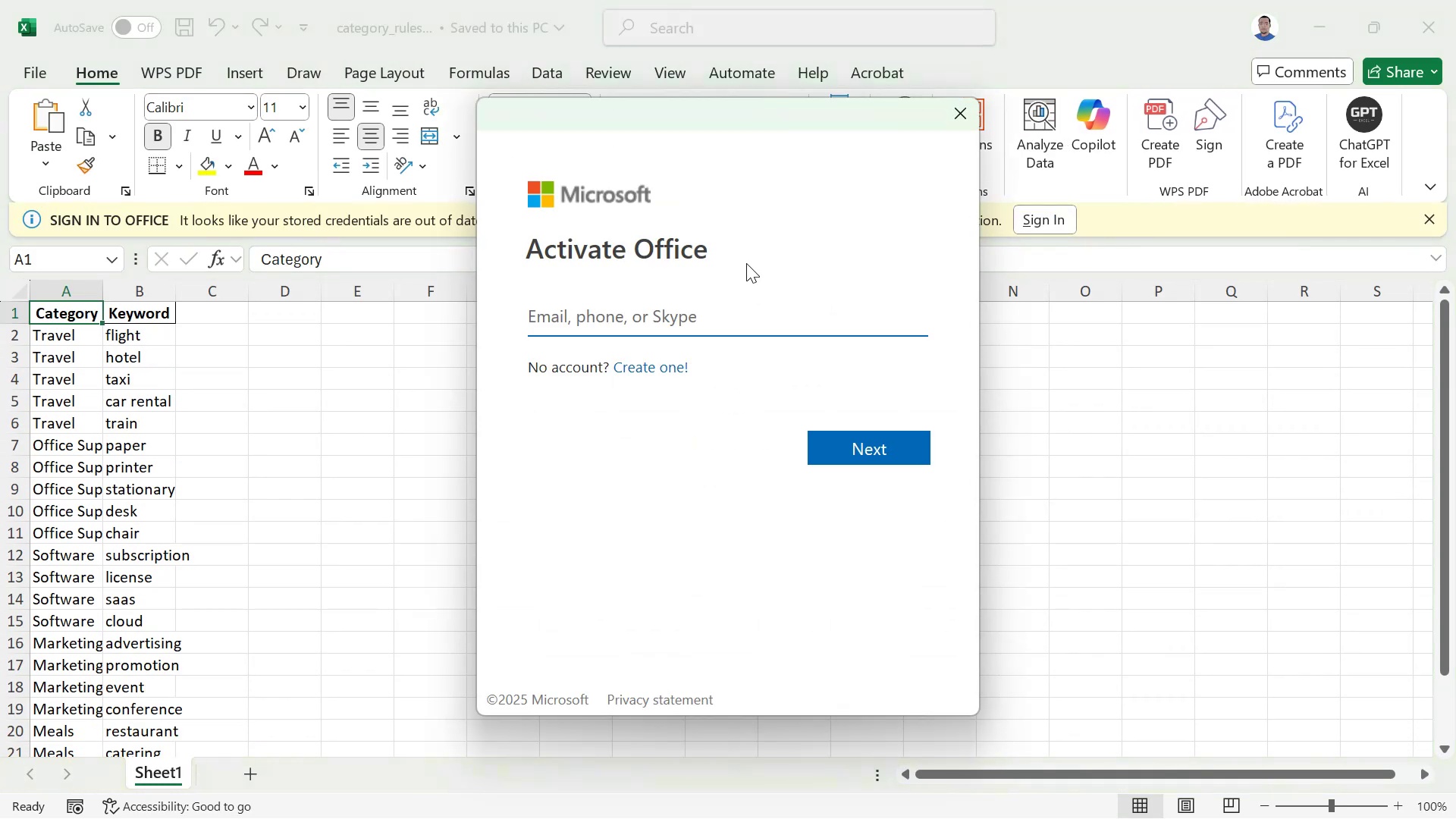 
left_click([623, 322])
 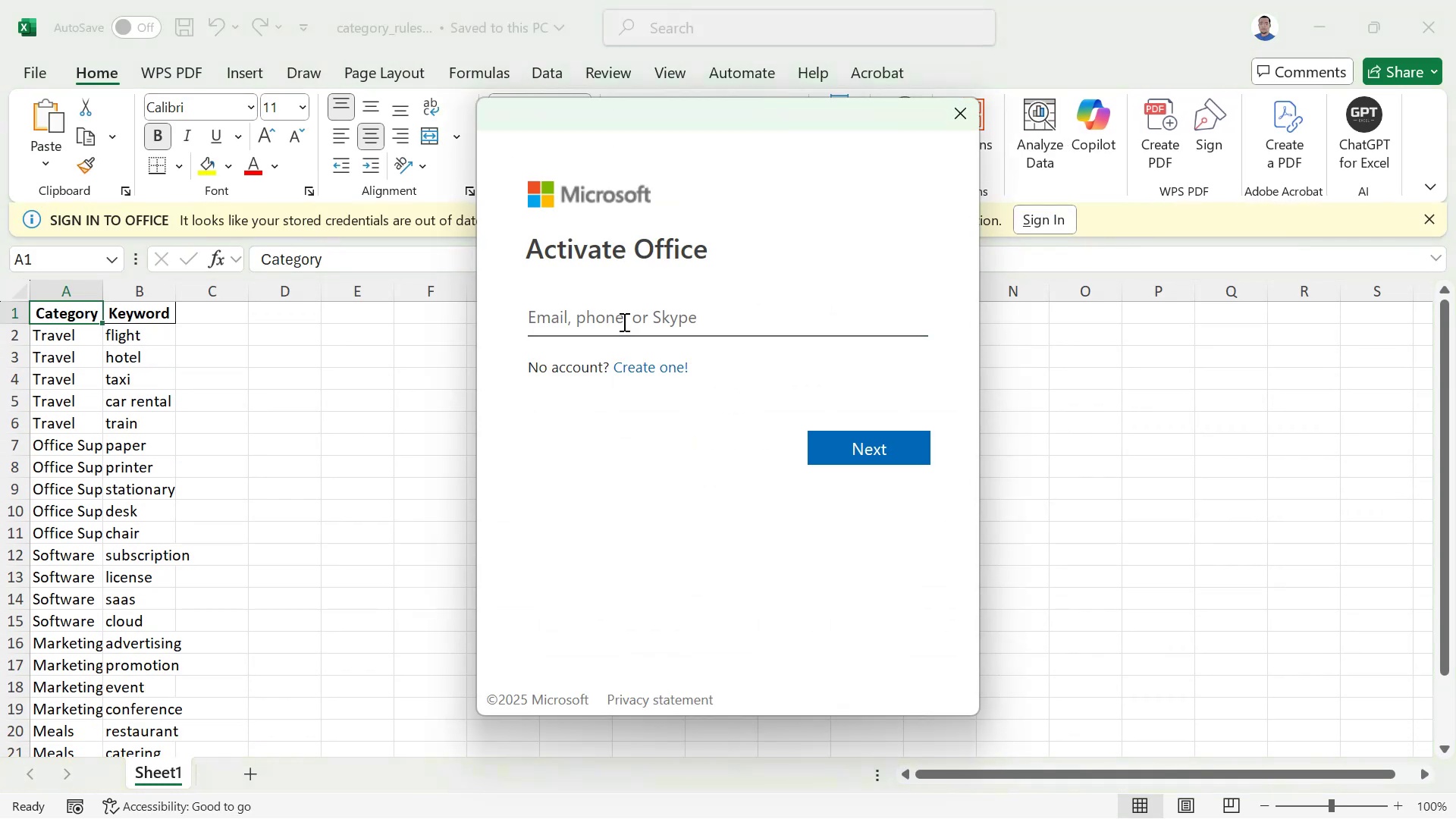 
type(KAMEX4STAT)
 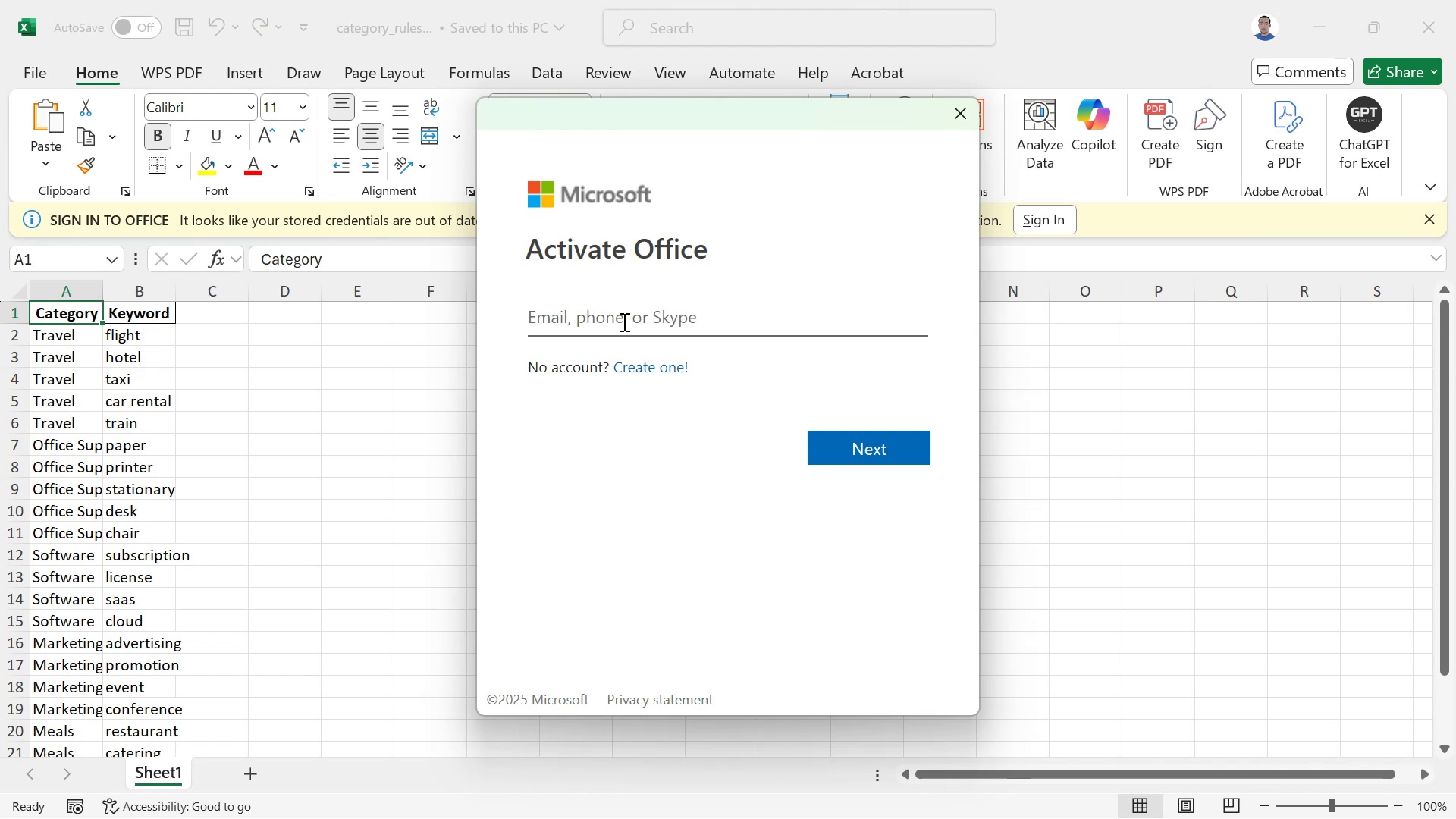 
left_click([623, 322])
 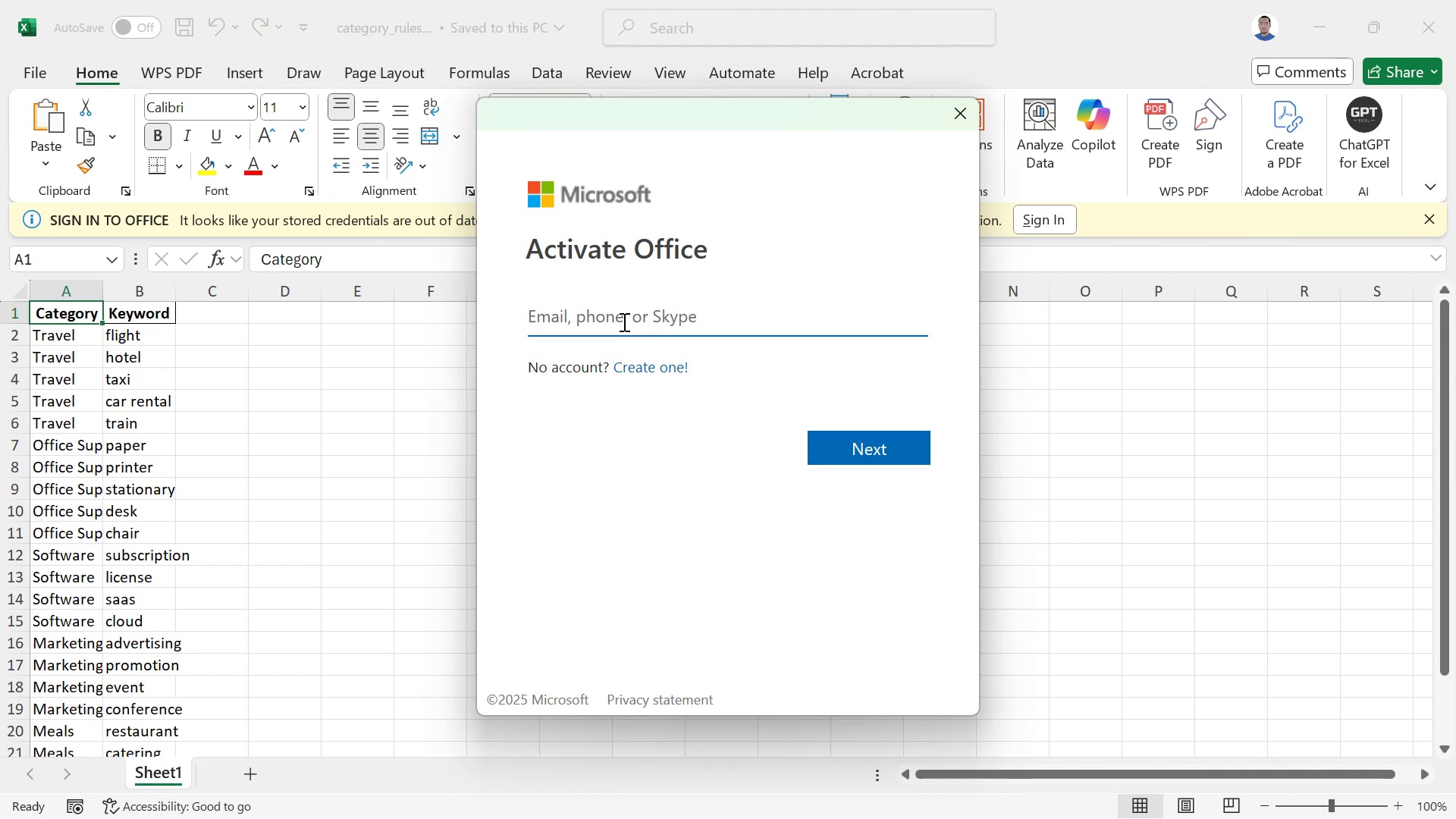 
type(kamex4statistics@gmail.com)
 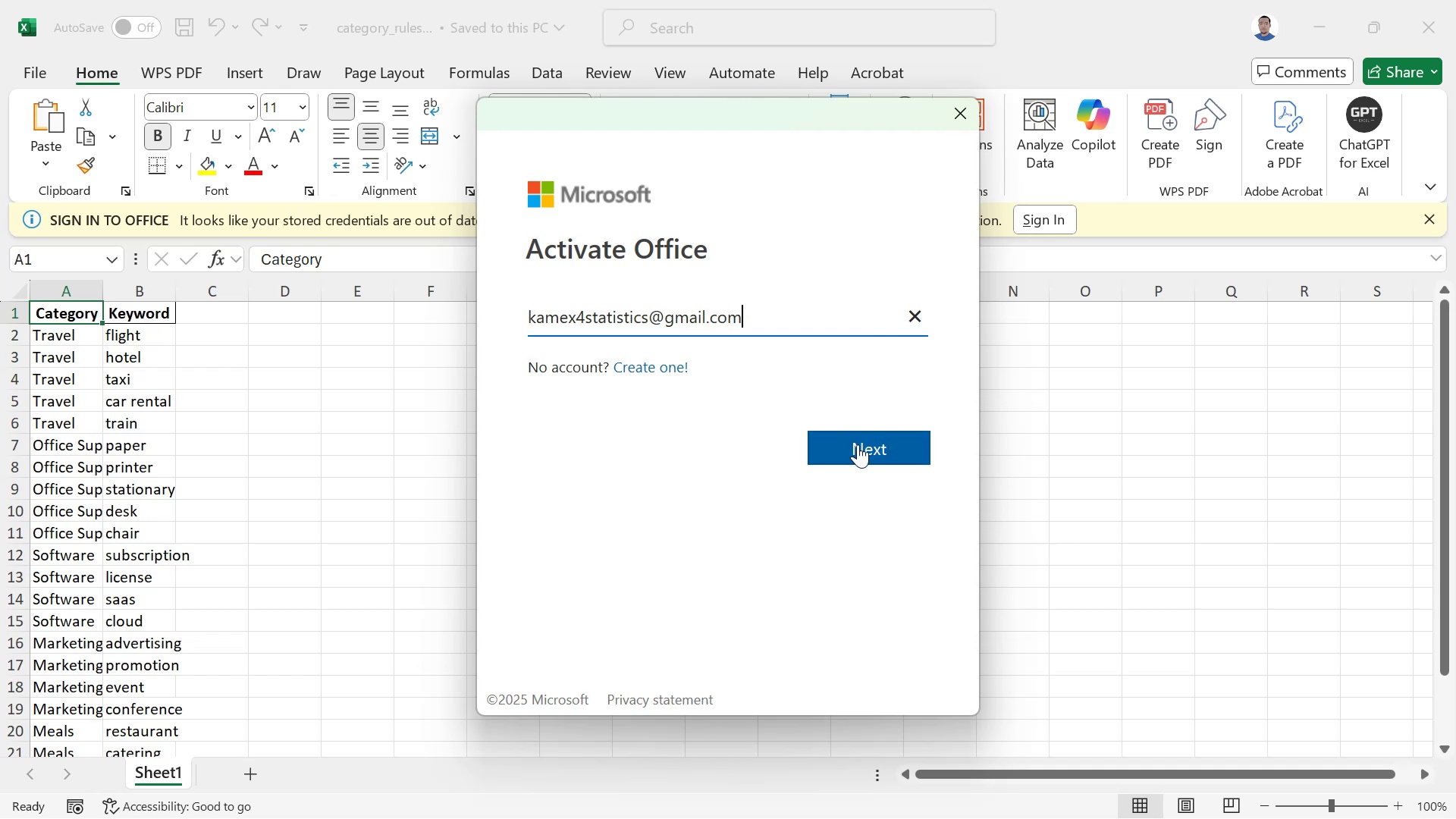 
left_click([868, 453])
 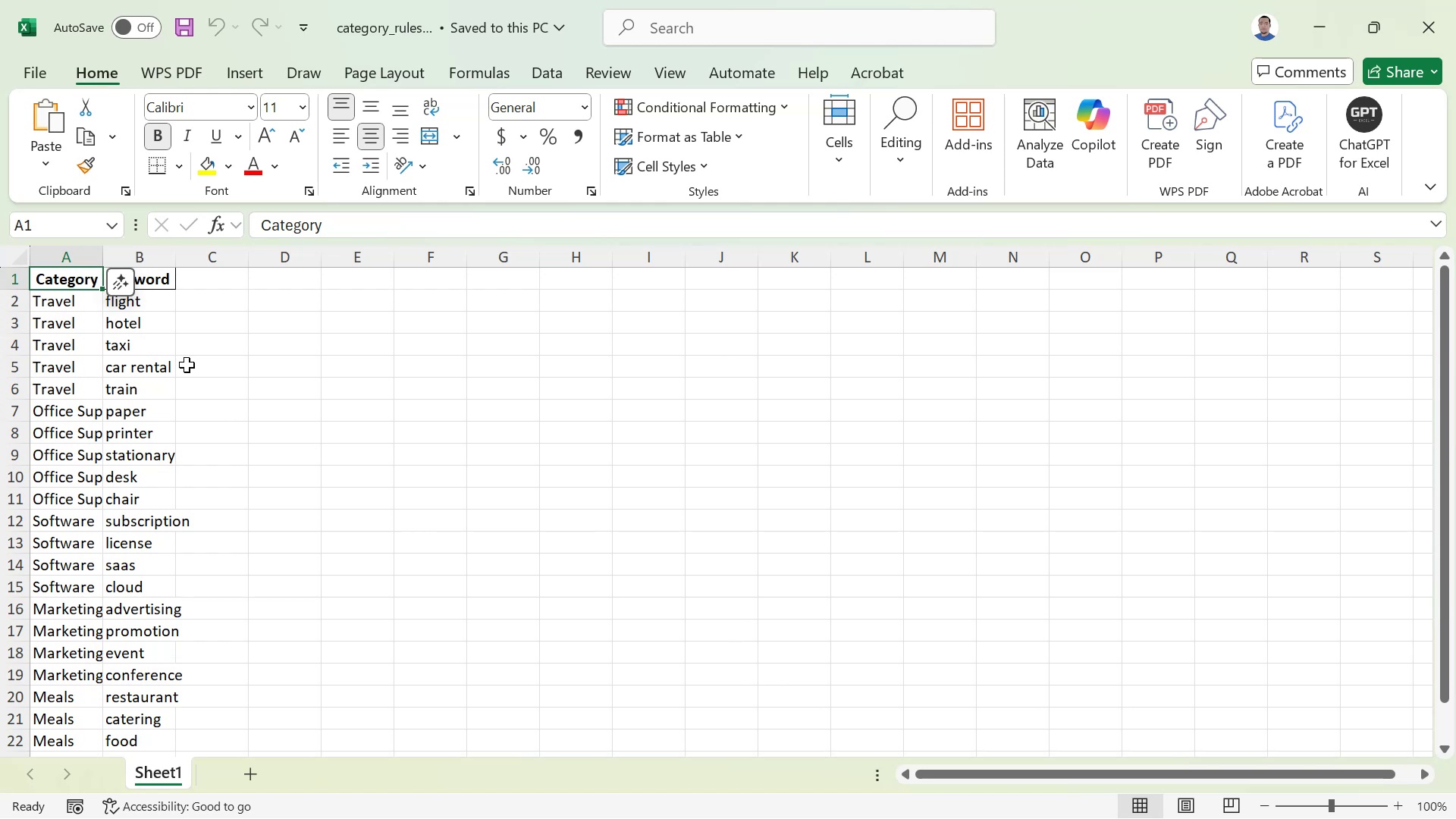 
wait(7.18)
 